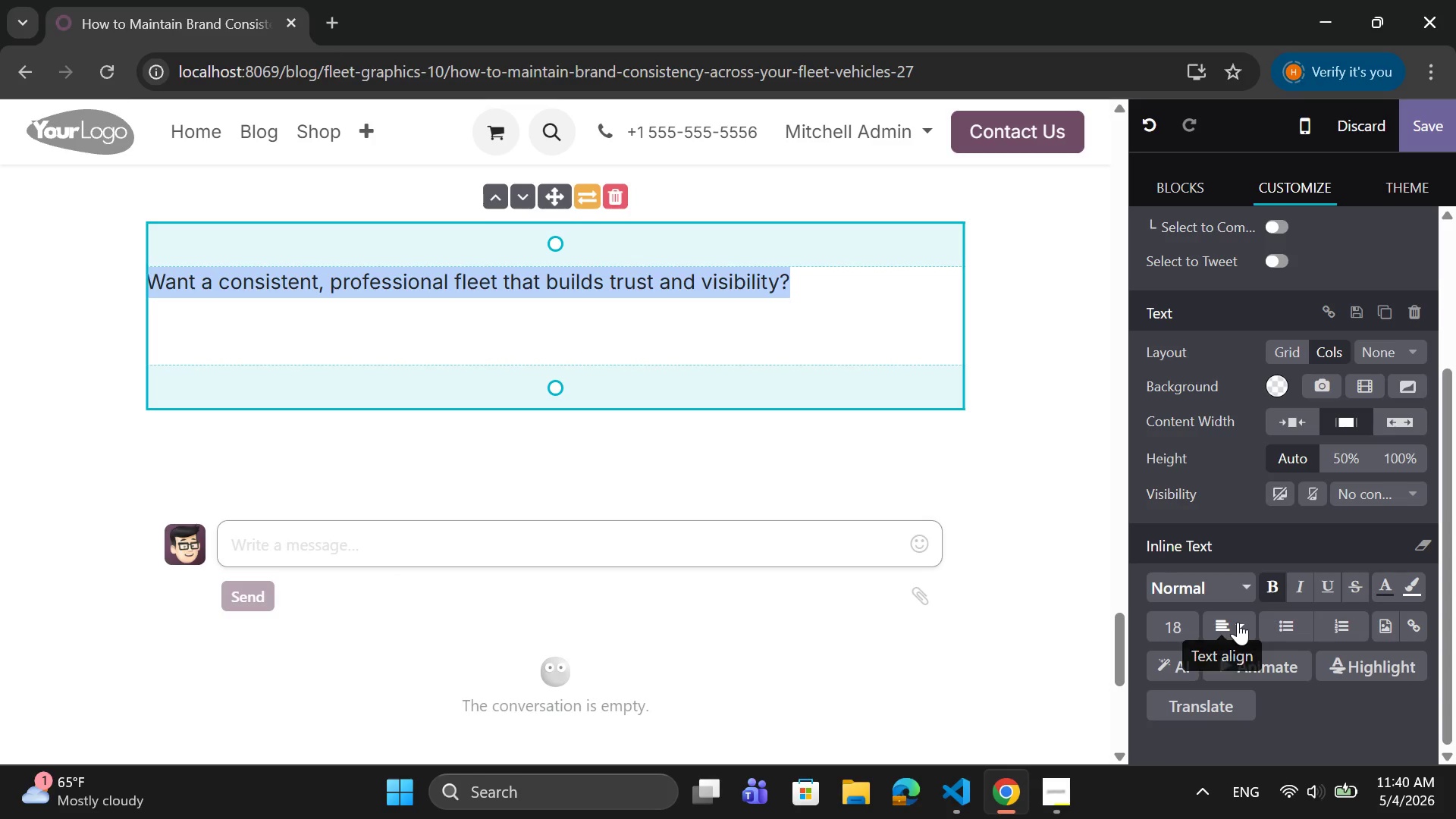 
left_click([1238, 622])
 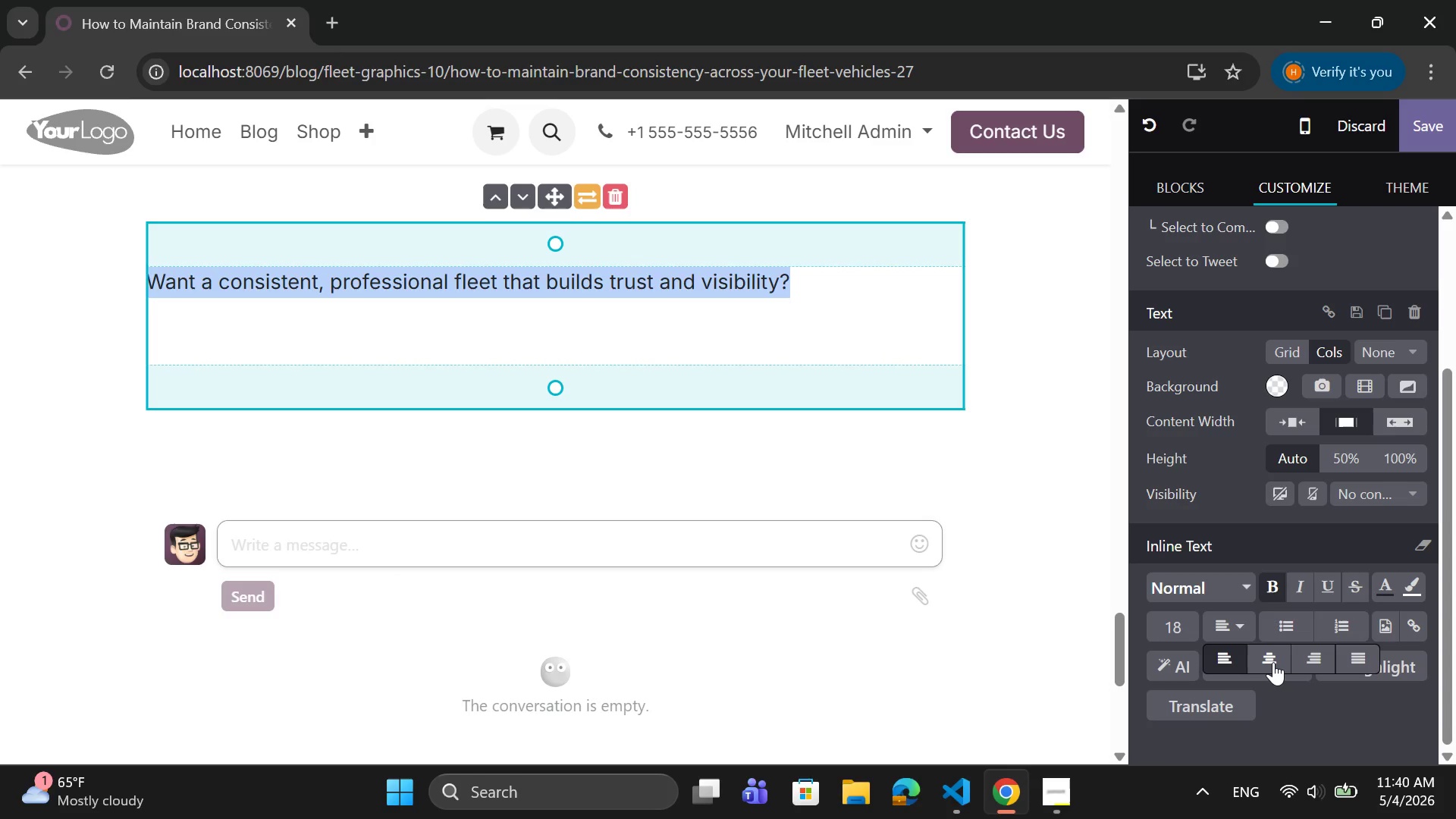 
left_click([1273, 657])
 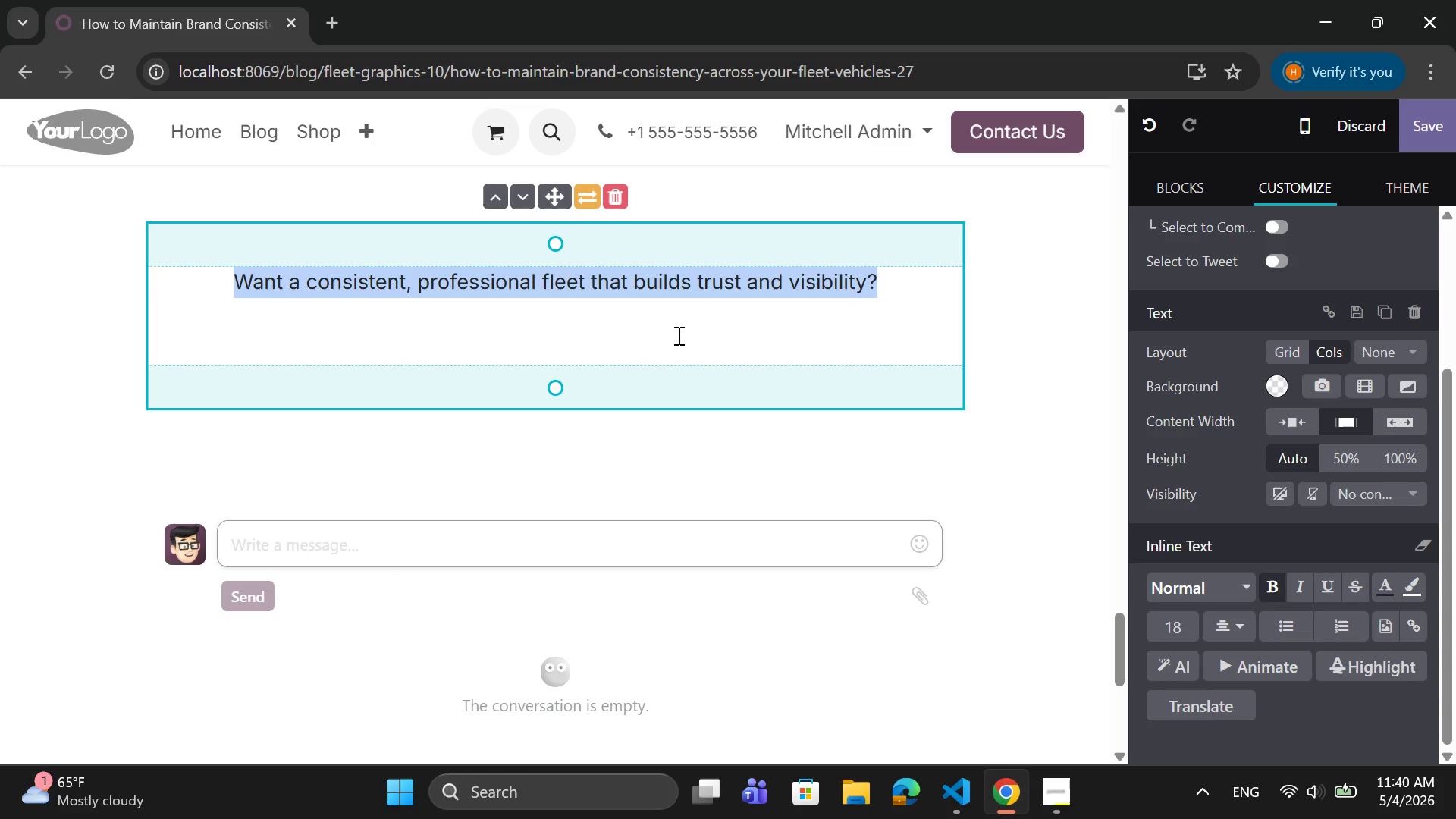 
left_click([677, 336])
 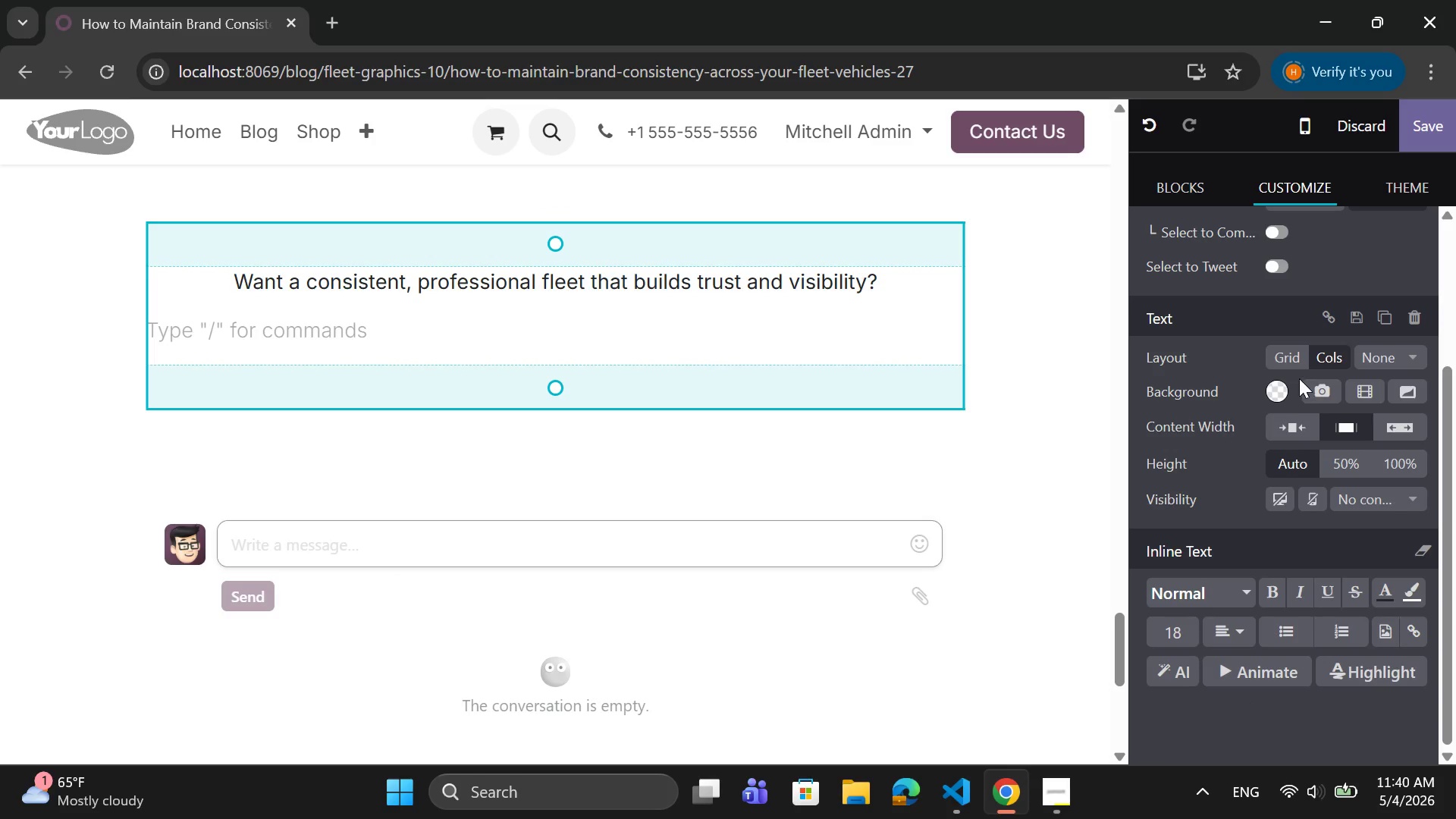 
left_click([1298, 362])
 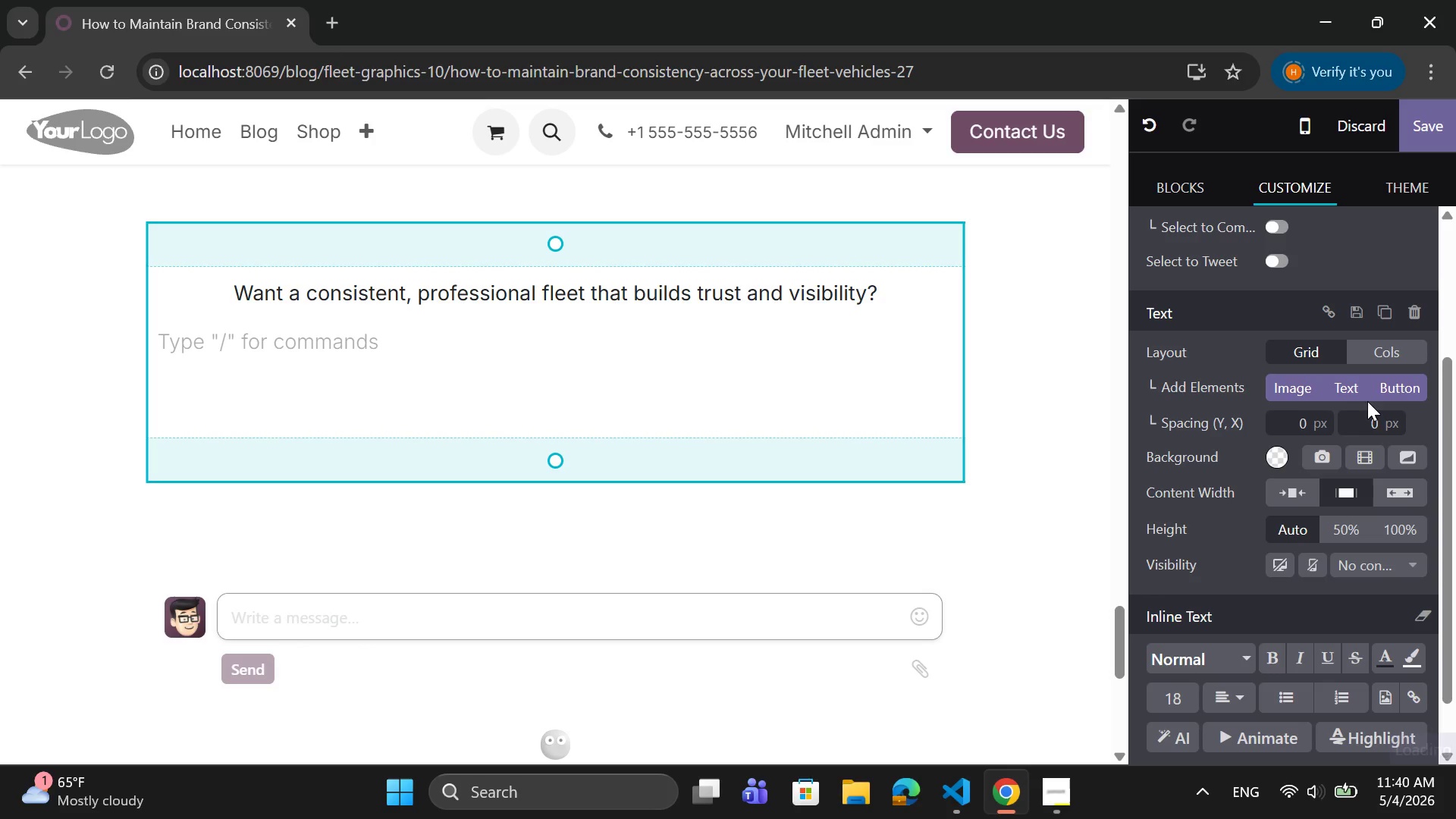 
left_click([1386, 391])
 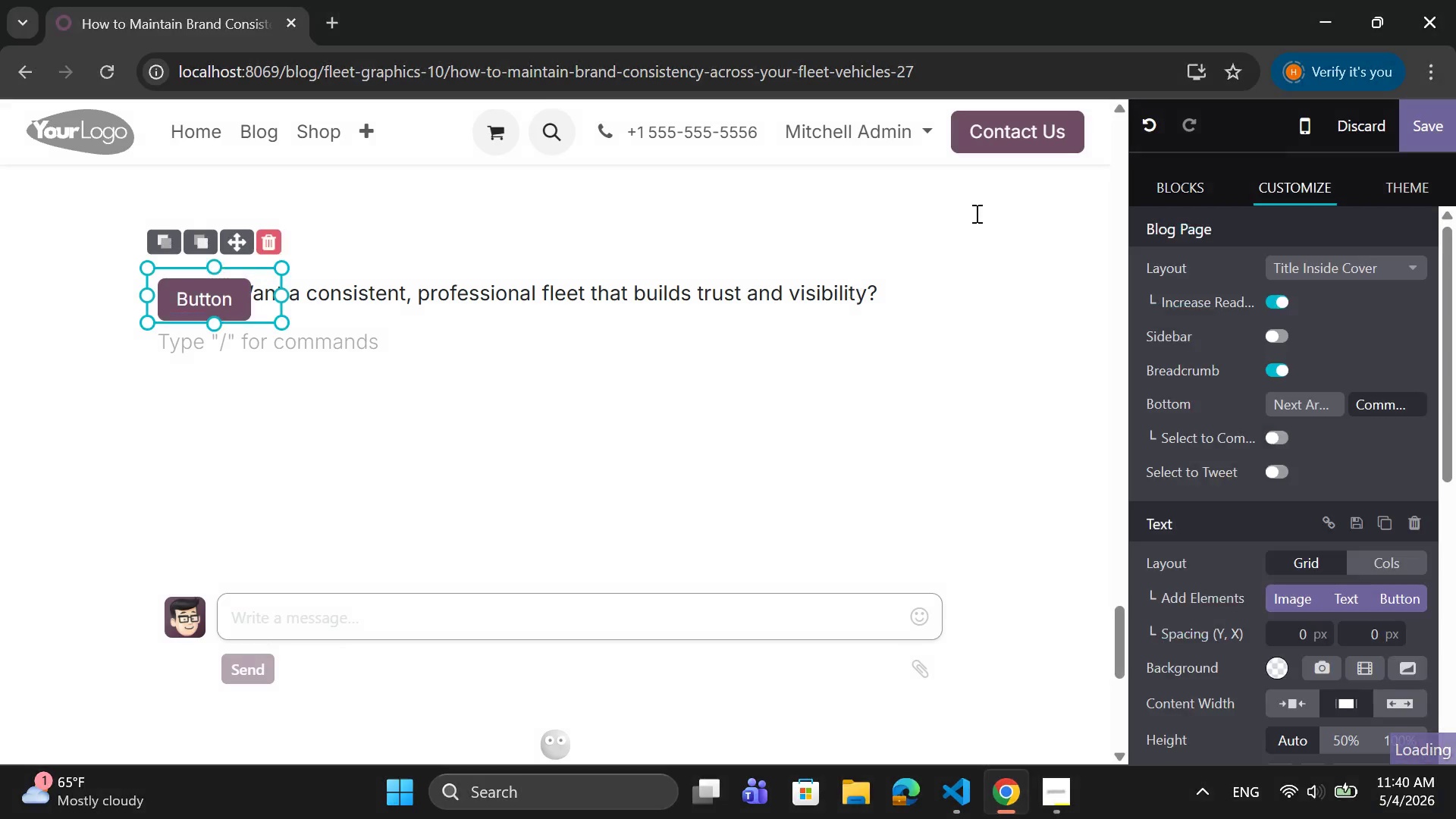 
left_click([1007, 143])
 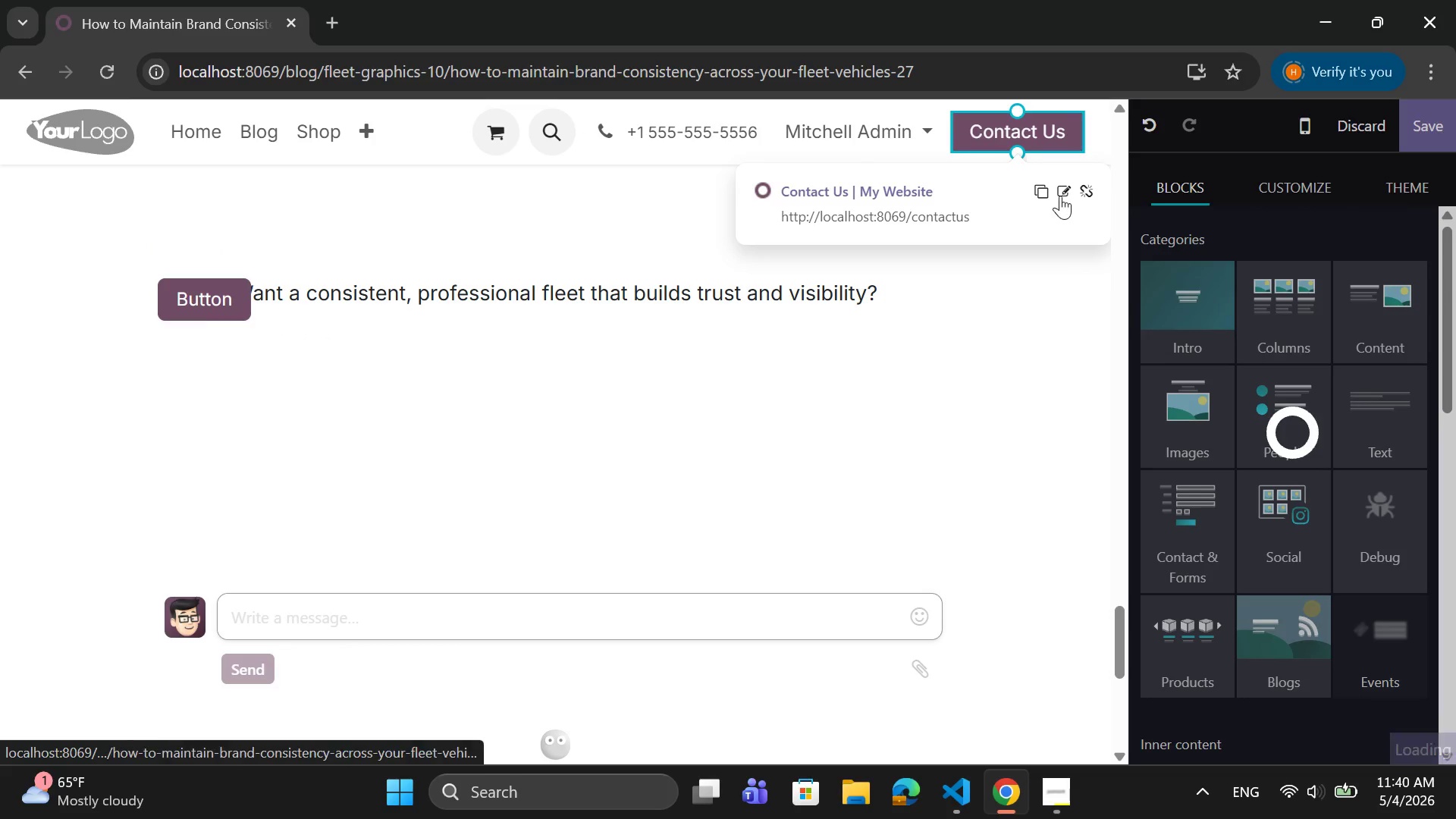 
left_click([1045, 196])
 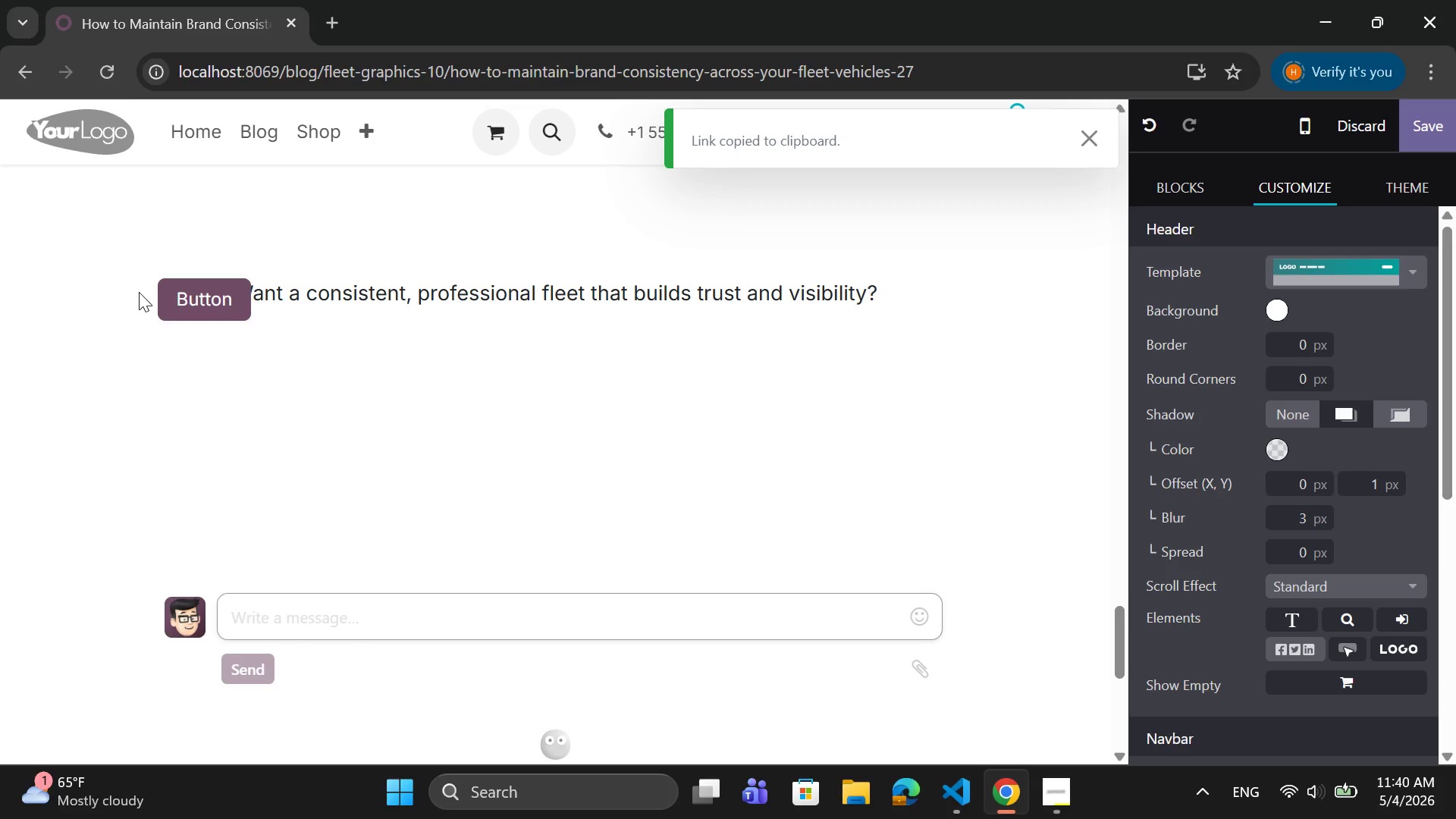 
left_click([191, 287])
 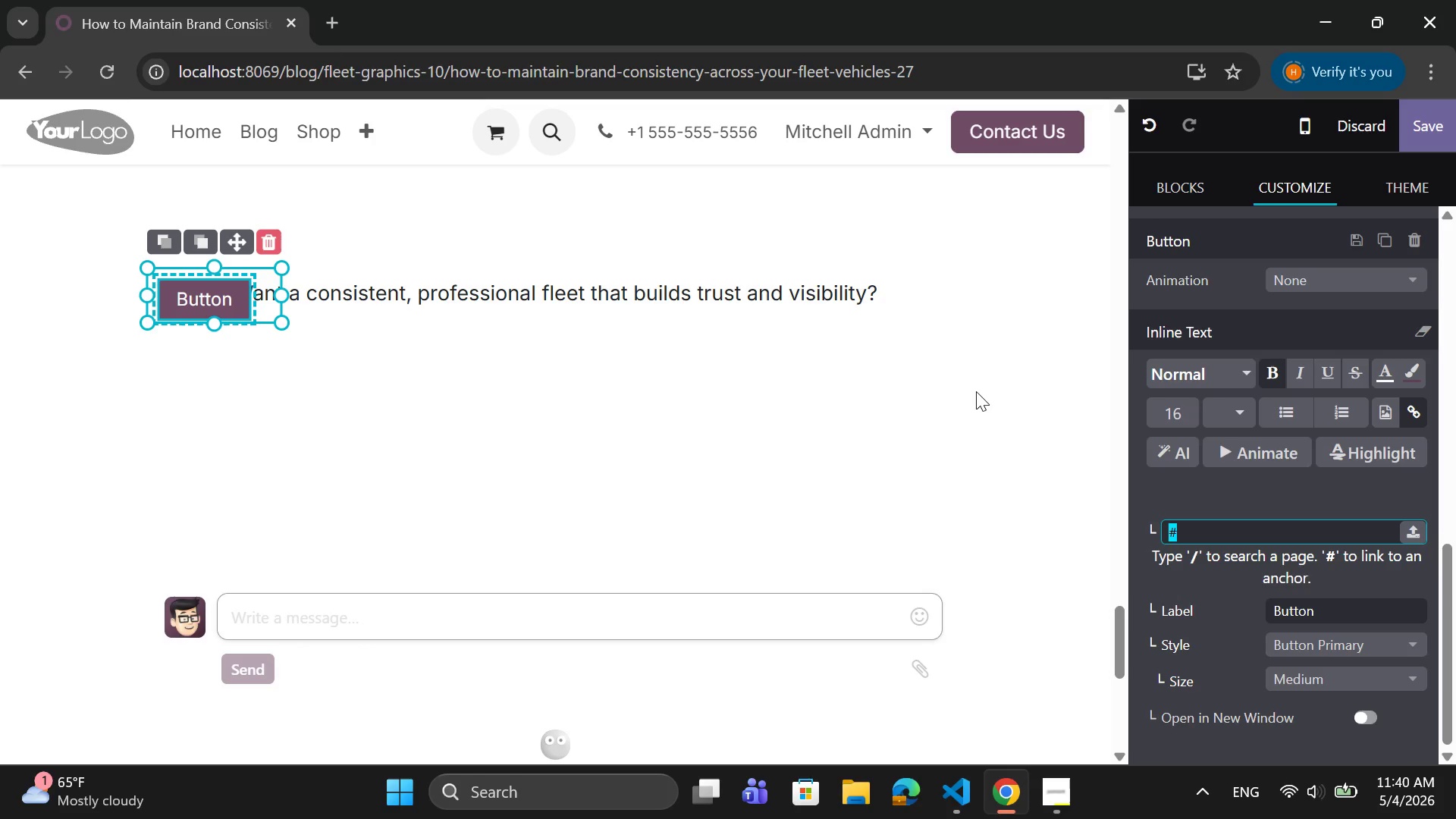 
key(Control+V)
 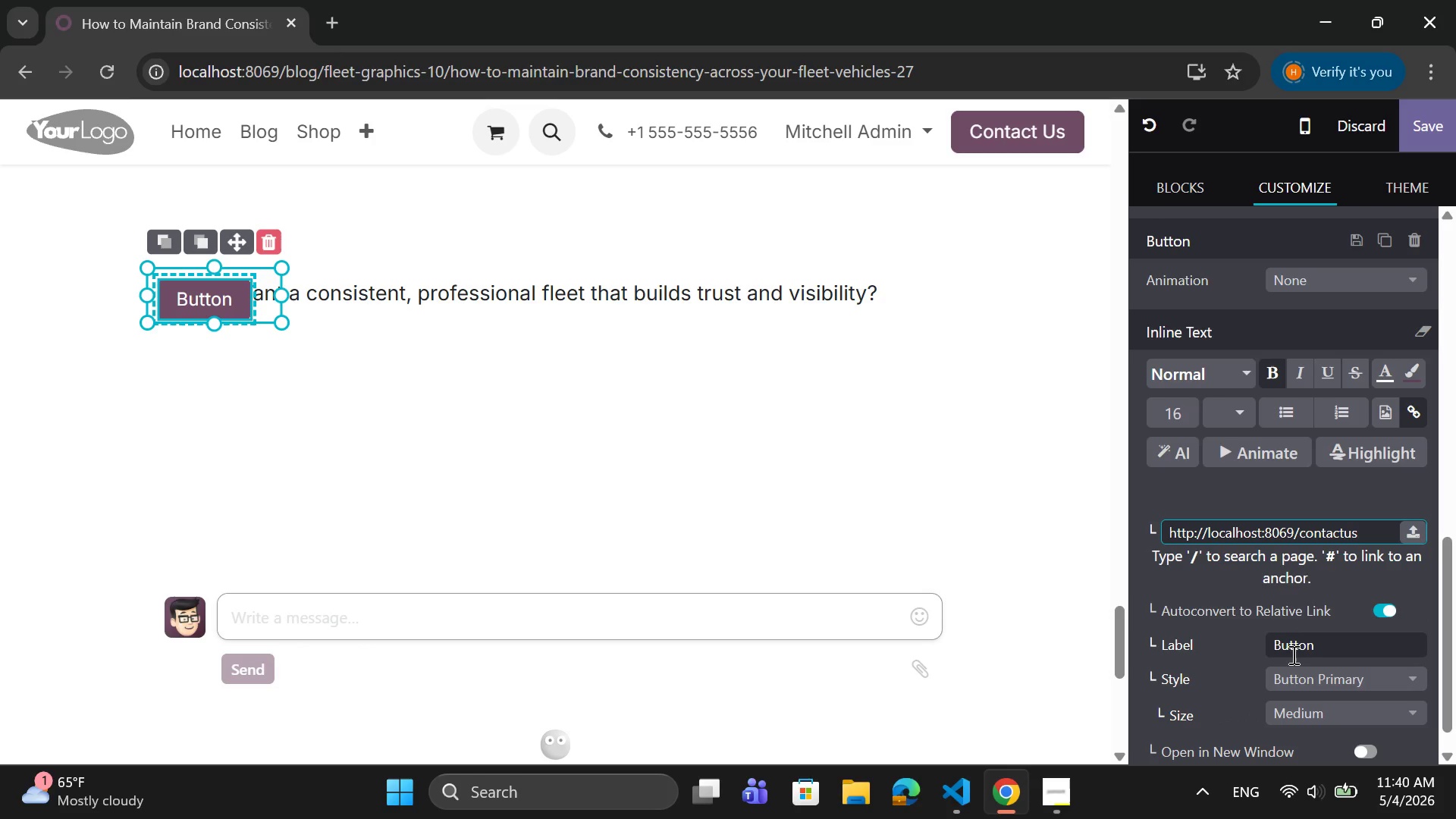 
left_click([1309, 676])
 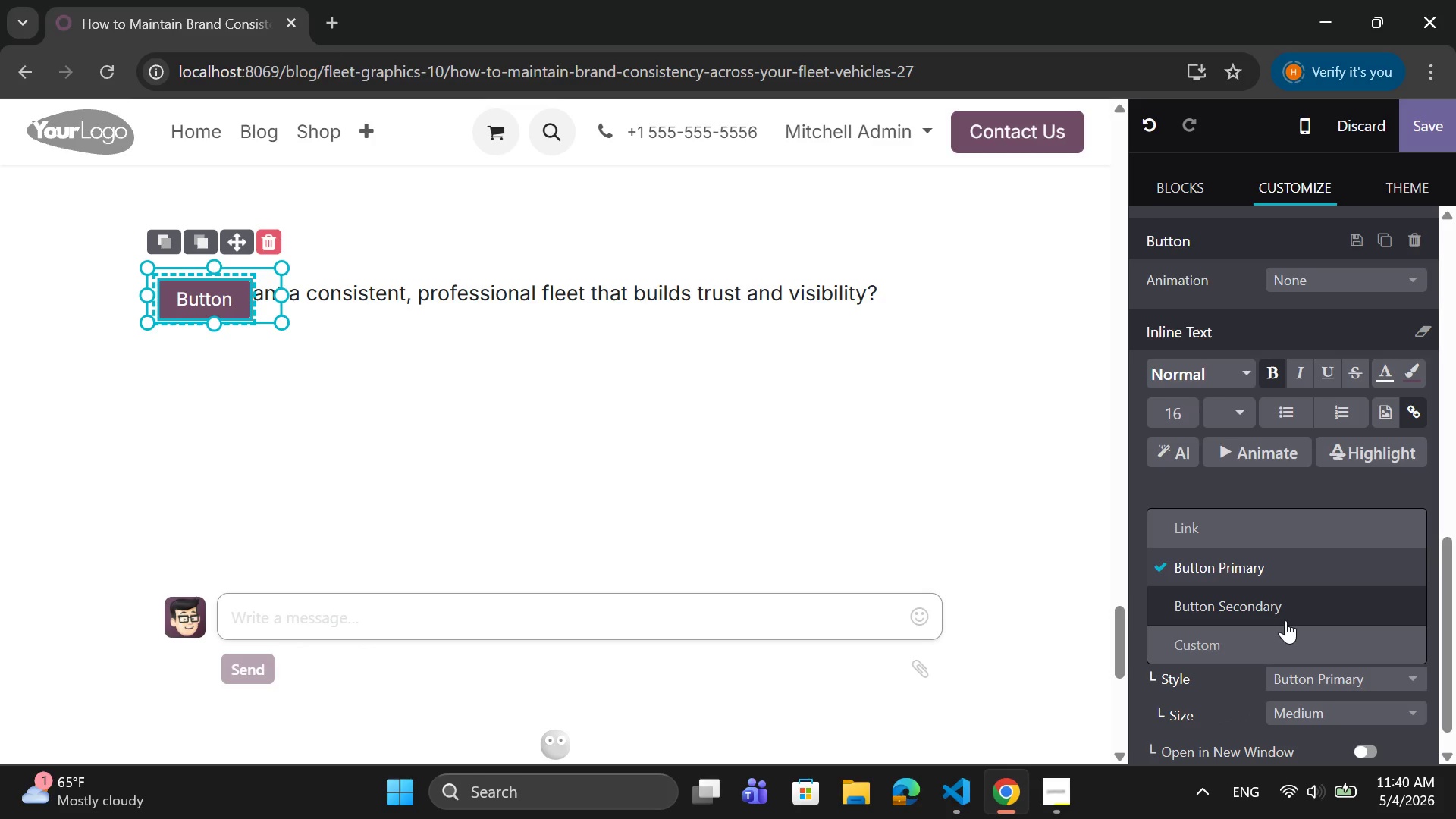 
left_click([1285, 613])
 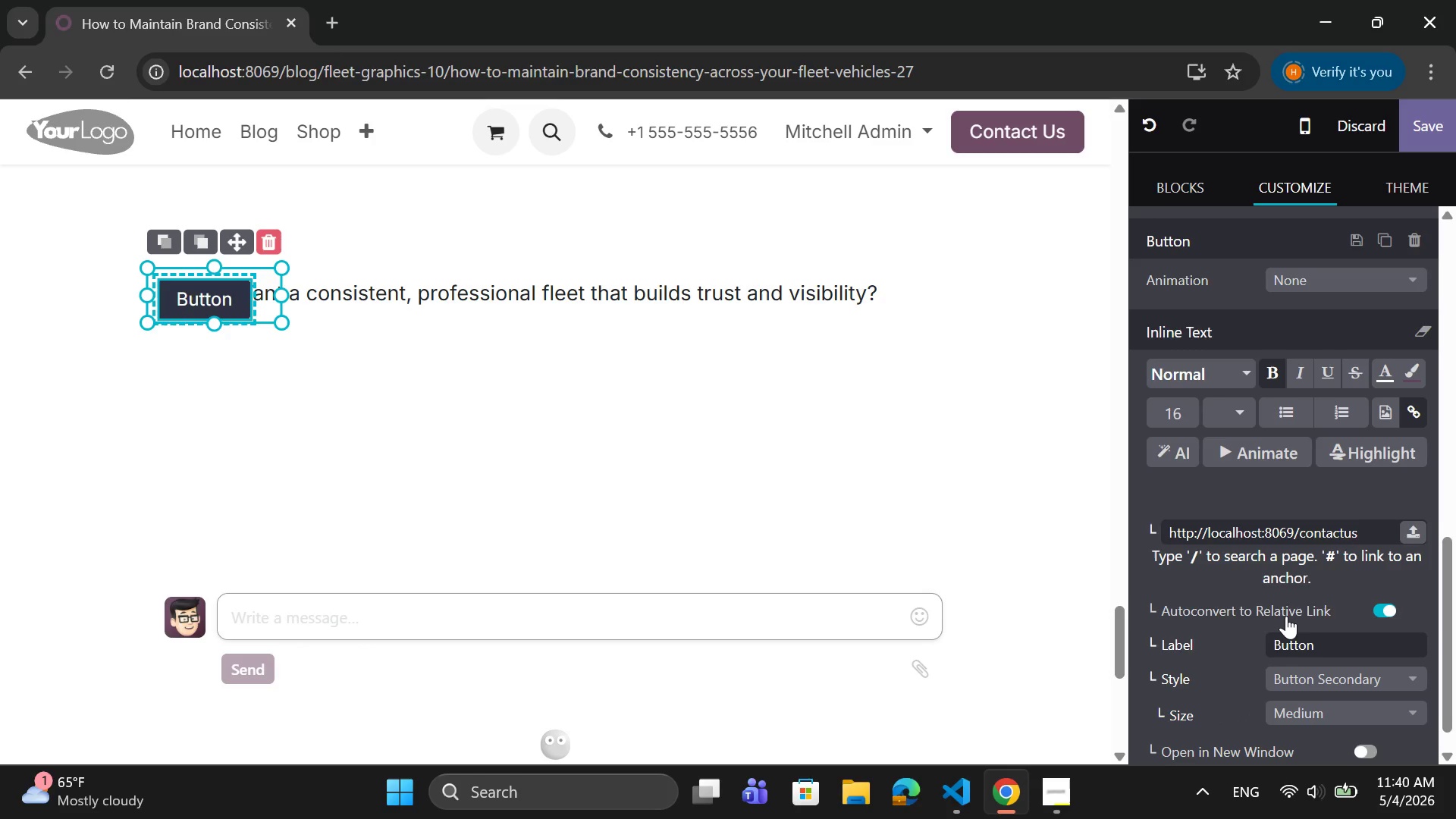 
scroll: coordinate [1287, 616], scroll_direction: down, amount: 2.0
 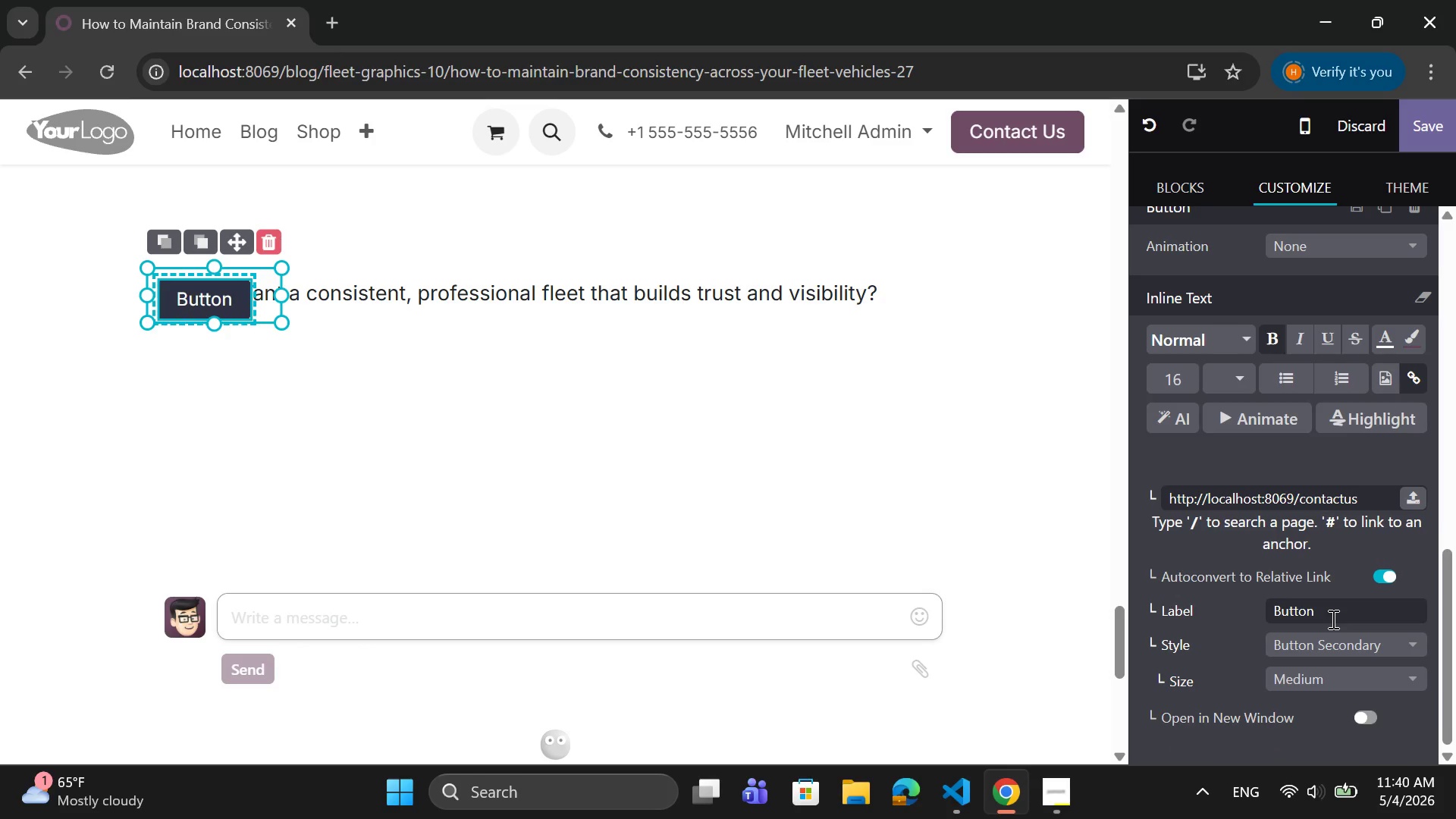 
left_click_drag(start_coordinate=[1332, 619], to_coordinate=[1228, 616])
 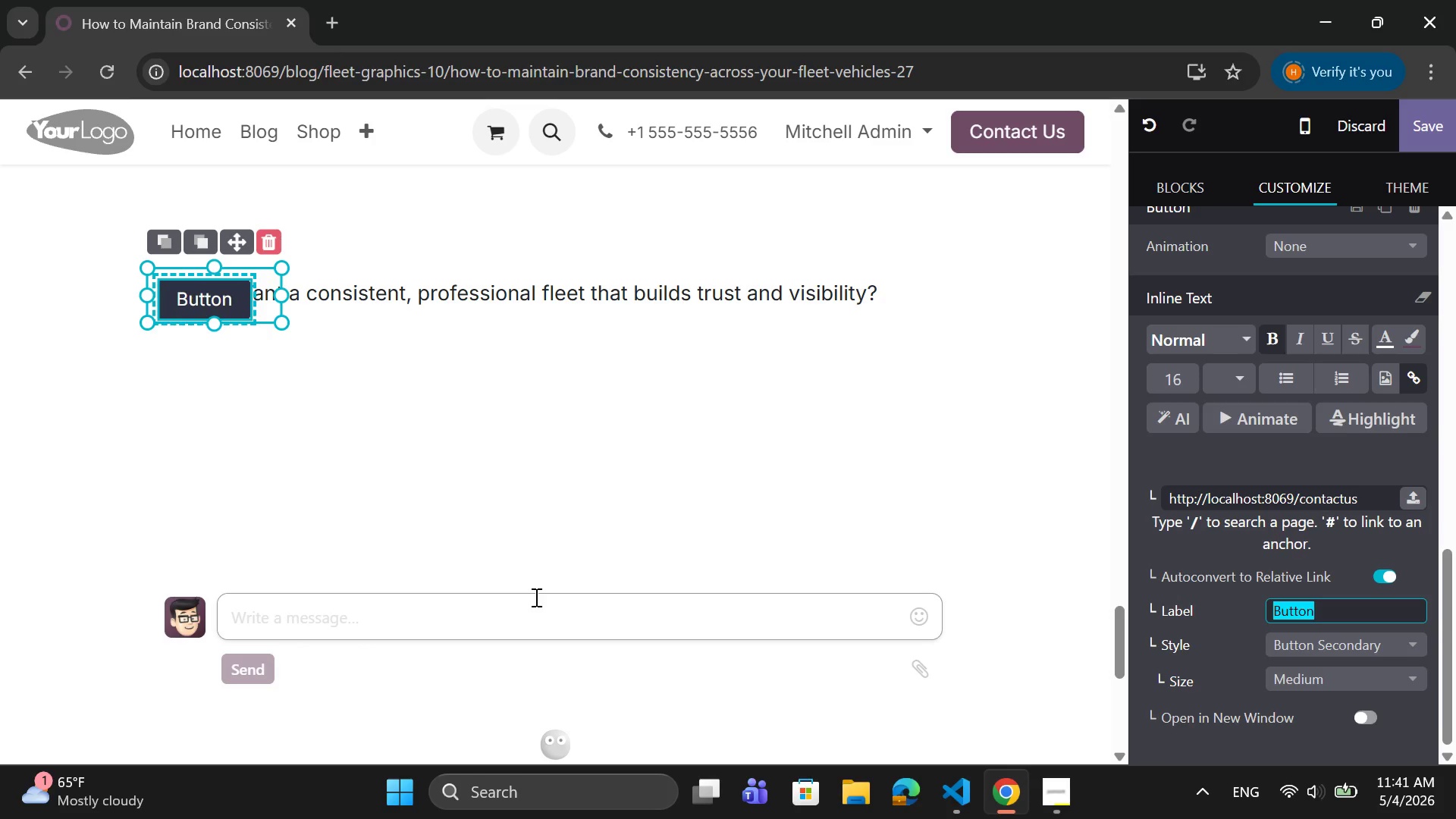 
wait(7.0)
 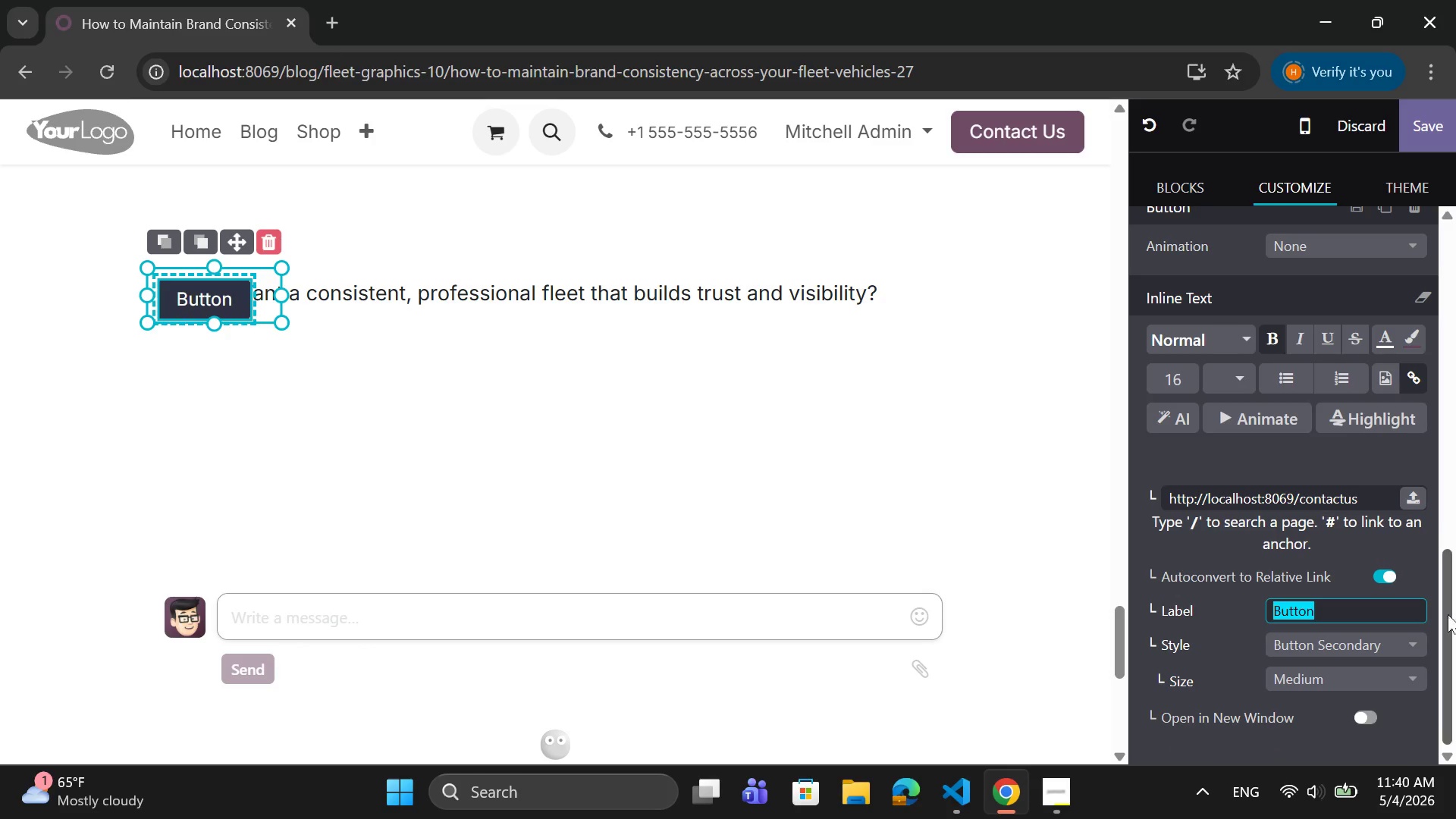 
type(Contact Us Today)
 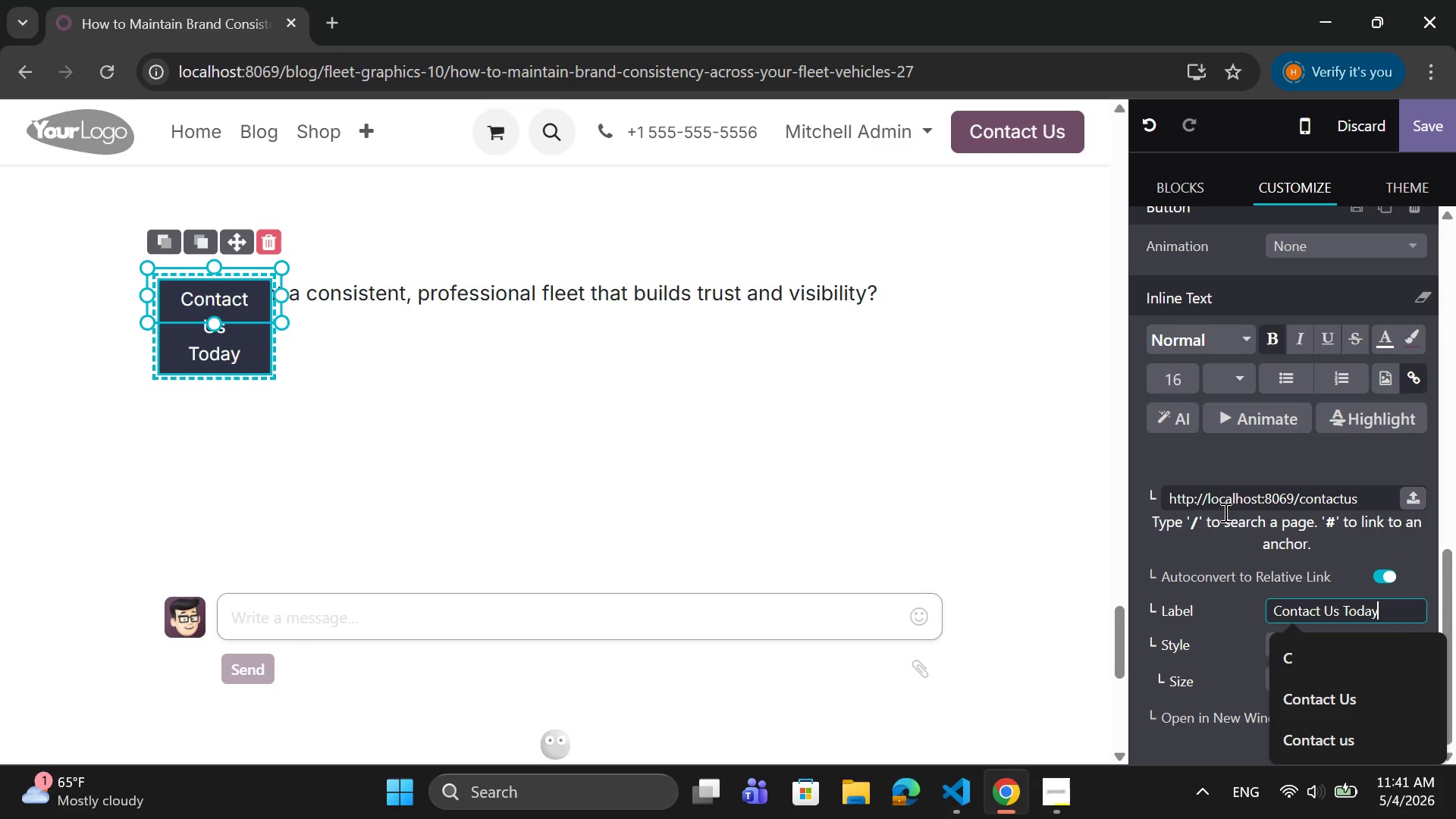 
wait(7.31)
 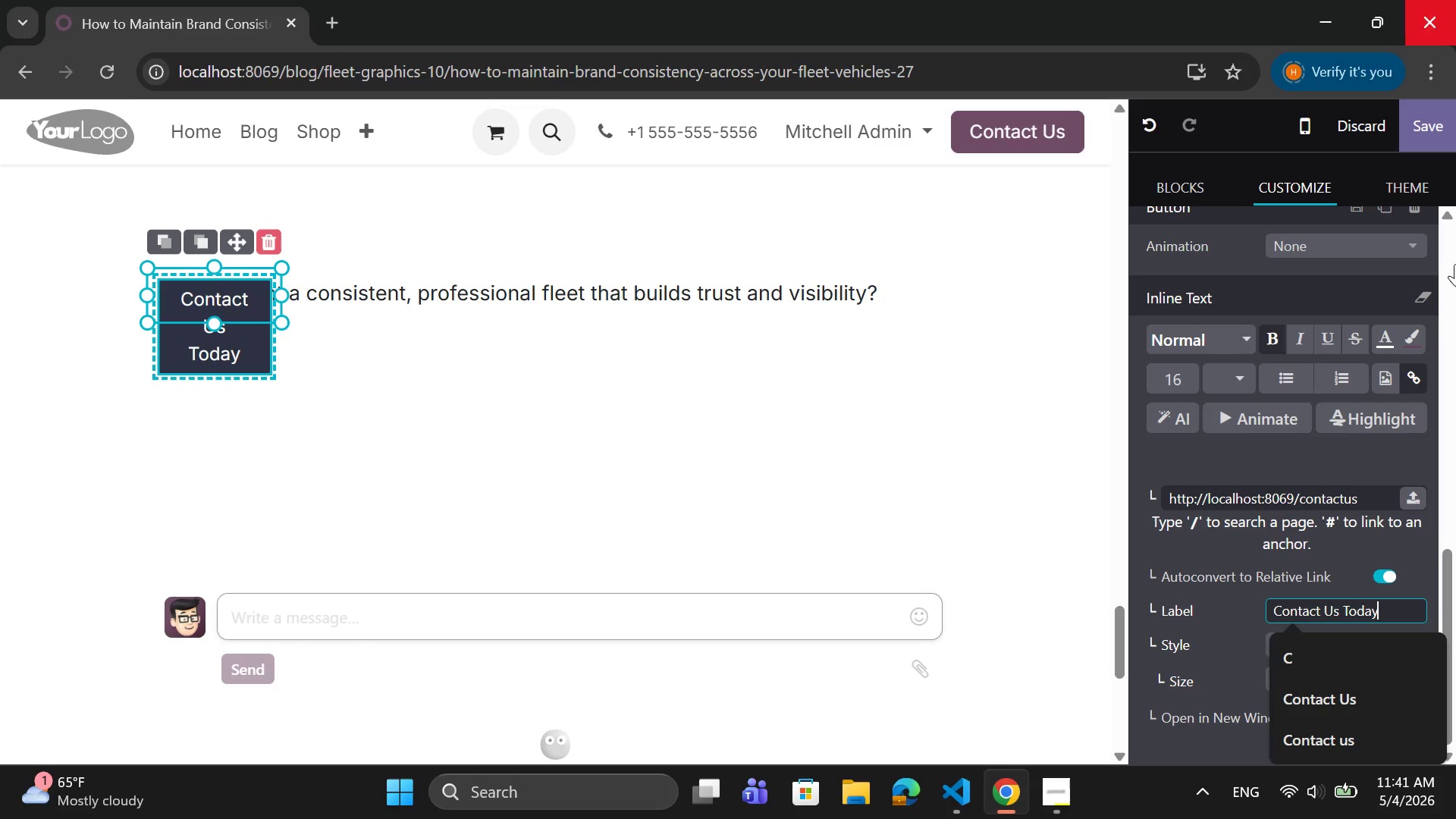 
left_click([1394, 612])
 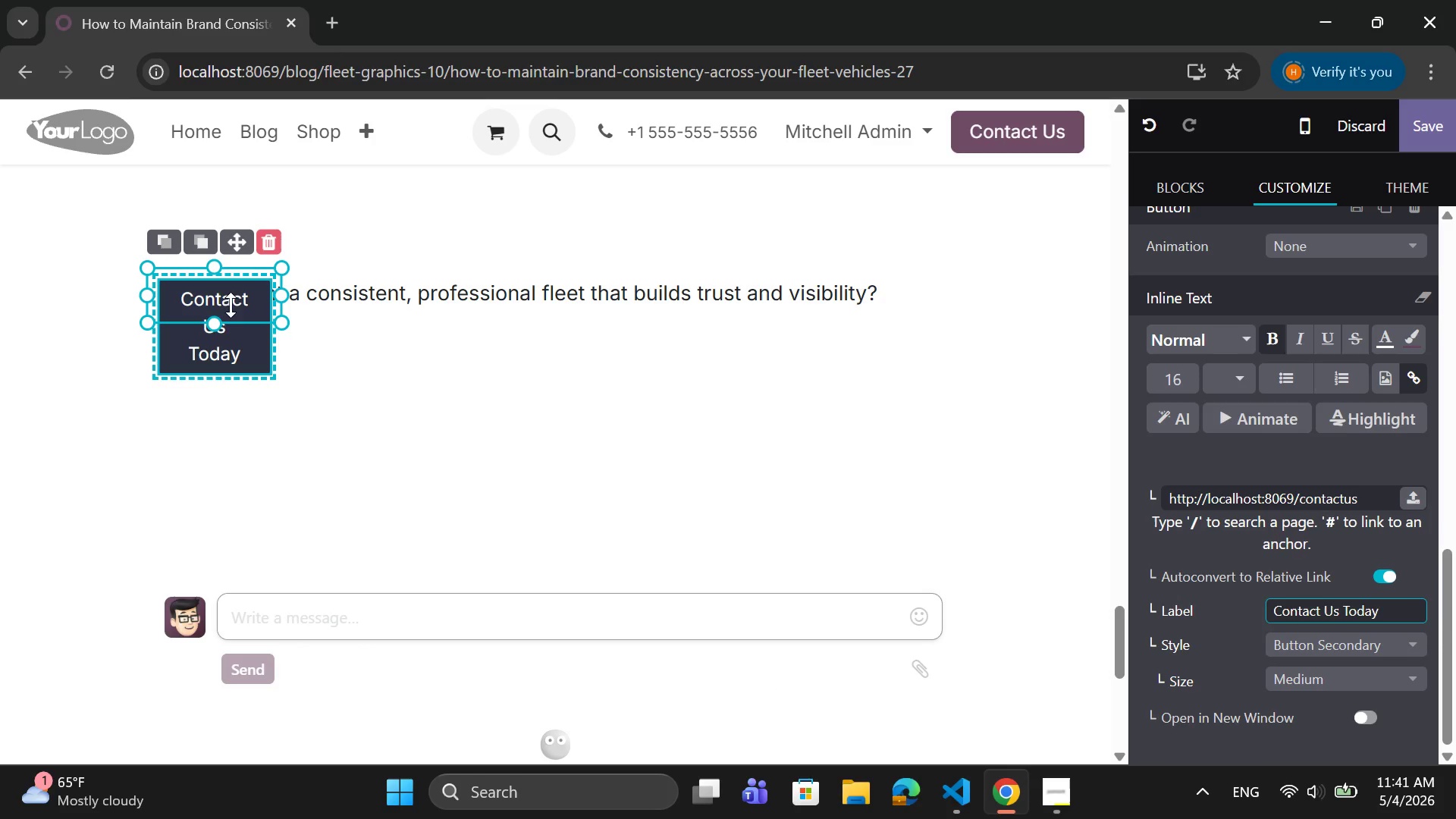 
wait(8.14)
 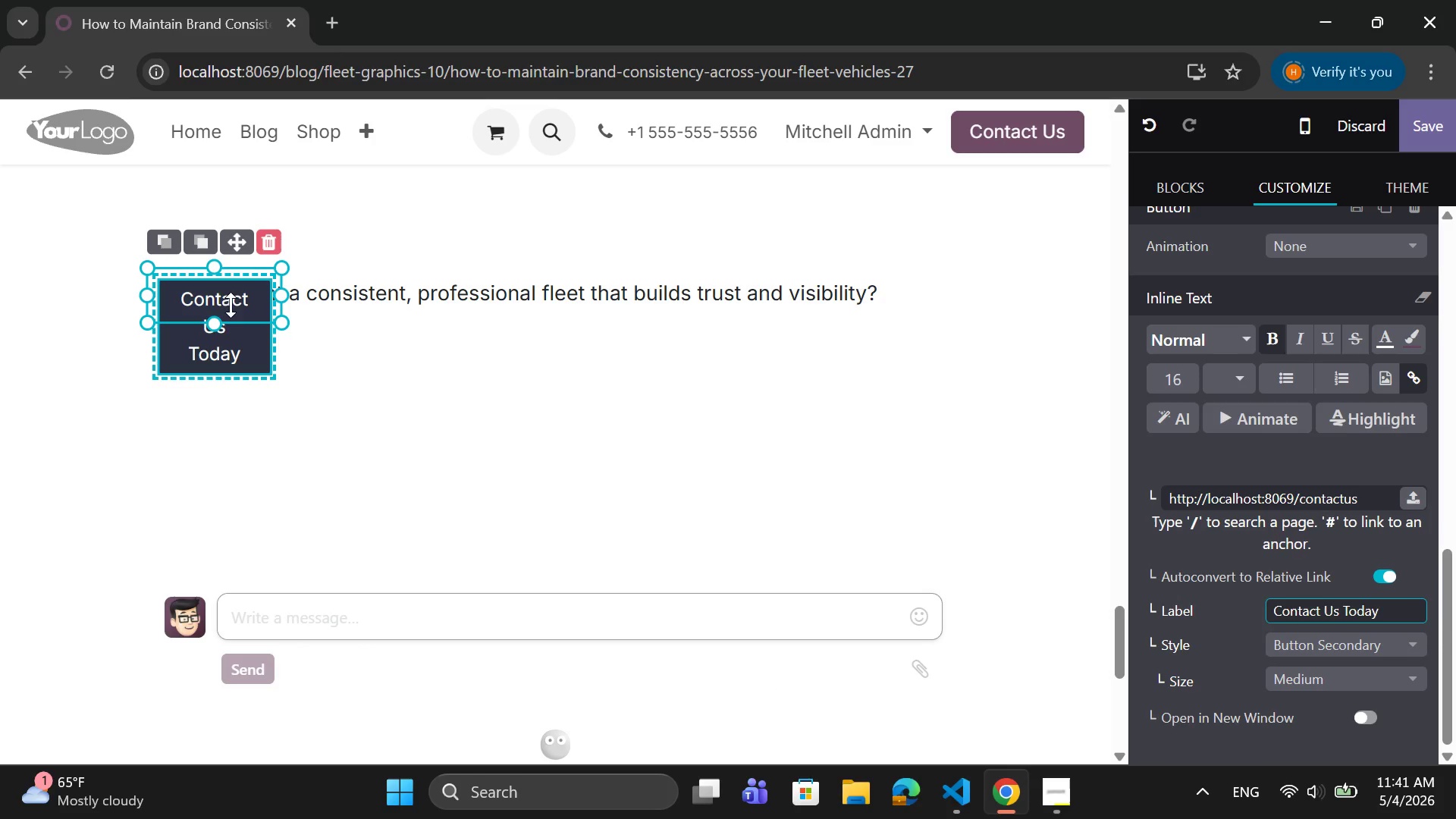 
left_click_drag(start_coordinate=[284, 293], to_coordinate=[358, 322])
 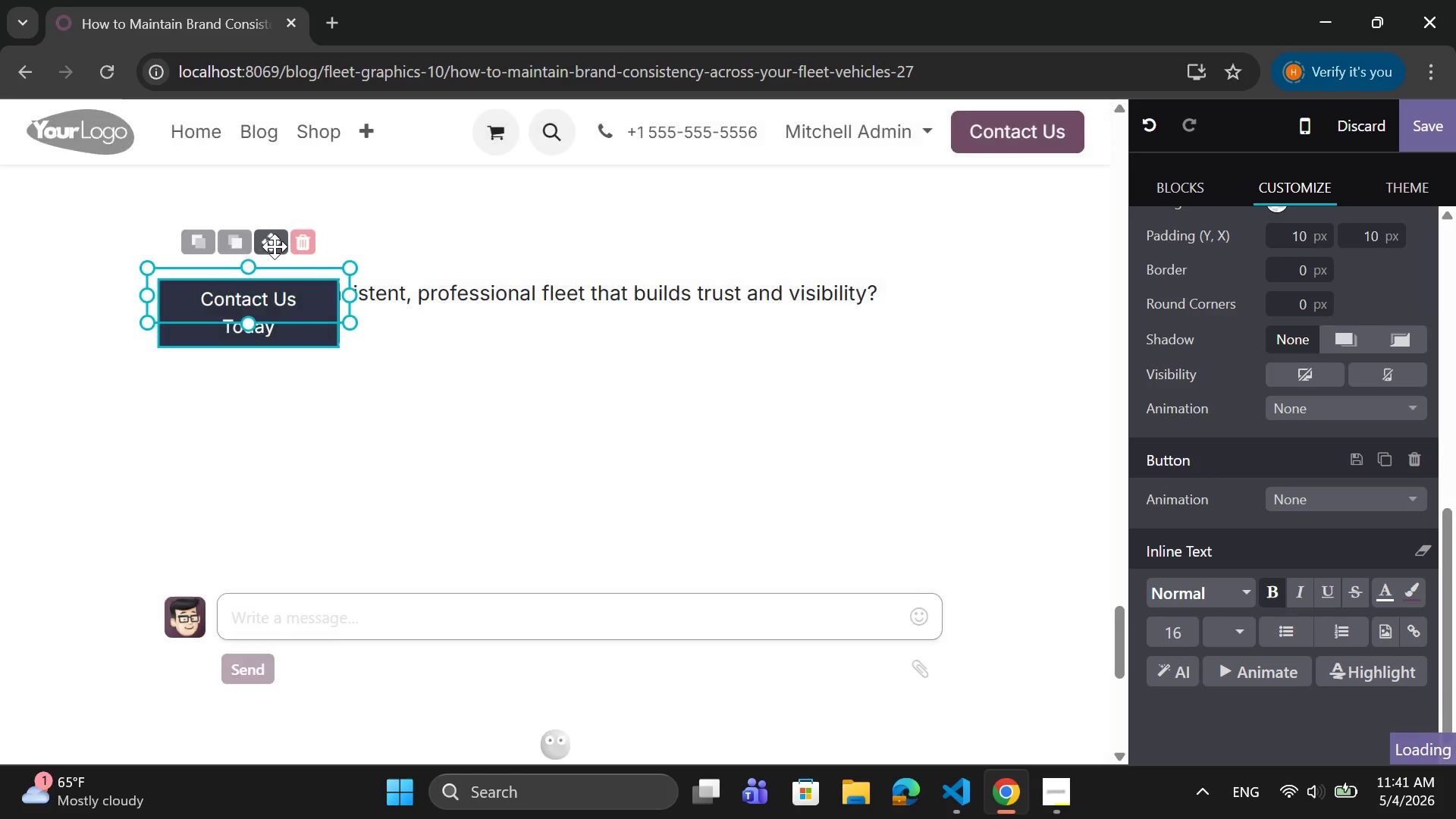 
left_click_drag(start_coordinate=[268, 240], to_coordinate=[582, 327])
 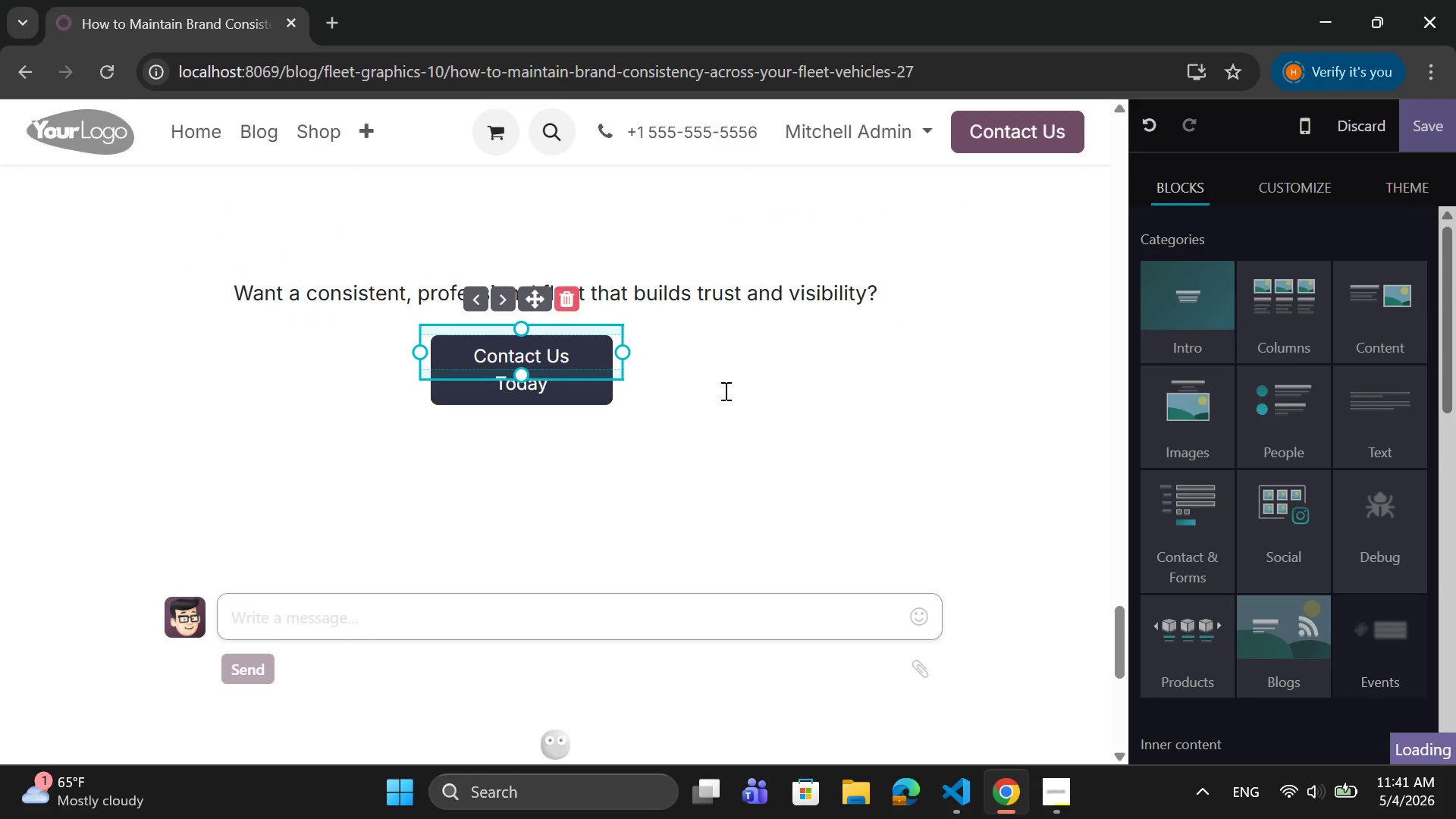 
left_click([694, 453])
 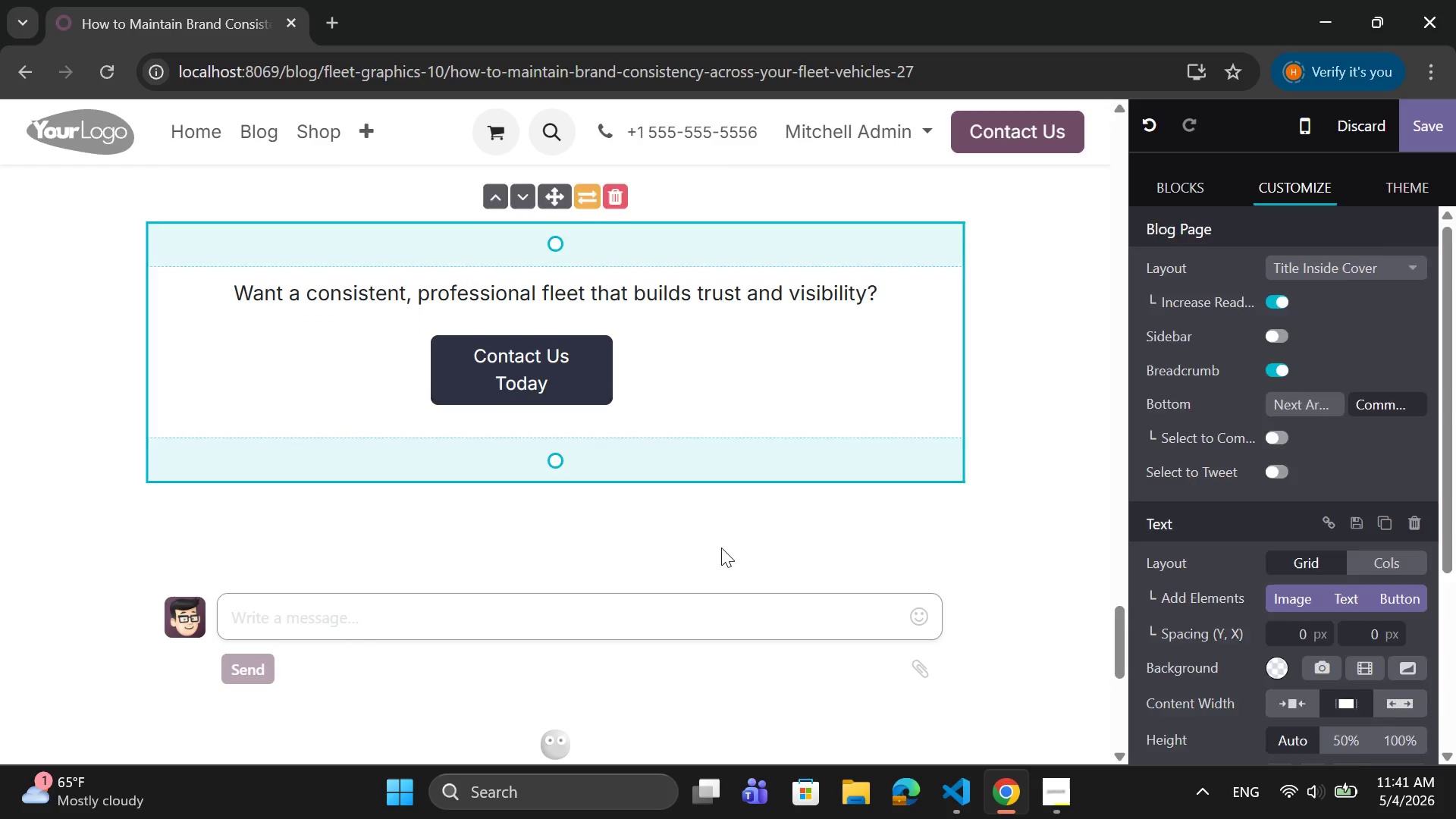 
left_click([669, 287])
 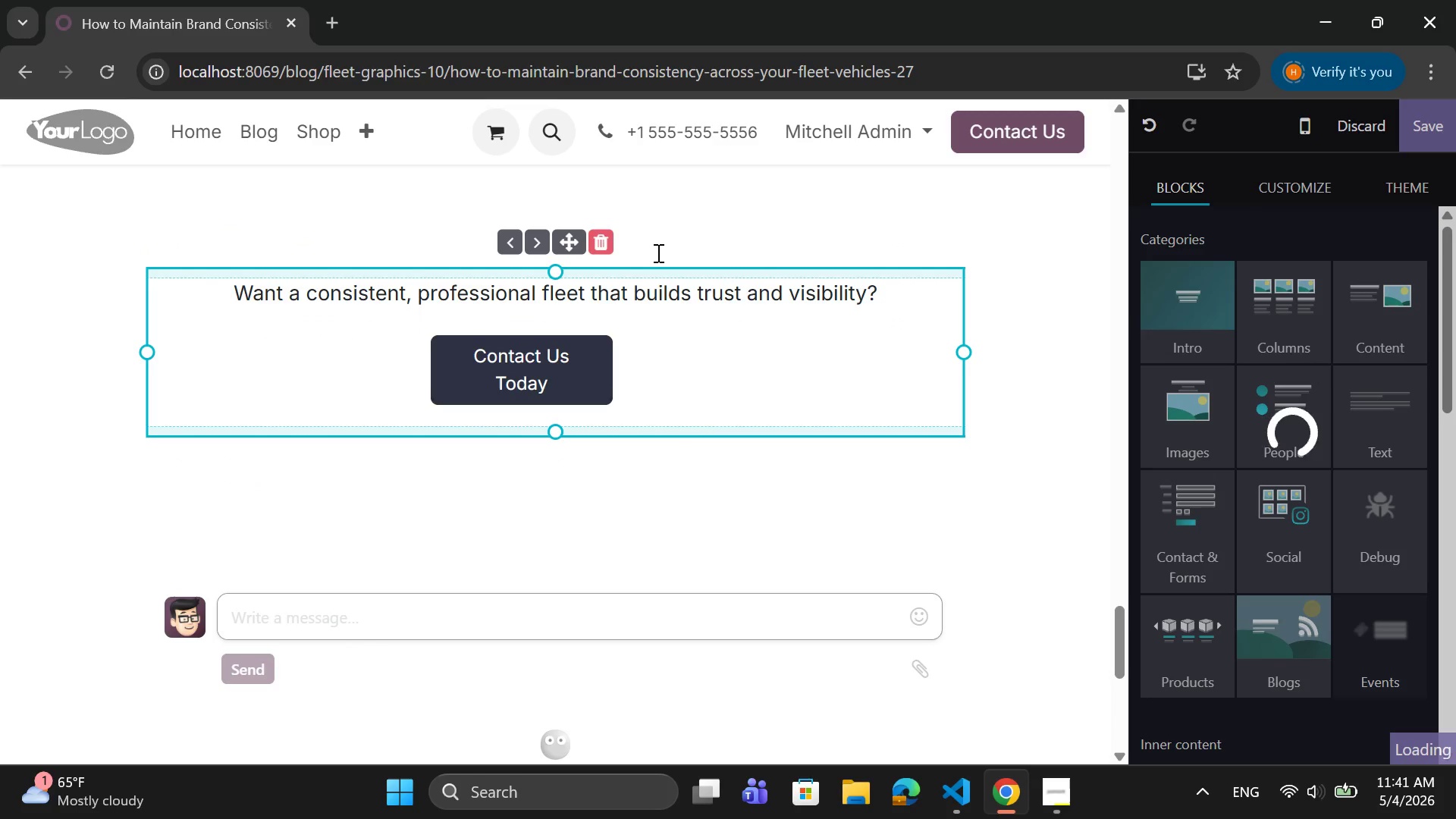 
scroll: coordinate [657, 253], scroll_direction: up, amount: 1.0
 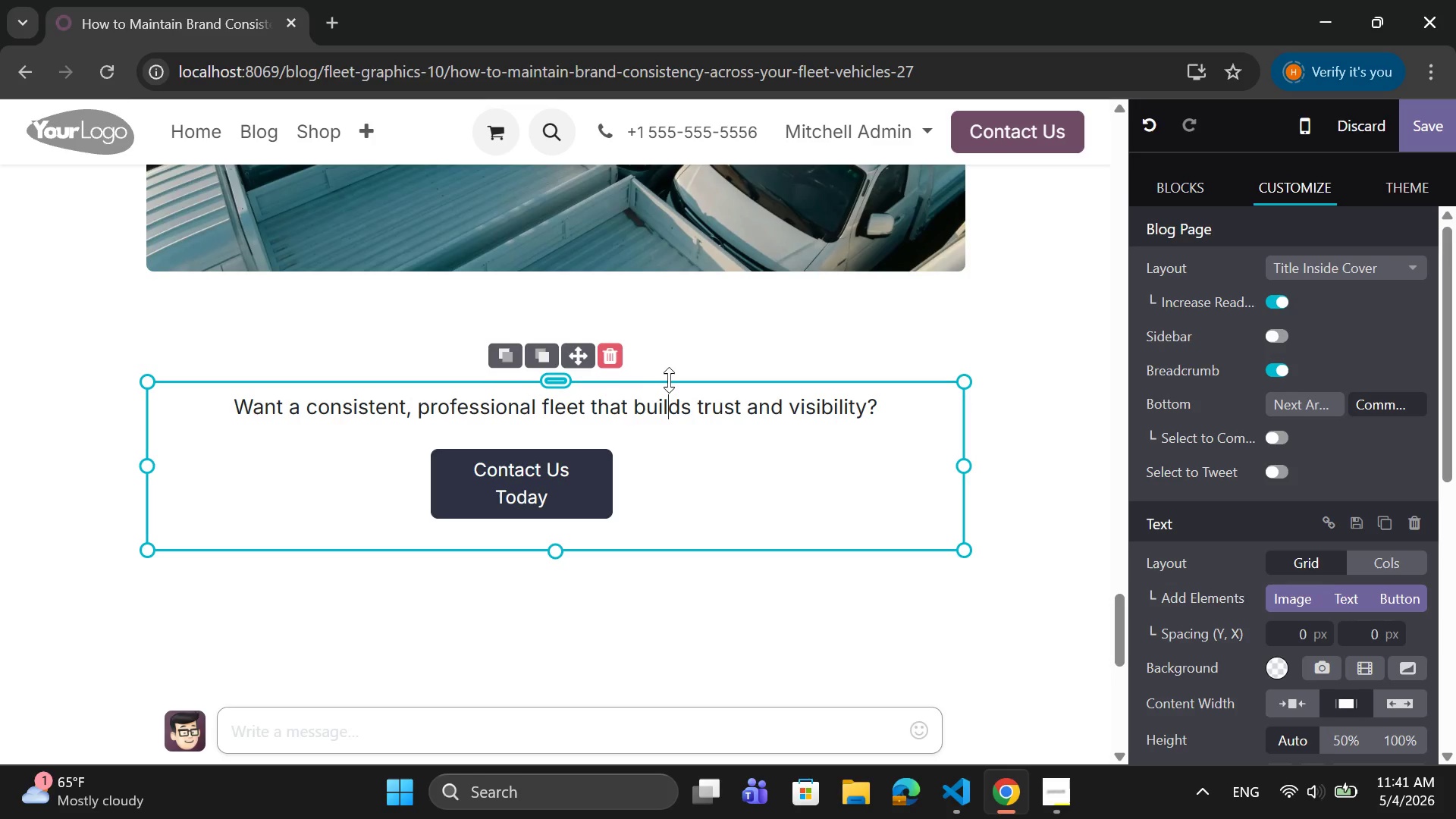 
left_click([674, 332])
 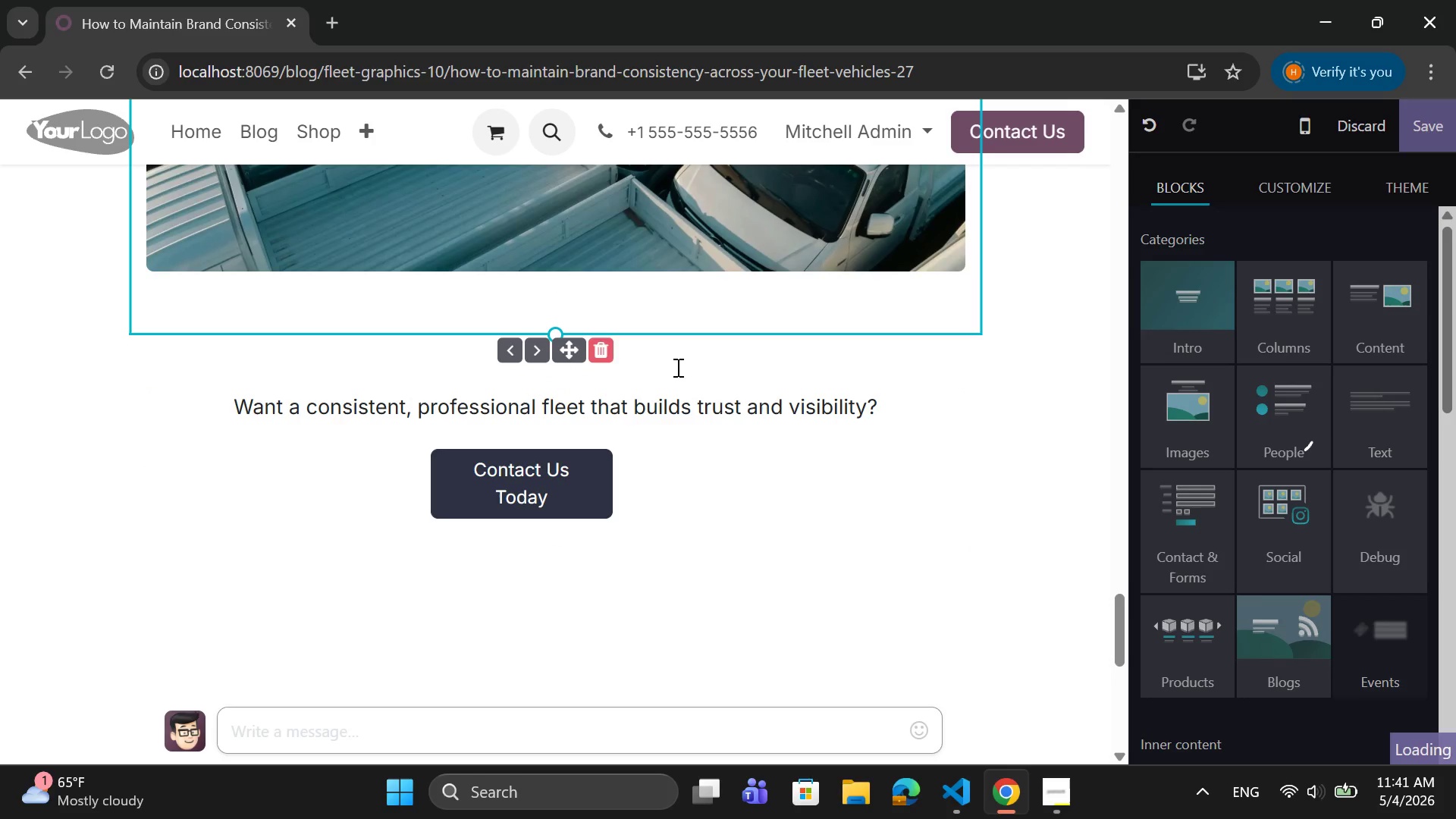 
left_click([678, 373])
 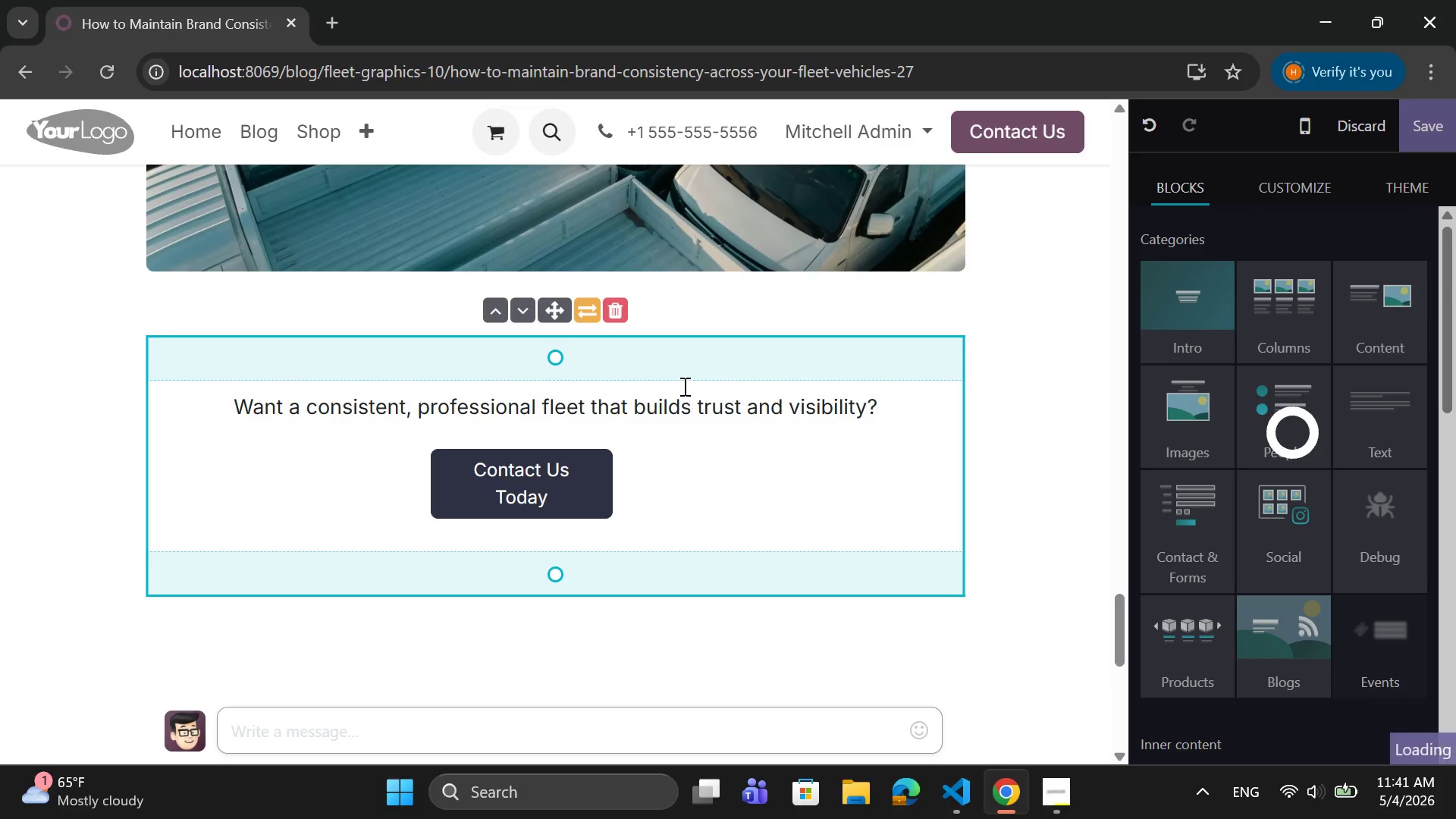 
left_click_drag(start_coordinate=[682, 372], to_coordinate=[682, 328])
 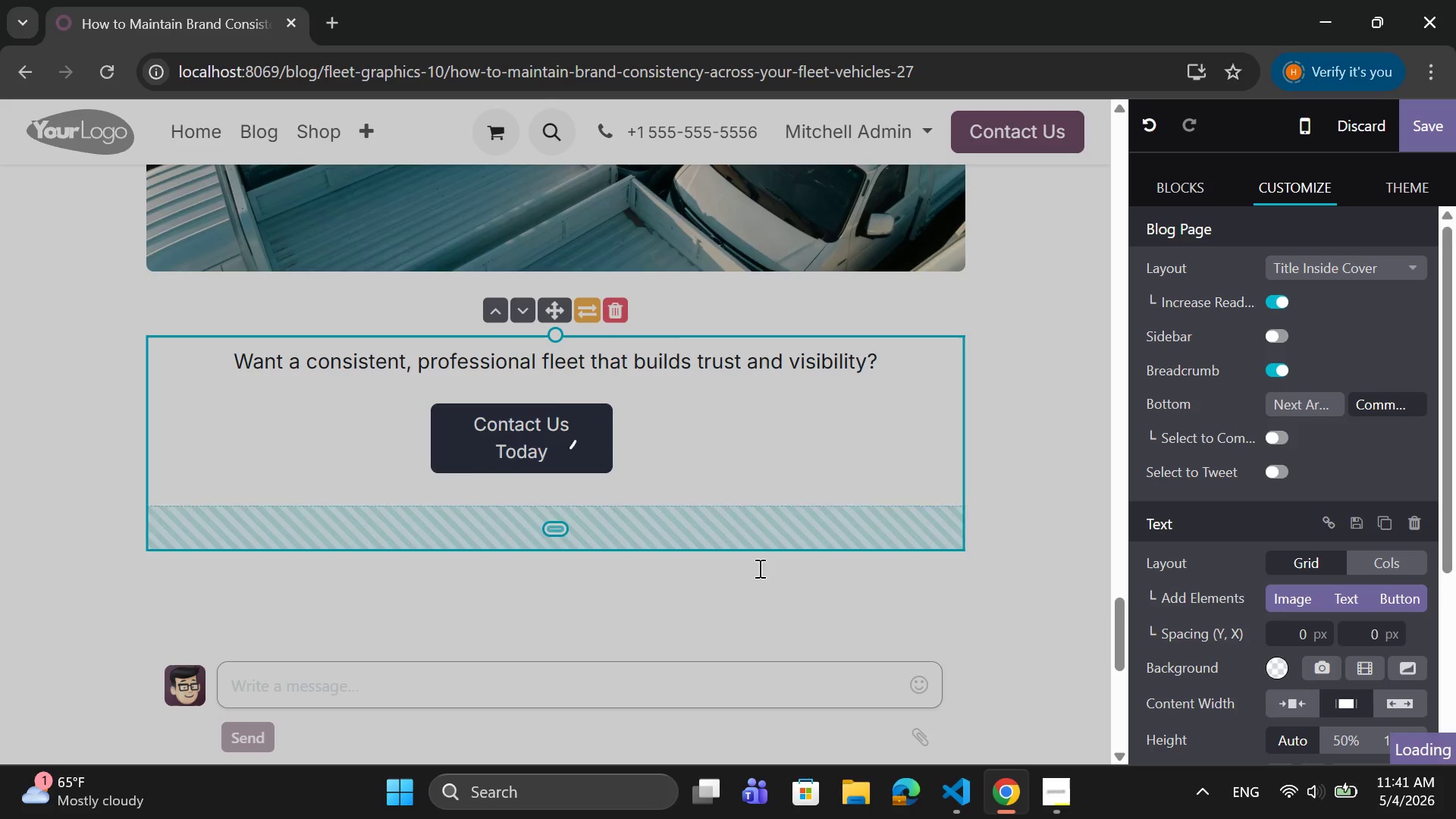 
left_click([755, 605])
 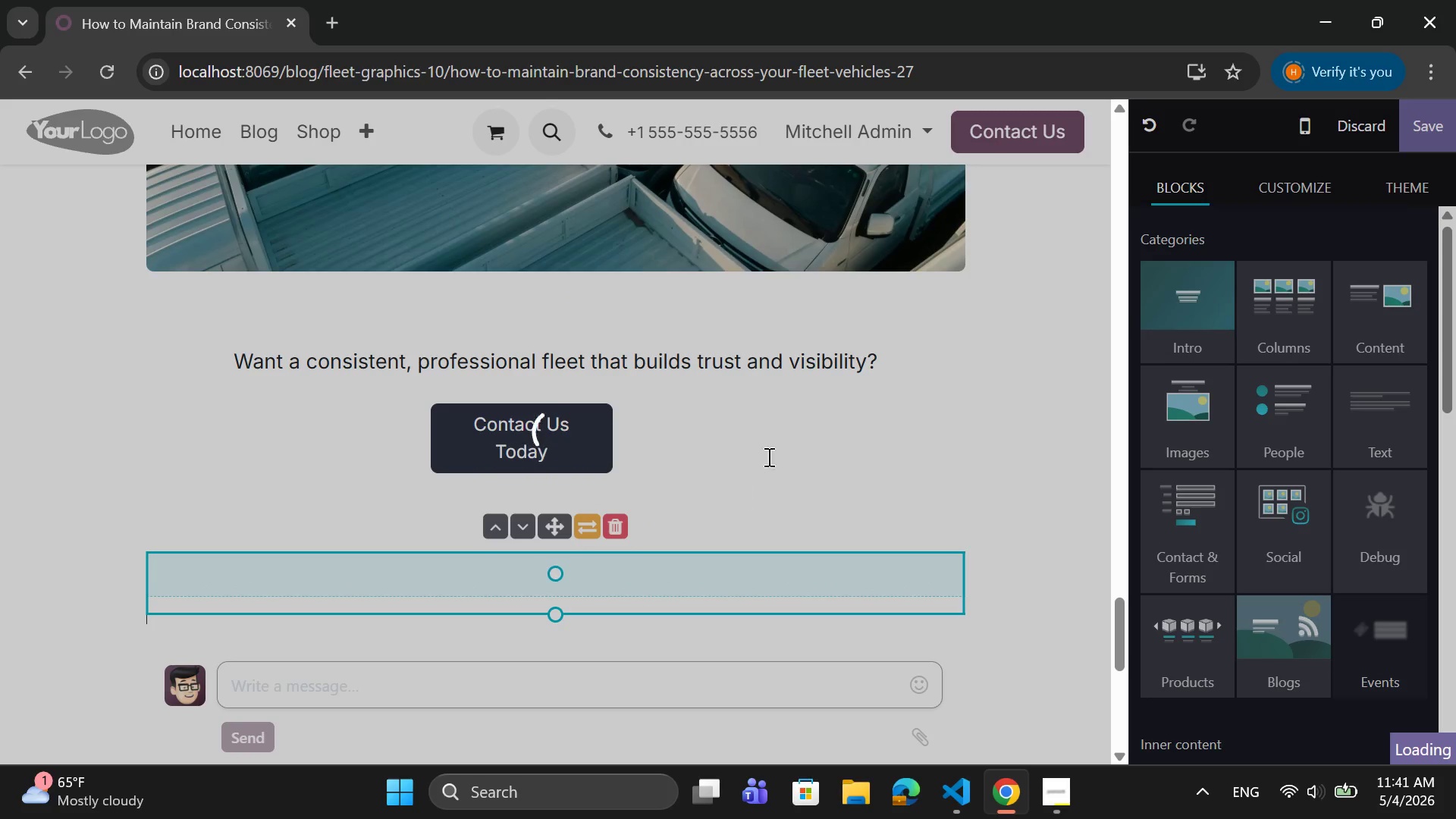 
scroll: coordinate [858, 372], scroll_direction: down, amount: 10.0
 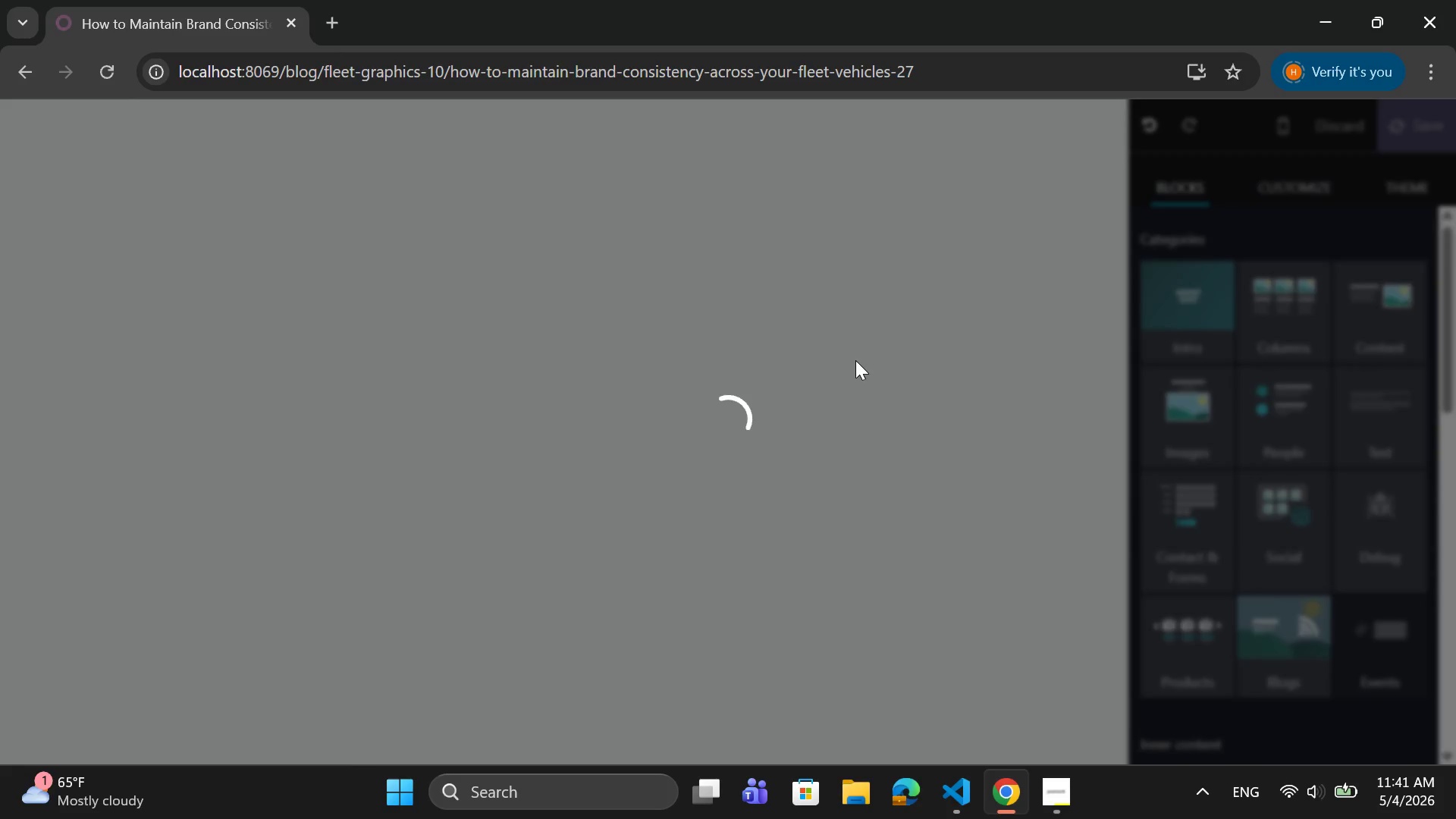 
scroll: coordinate [868, 353], scroll_direction: up, amount: 45.0
 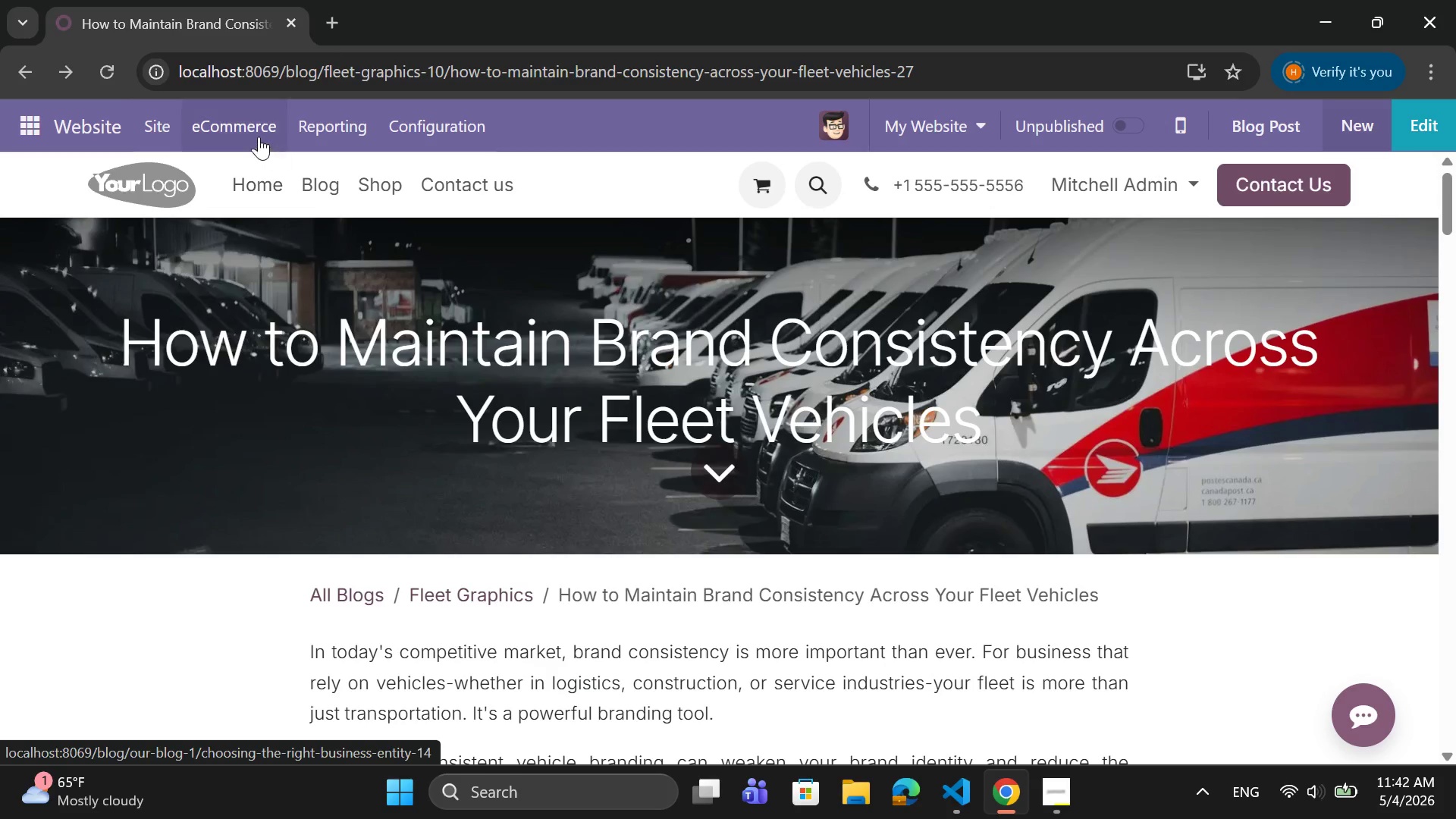 
left_click([143, 124])
 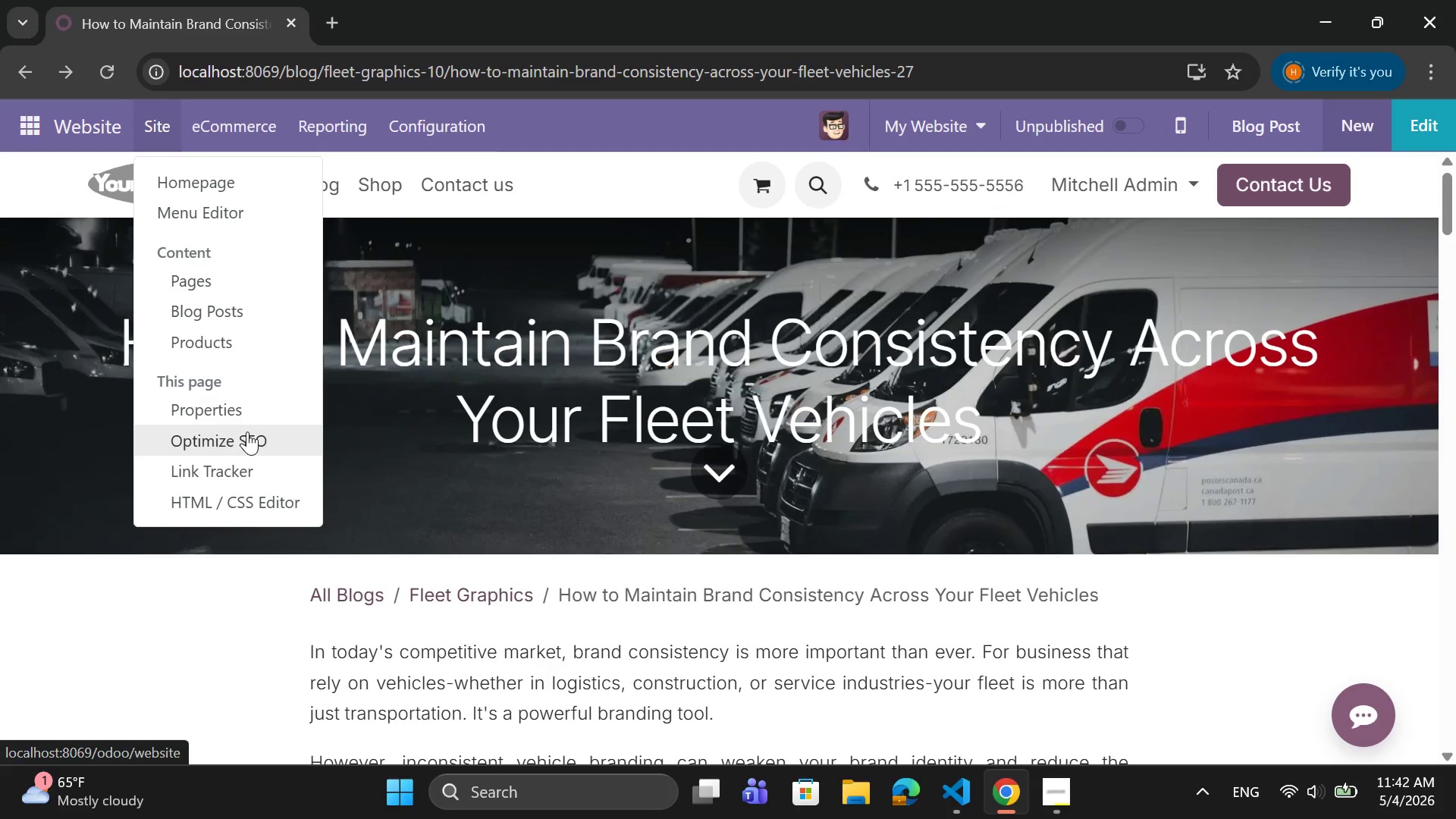 
left_click([247, 431])
 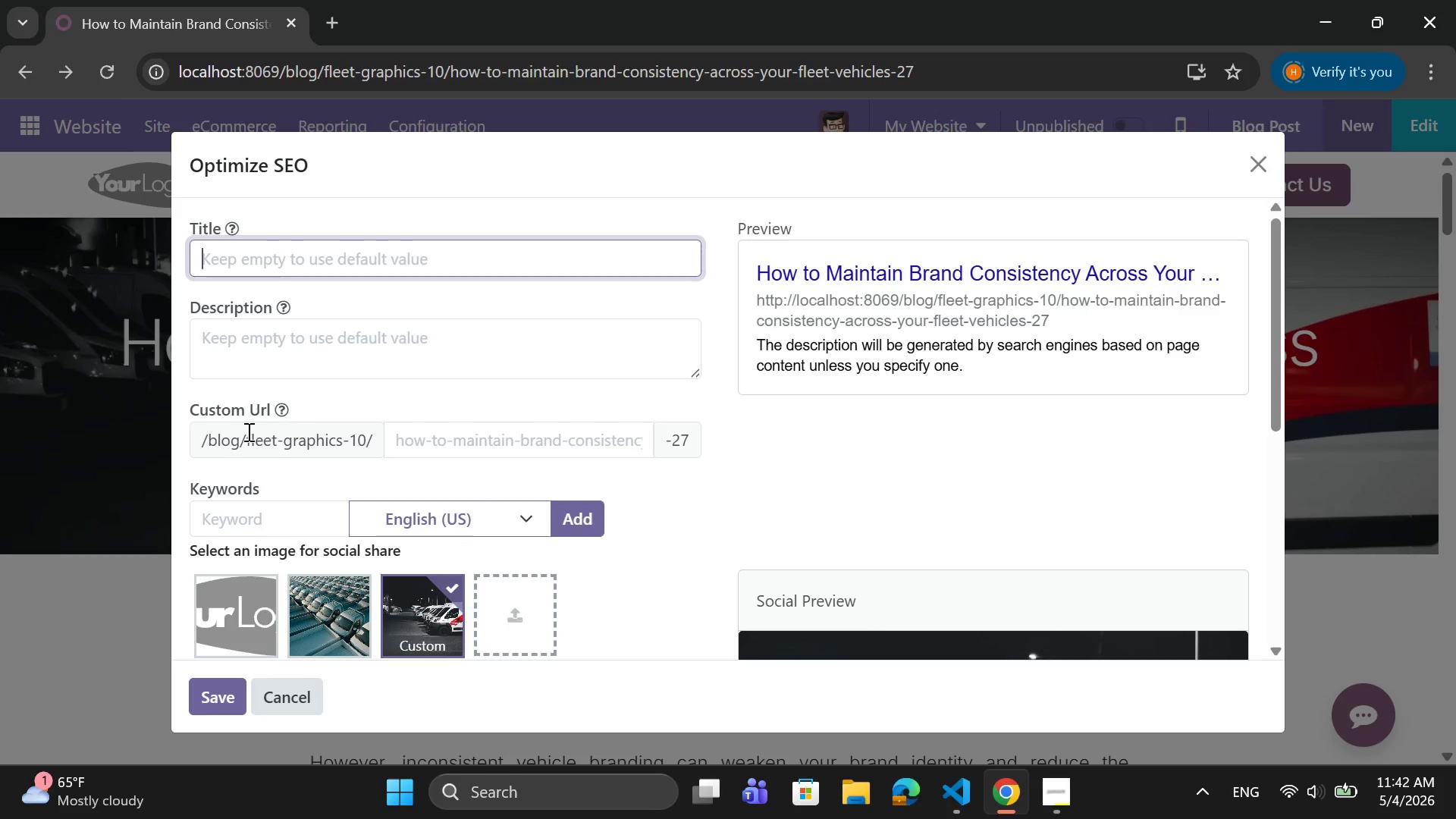 
wait(8.3)
 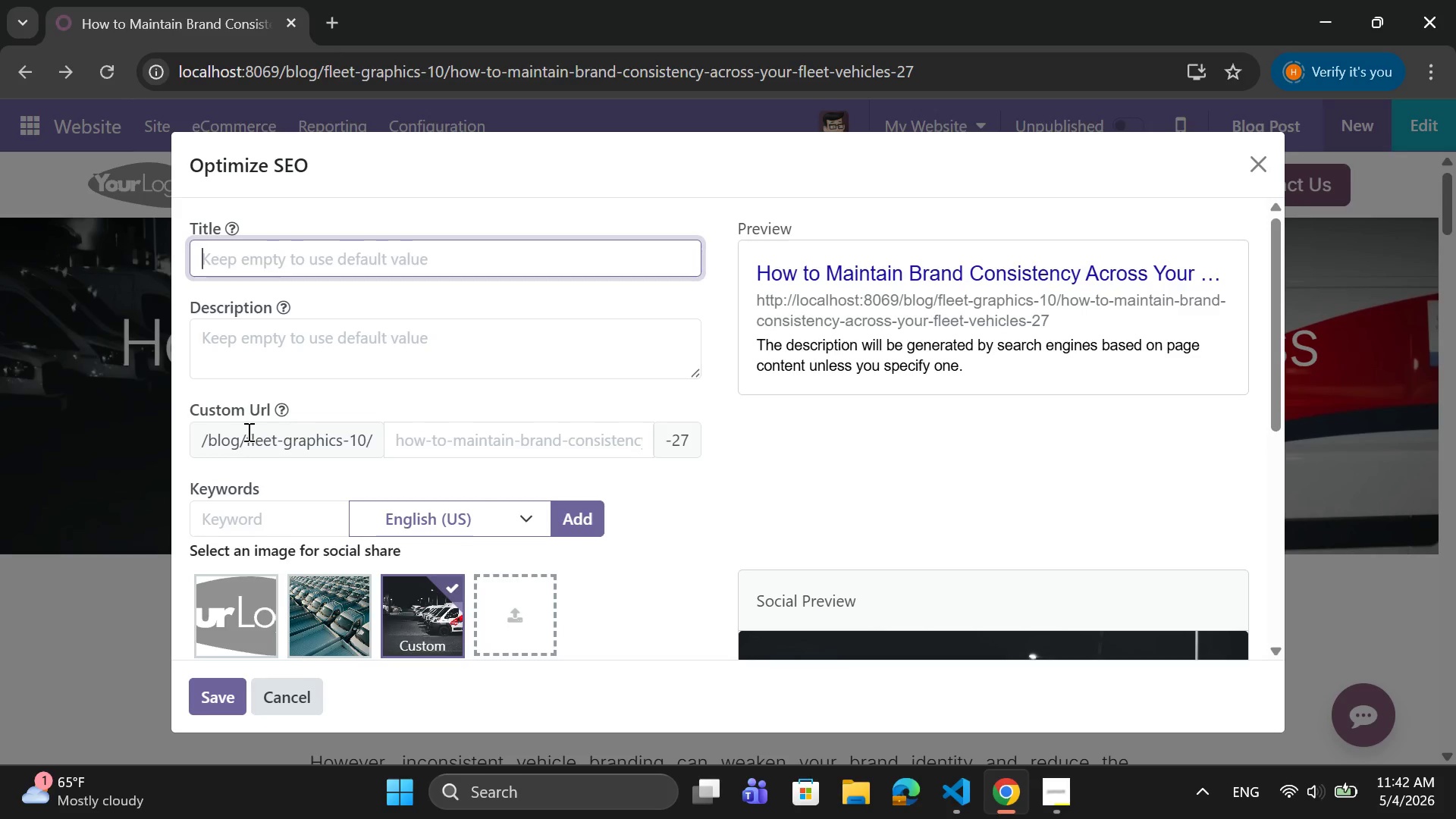 
left_click([258, 516])
 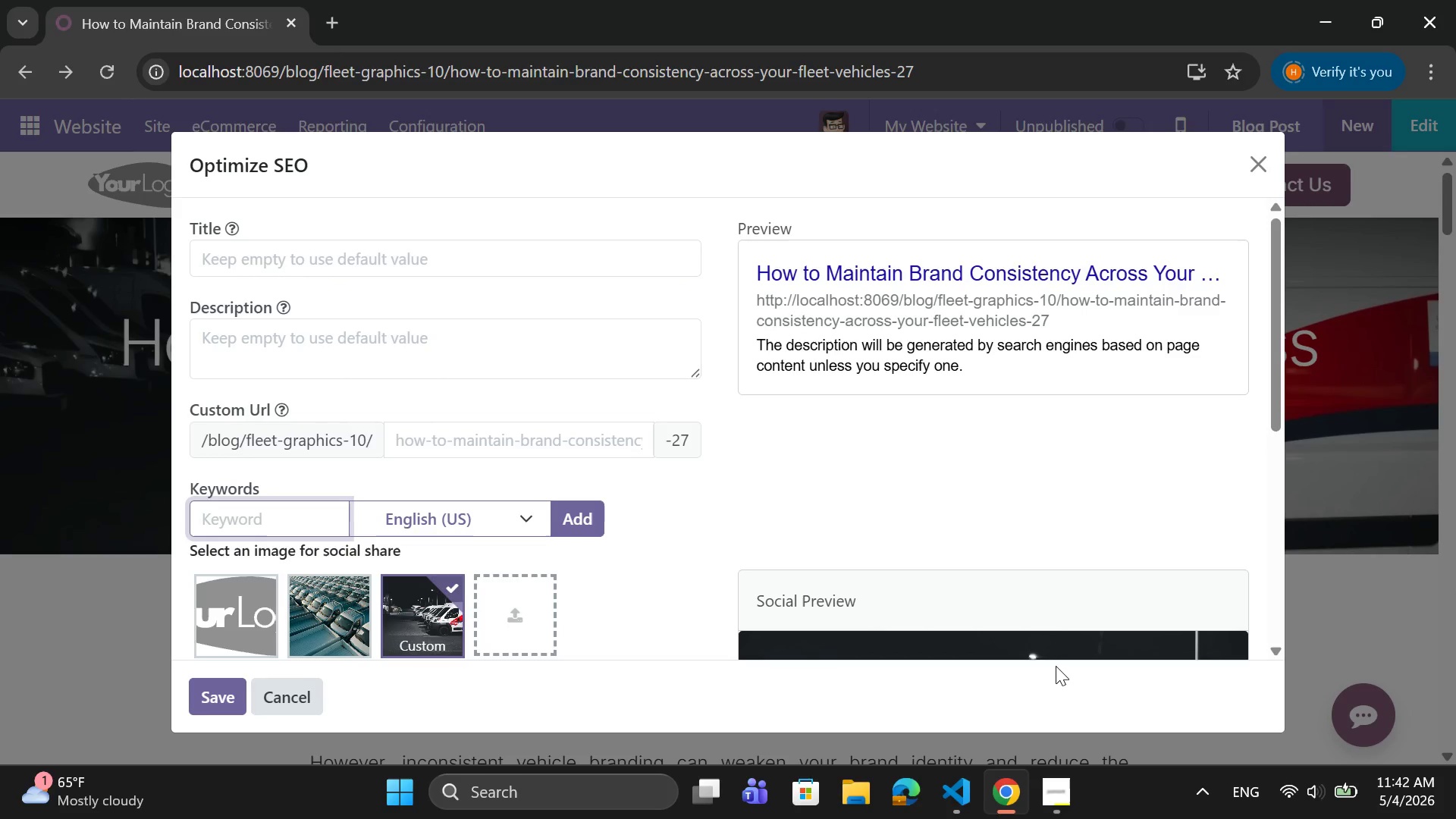 
wait(5.44)
 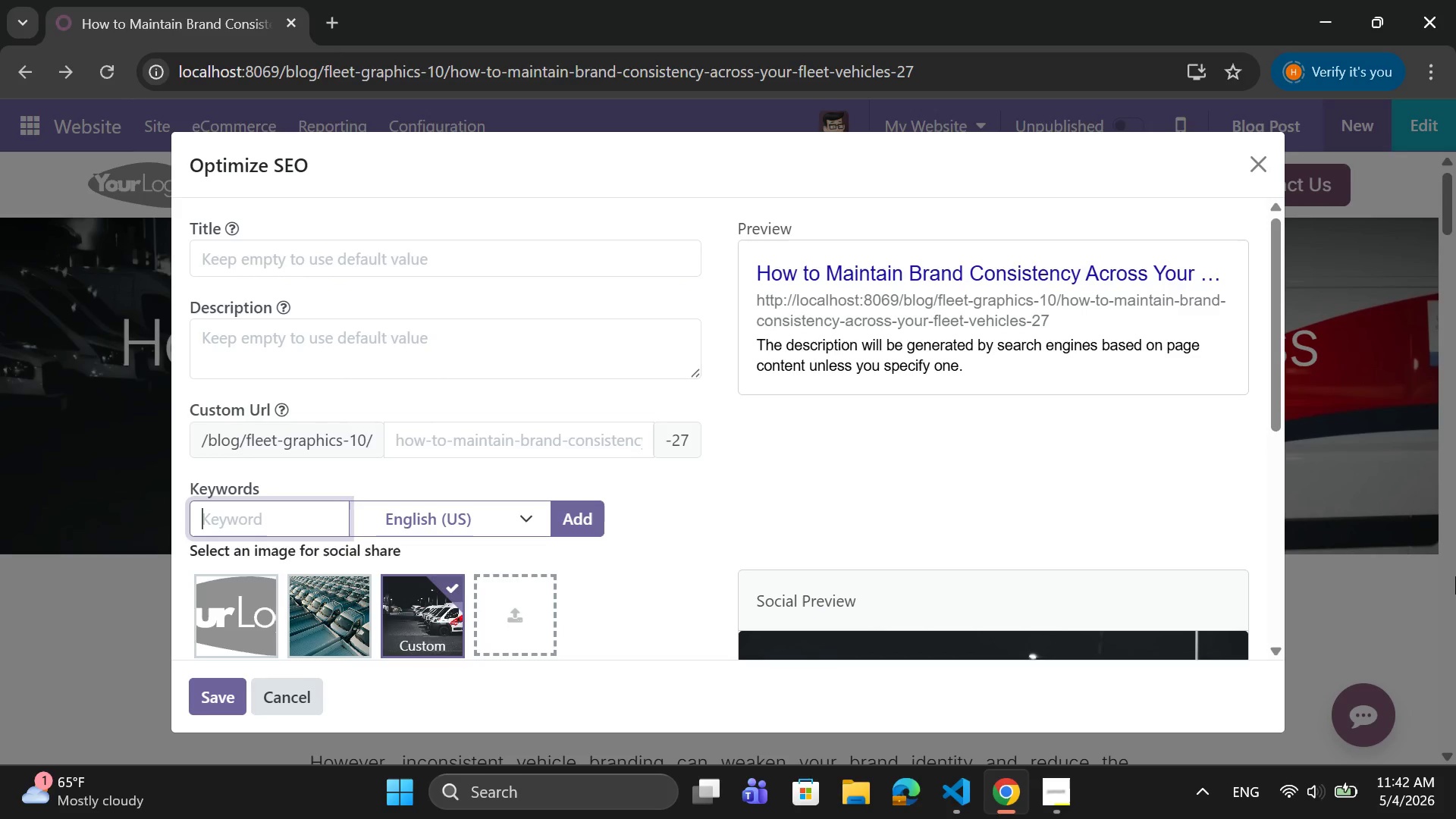 
type(fleet graphics installation)
 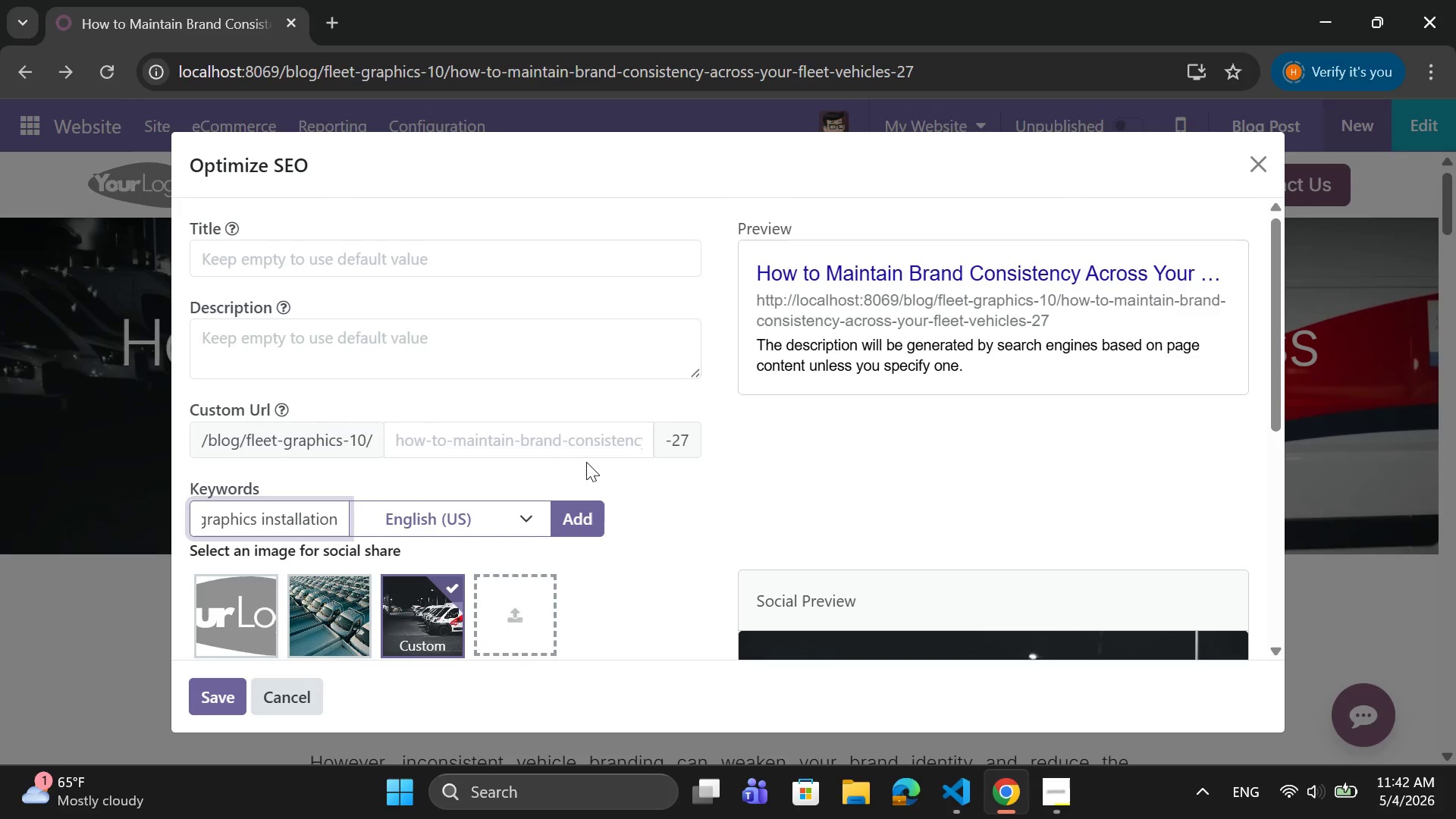 
left_click([532, 443])
 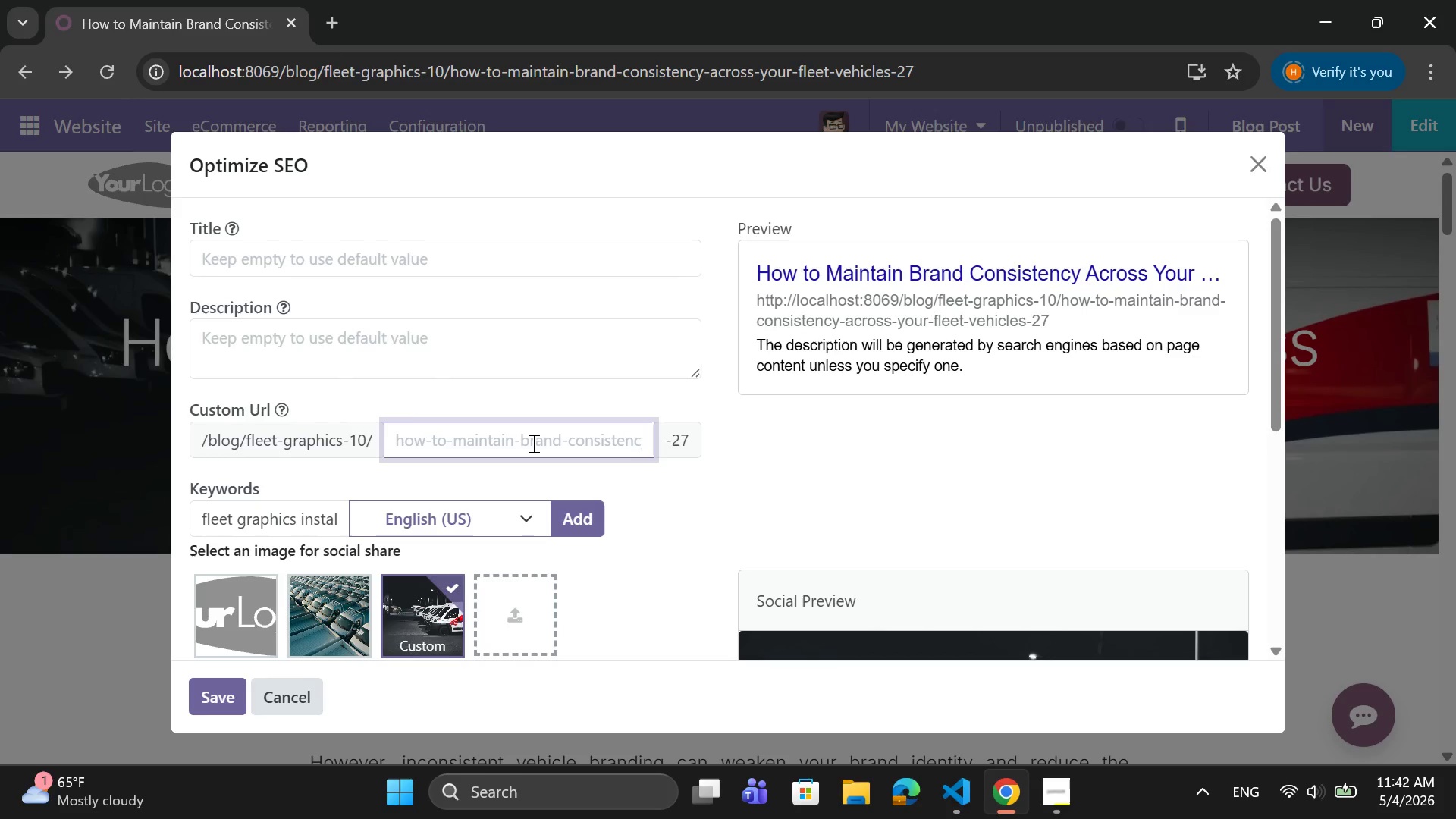 
type(fleet-brand-consistency)
 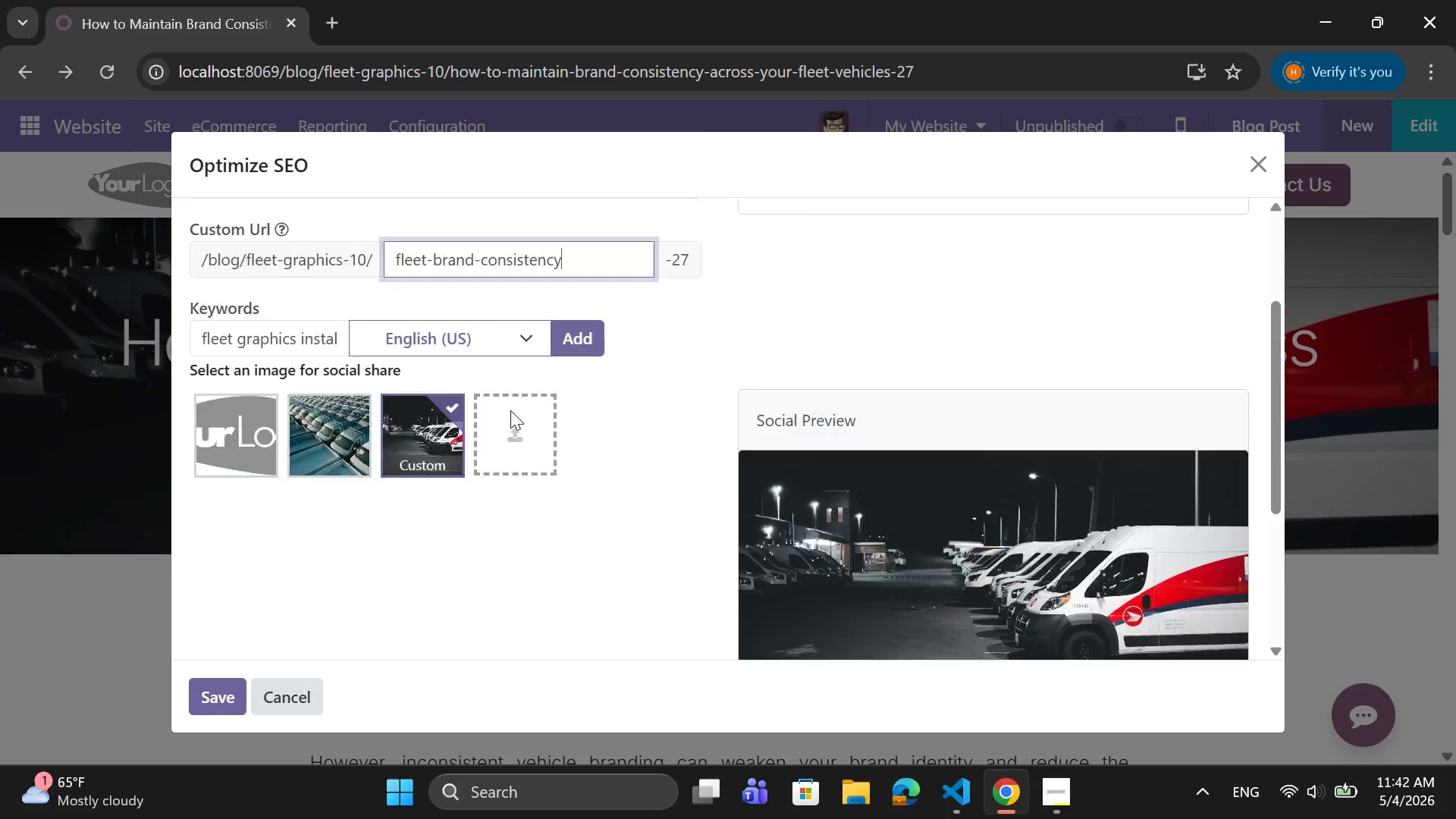 
wait(6.36)
 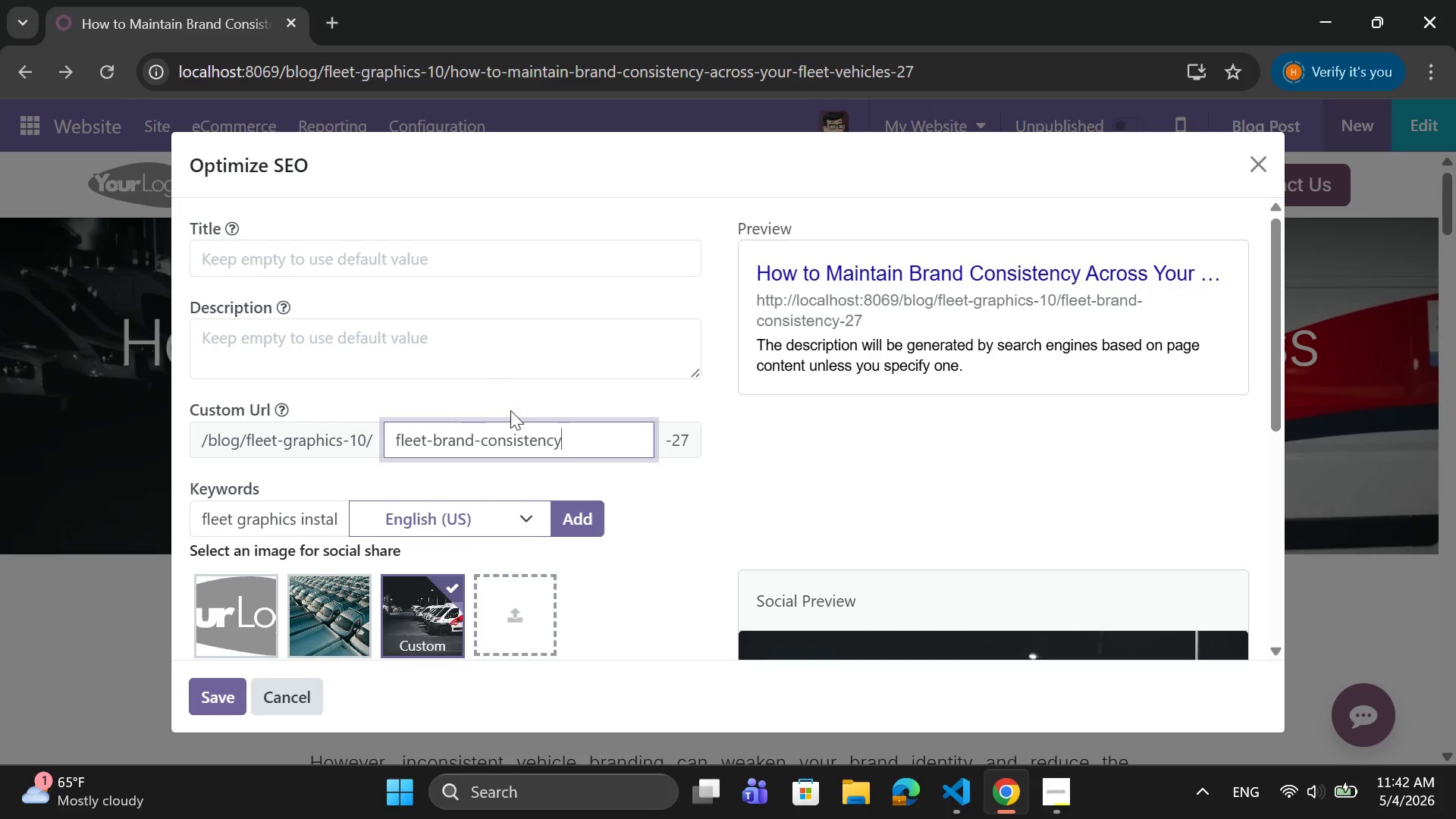 
left_click([450, 256])
 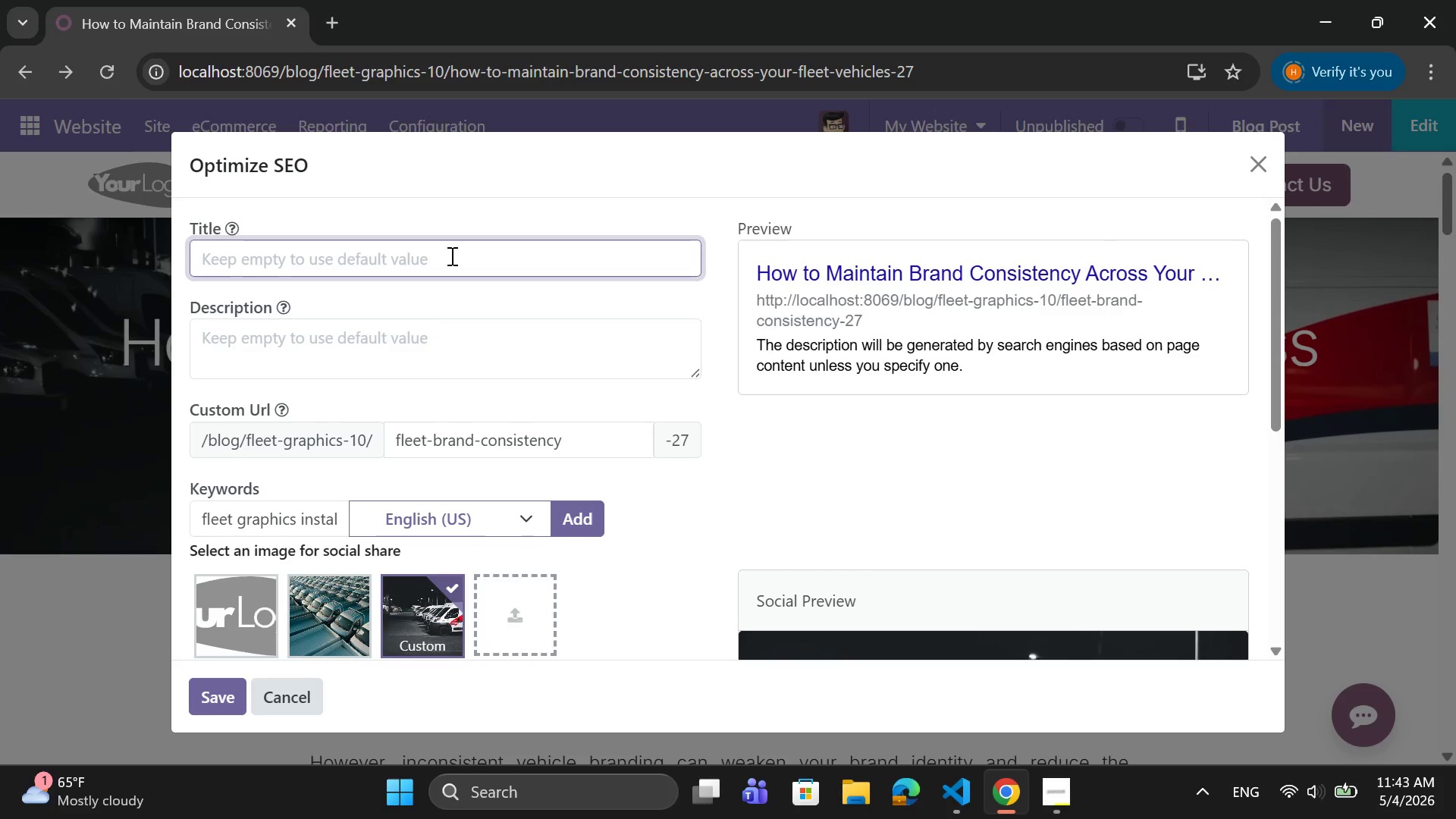 
type(How to Maintain Brn)
key(Backspace)
type(and Consistency Across)
 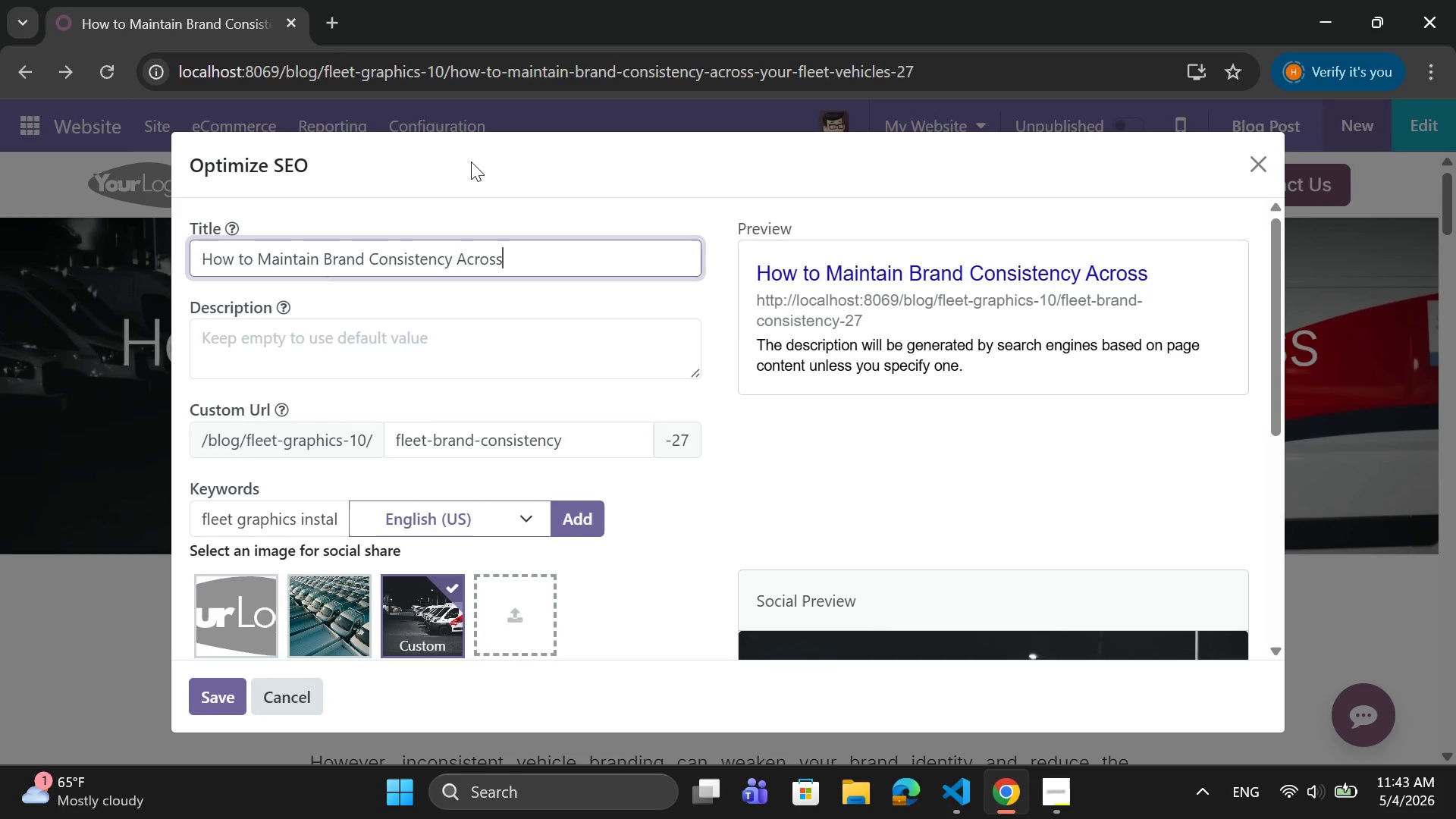 
type( Your Fleet Vehicles)
 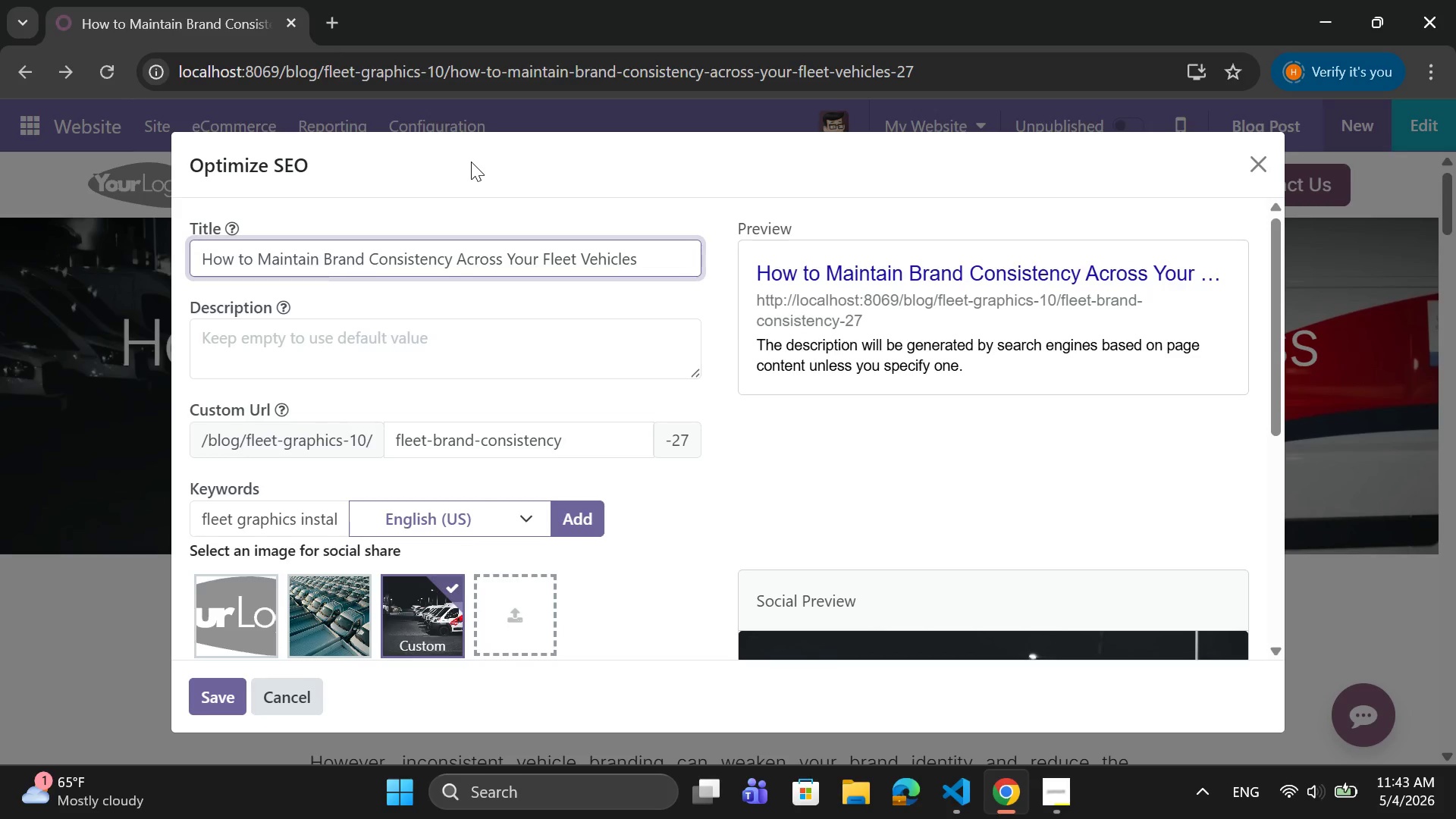 
wait(7.05)
 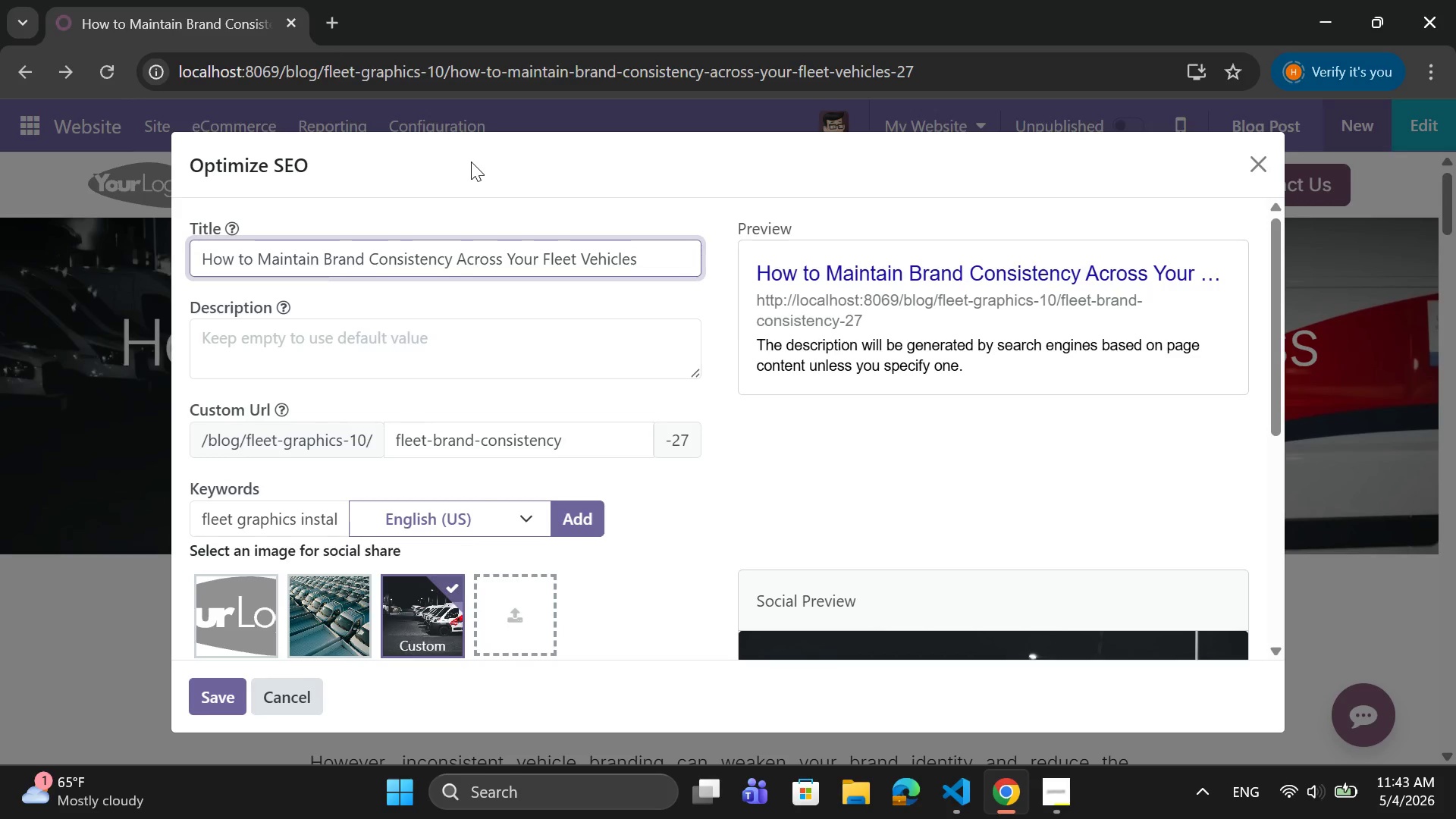 
left_click([321, 350])
 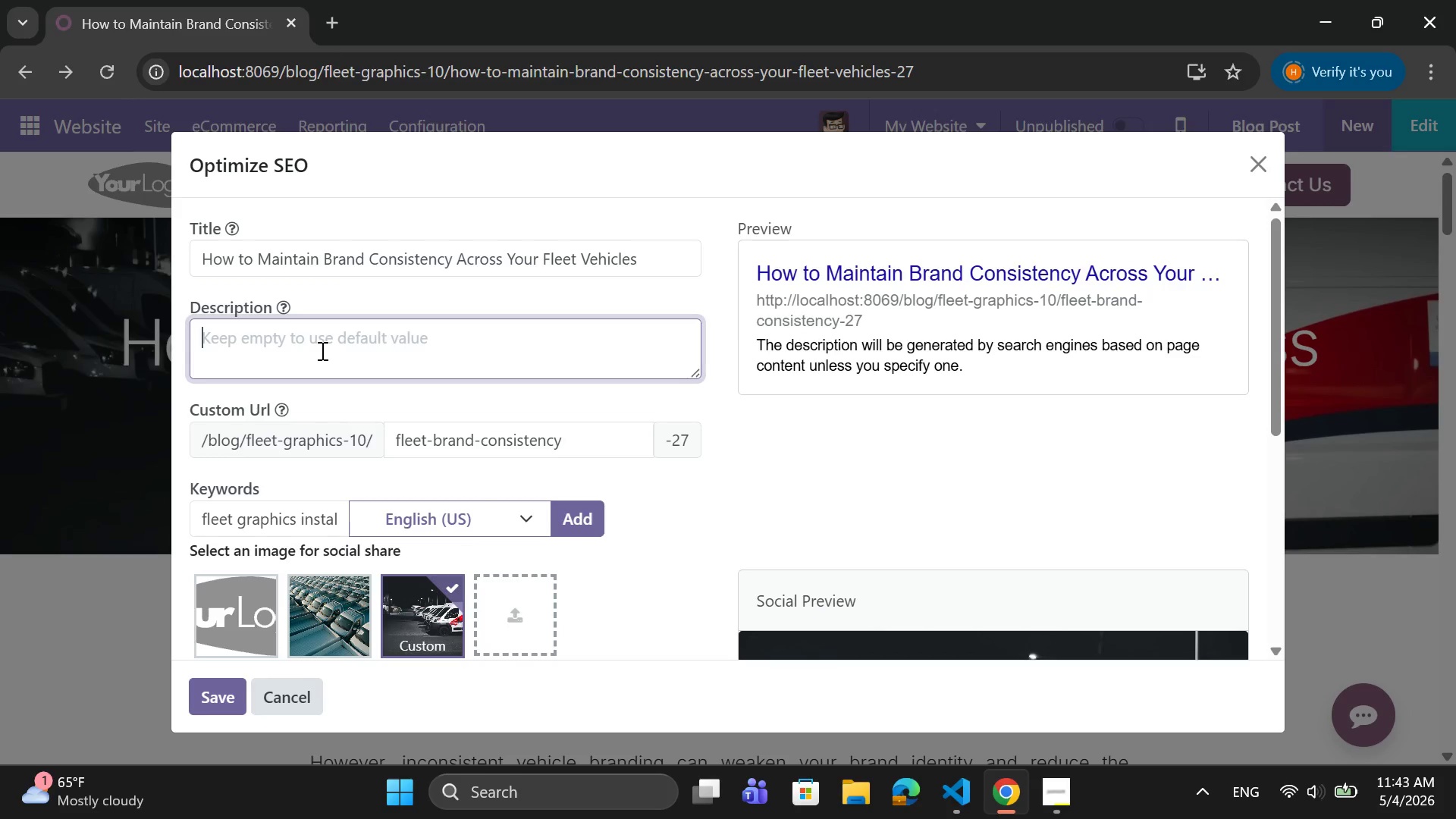 
type(Learn how fleet graphics installation ensures)
 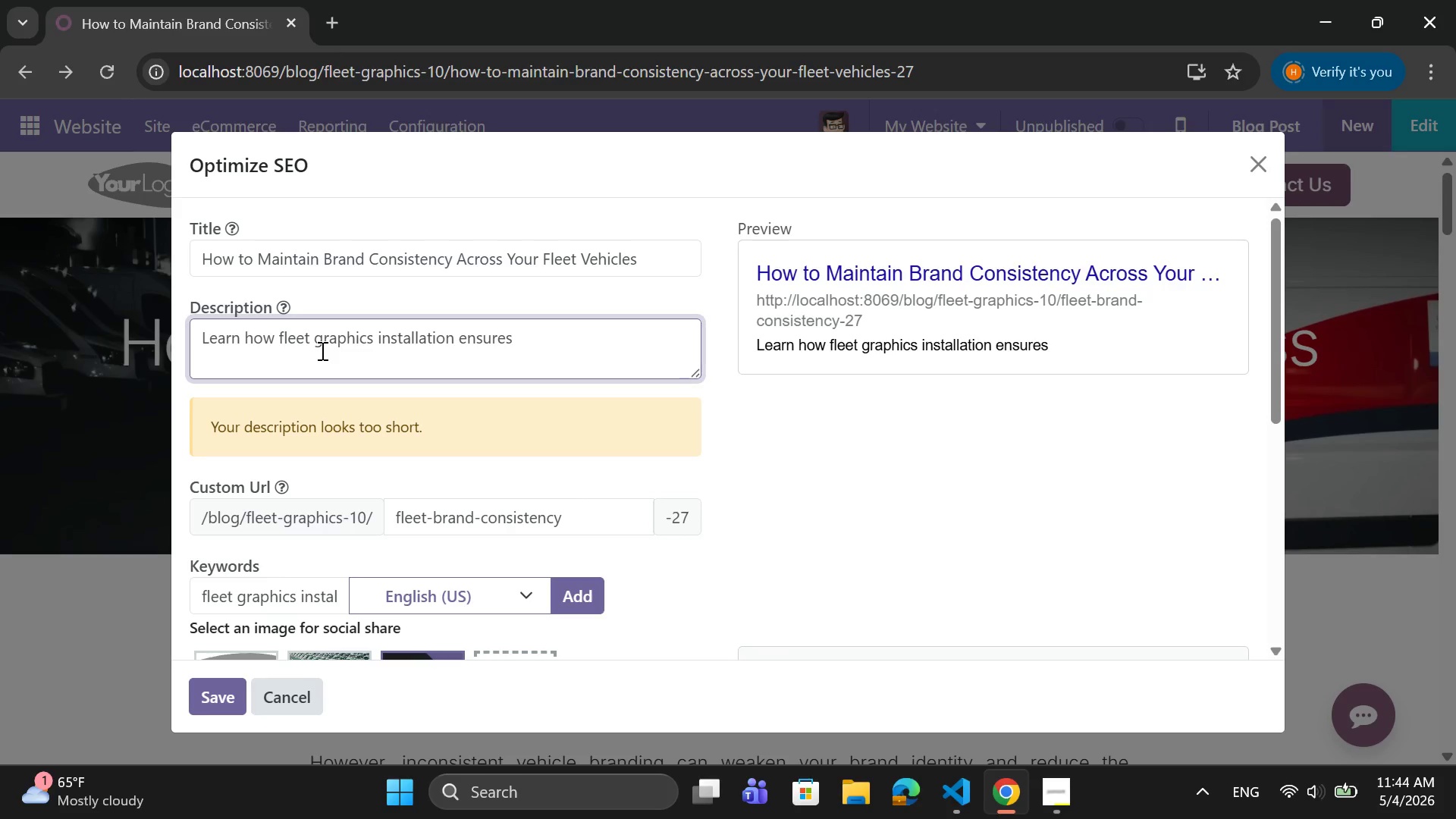 
wait(18.42)
 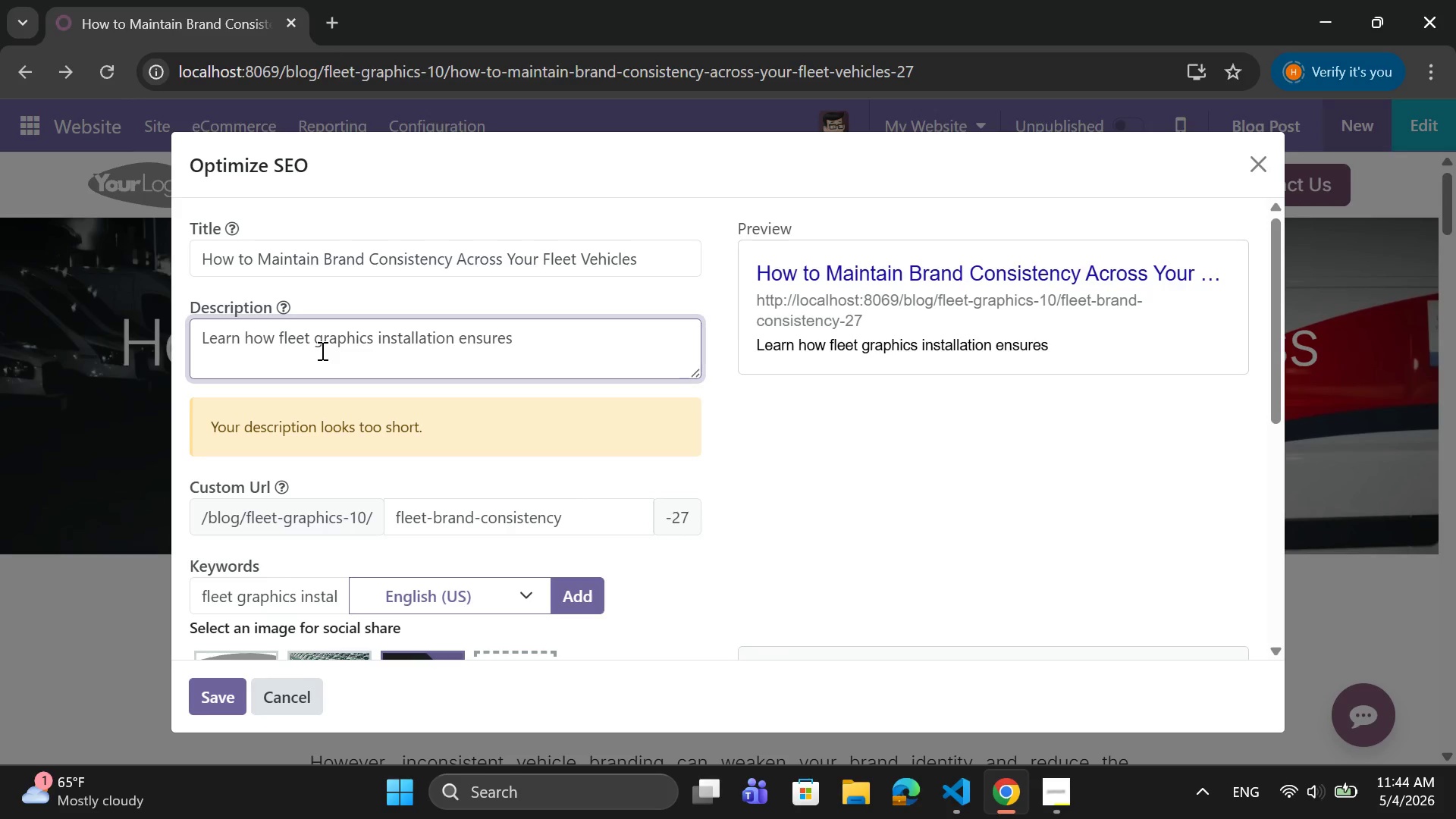 
type( consistent branding across all b)
key(Backspace)
type(vehicles and strenghens )
key(Backspace)
key(Backspace)
key(Backspace)
key(Backspace)
key(Backspace)
type(thens your business identity.)
 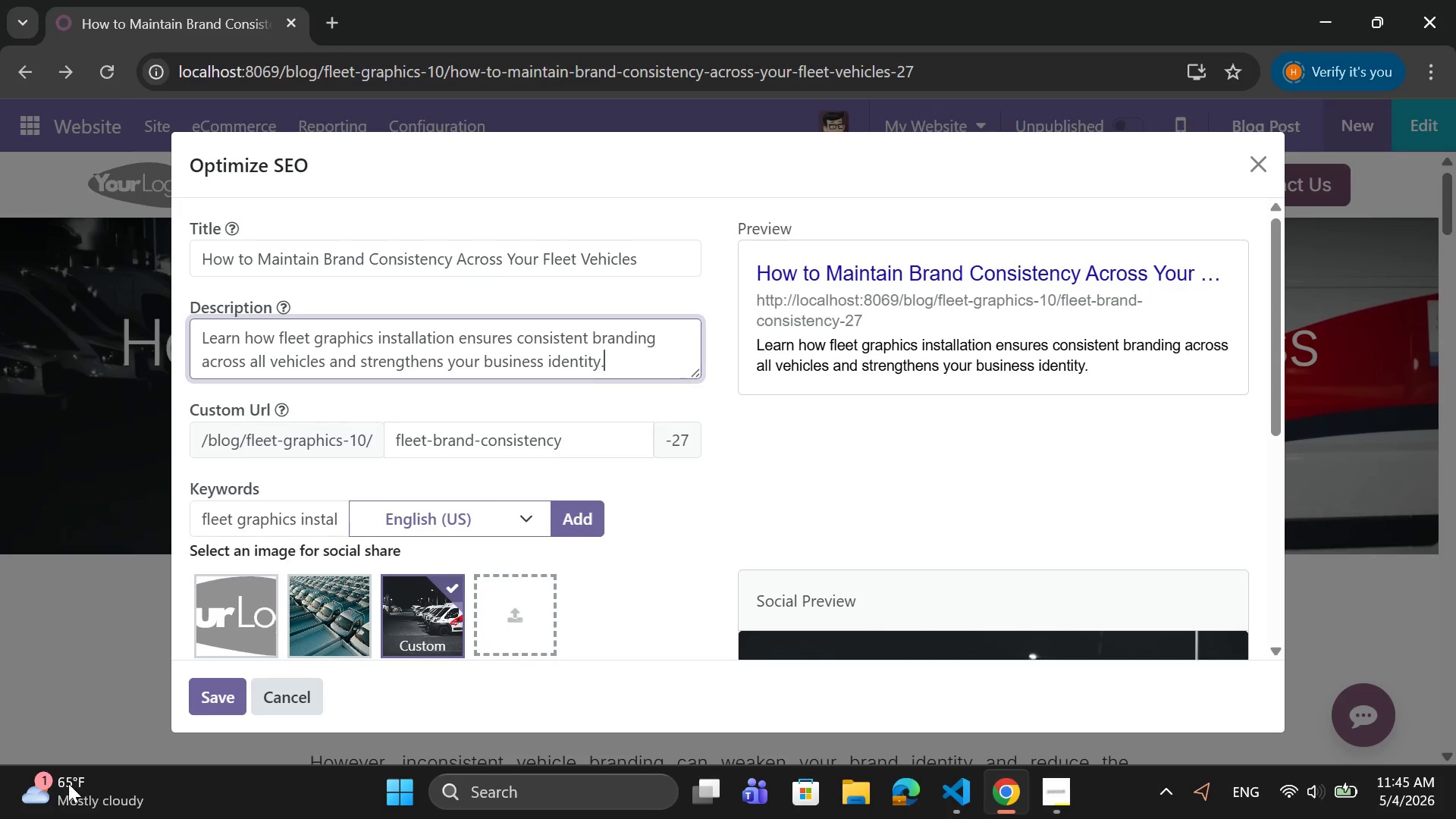 
left_click([218, 701])
 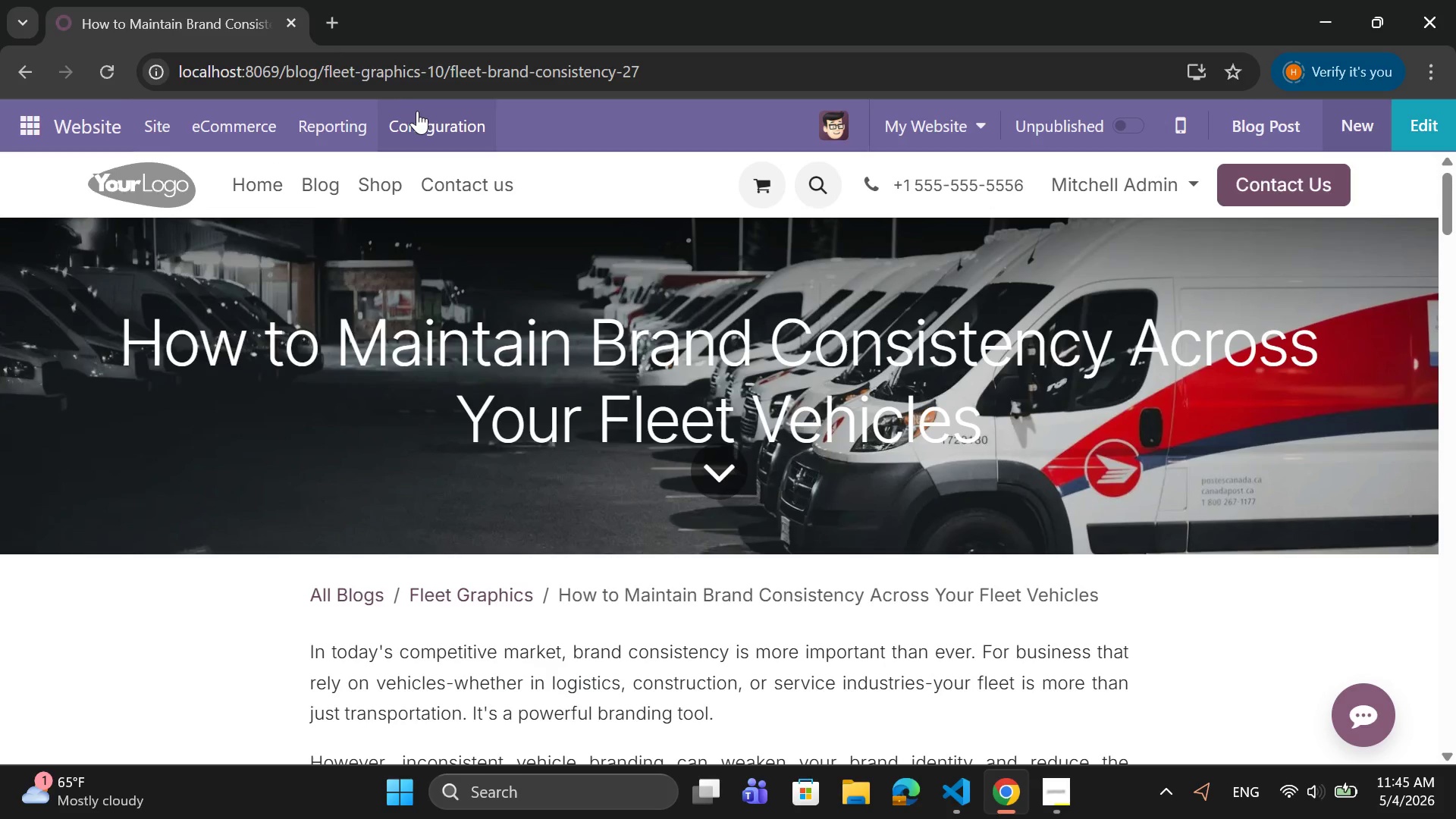 
wait(7.69)
 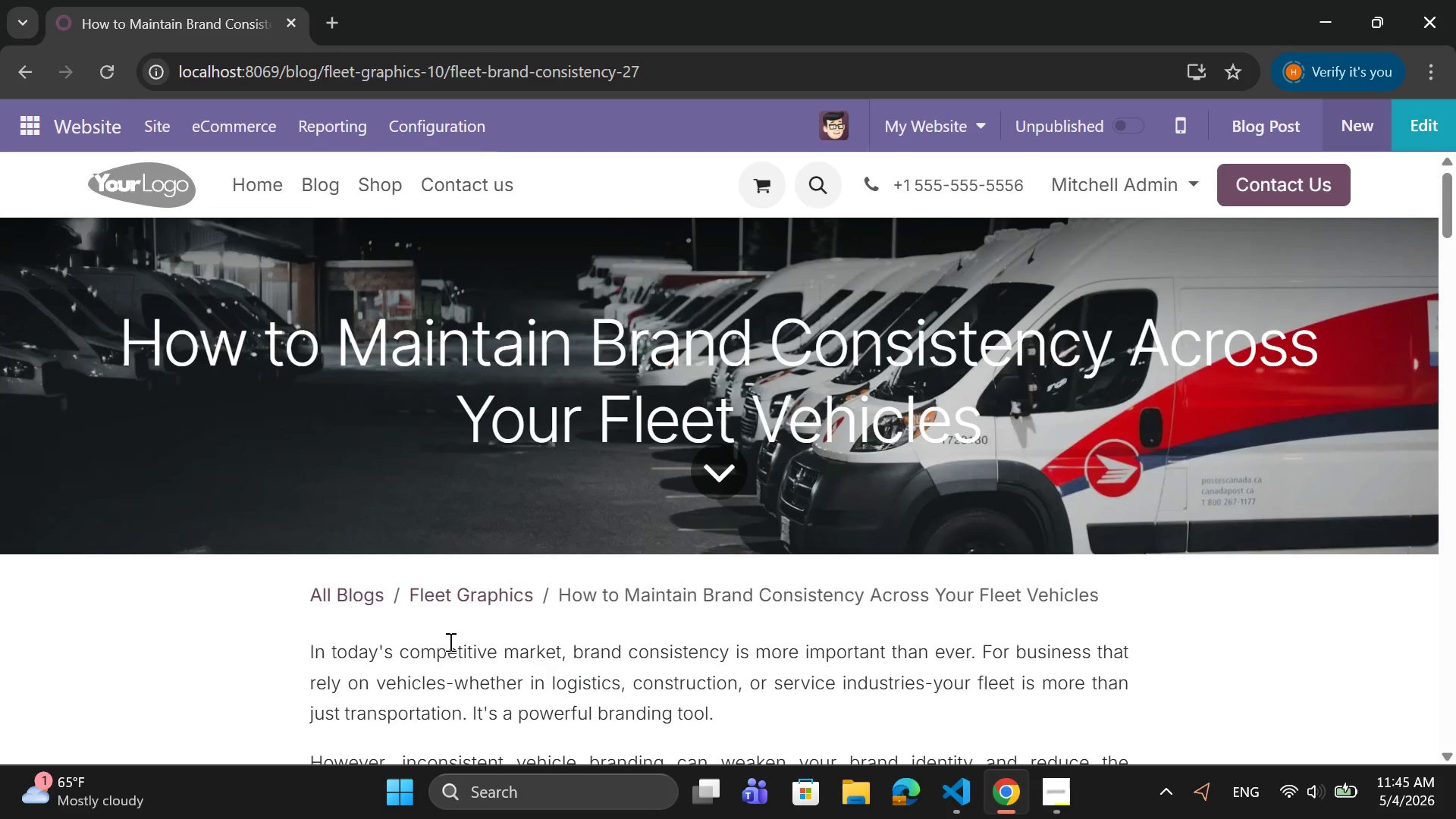 
left_click([1263, 117])
 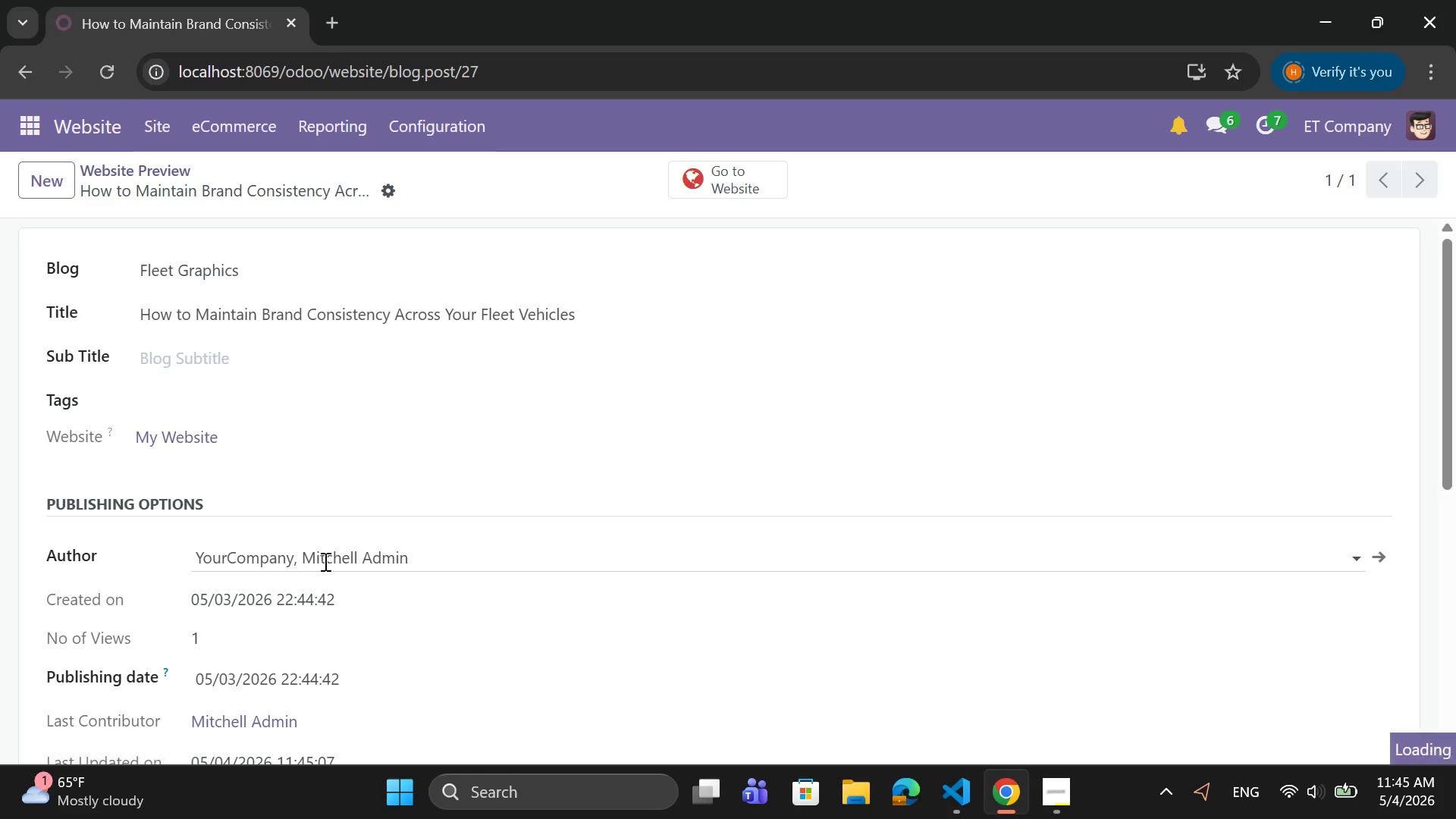 
scroll: coordinate [329, 577], scroll_direction: down, amount: 3.0
 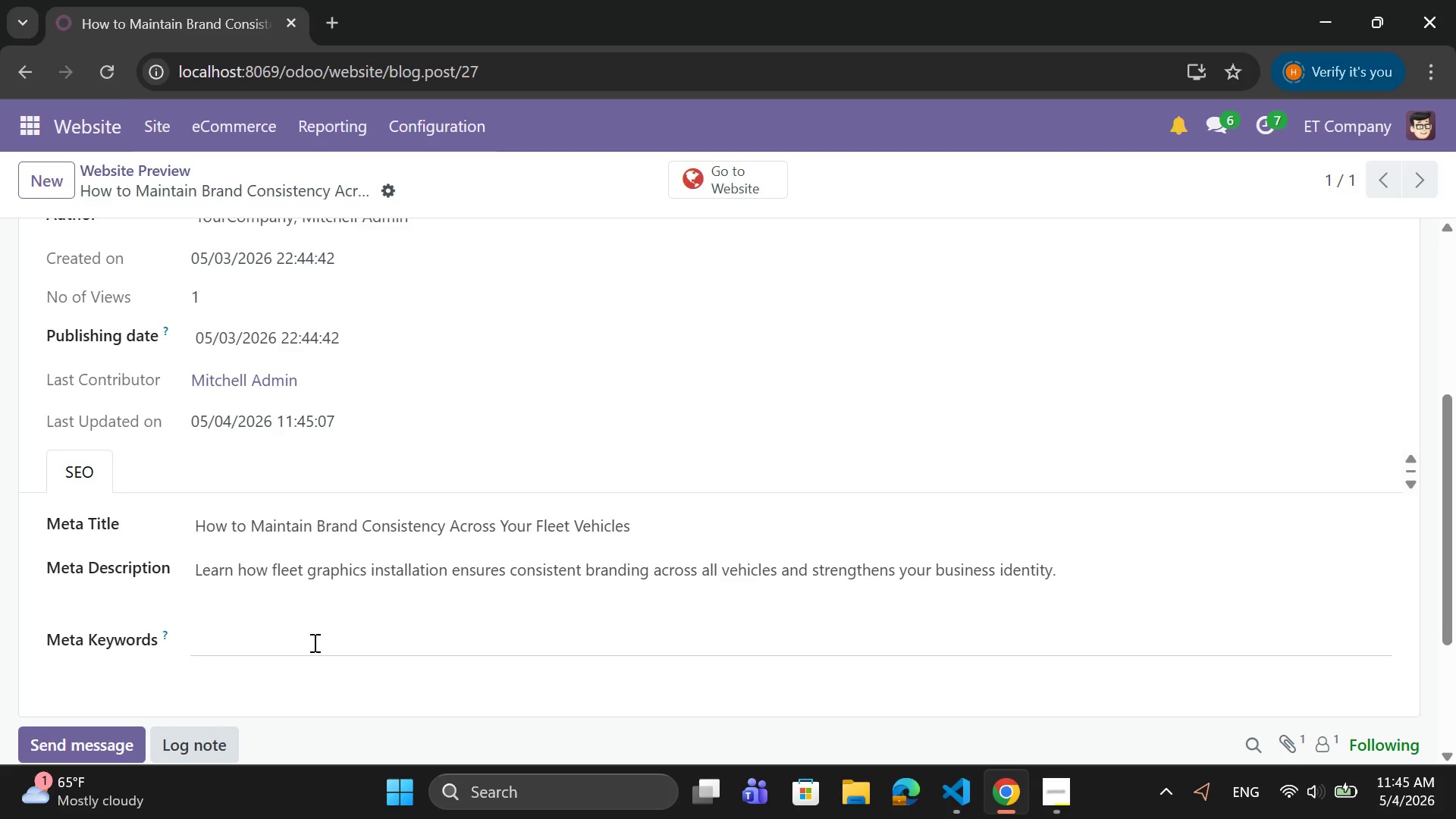 
left_click([313, 644])
 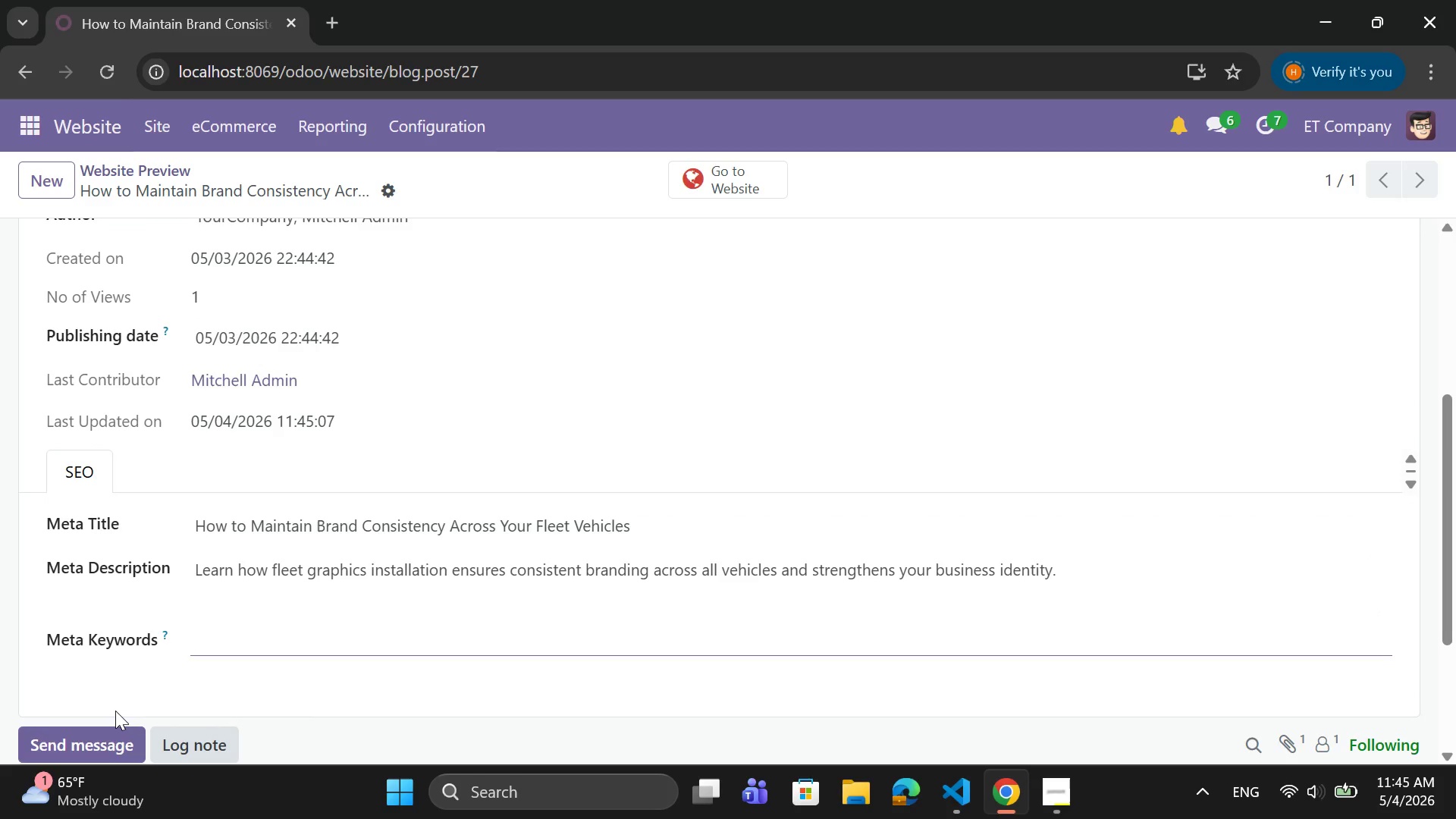 
type(flet)
key(Backspace)
type(t graphics installation)
 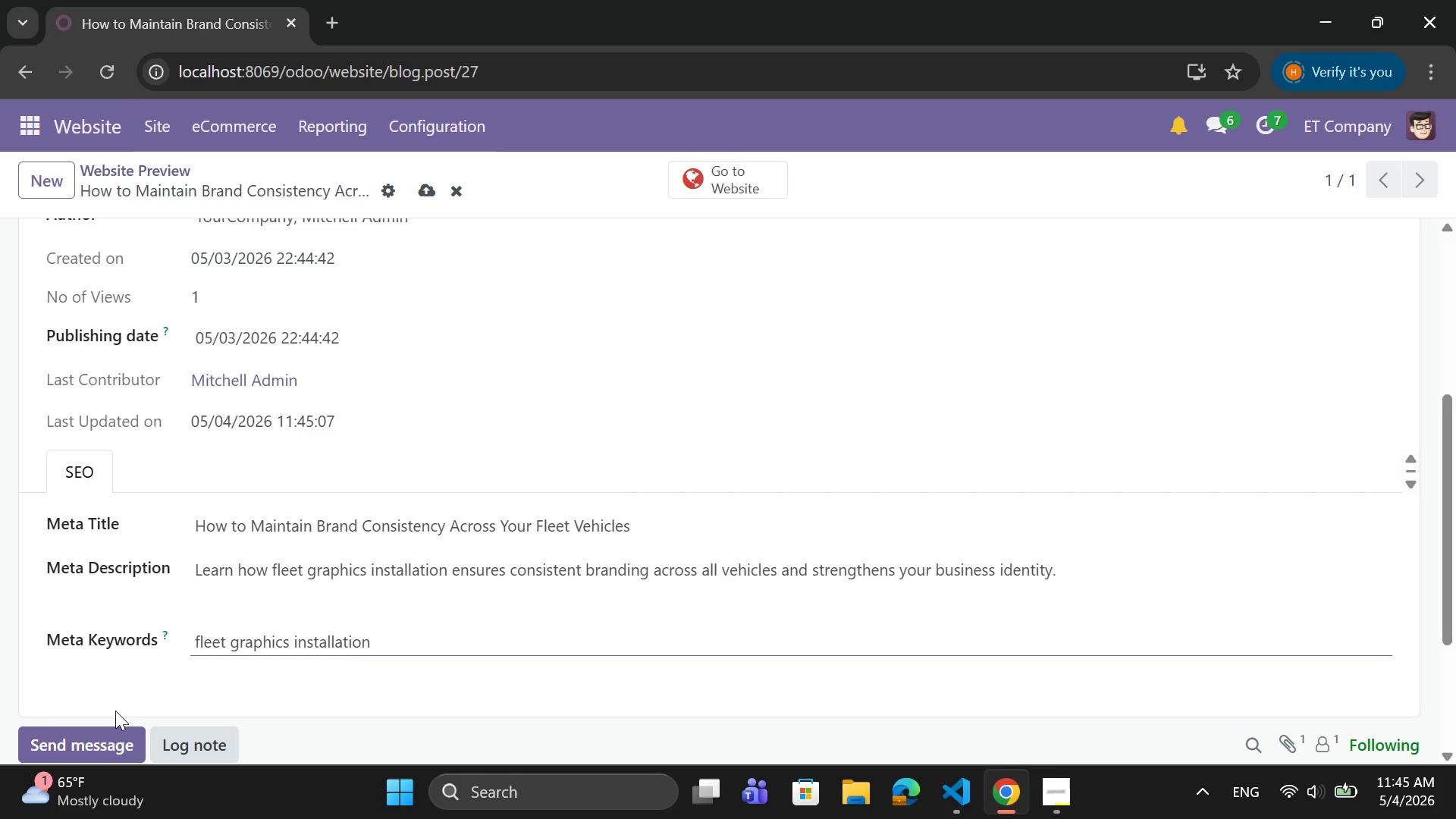 
scroll: coordinate [293, 502], scroll_direction: up, amount: 6.0
 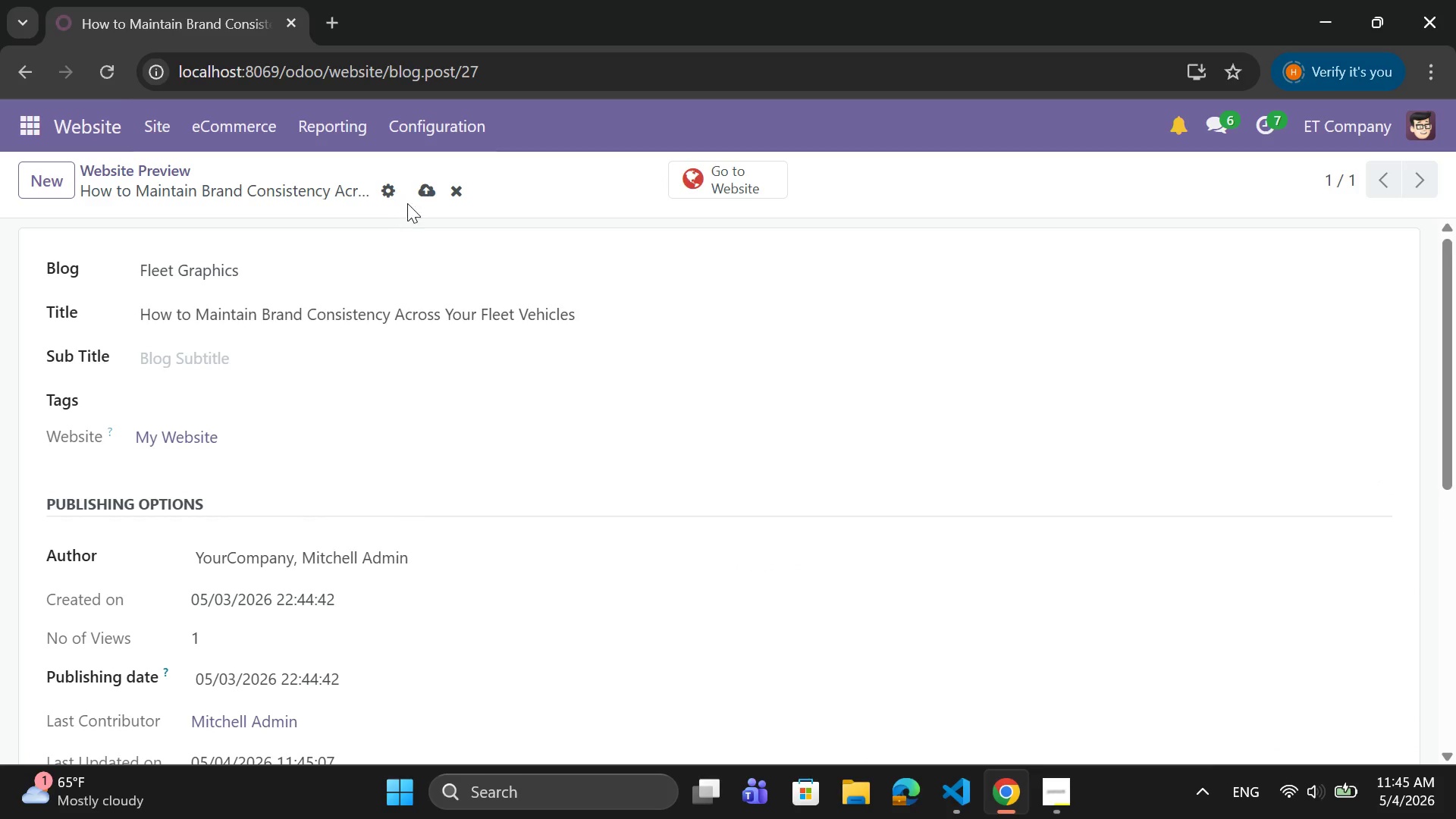 
left_click([423, 192])
 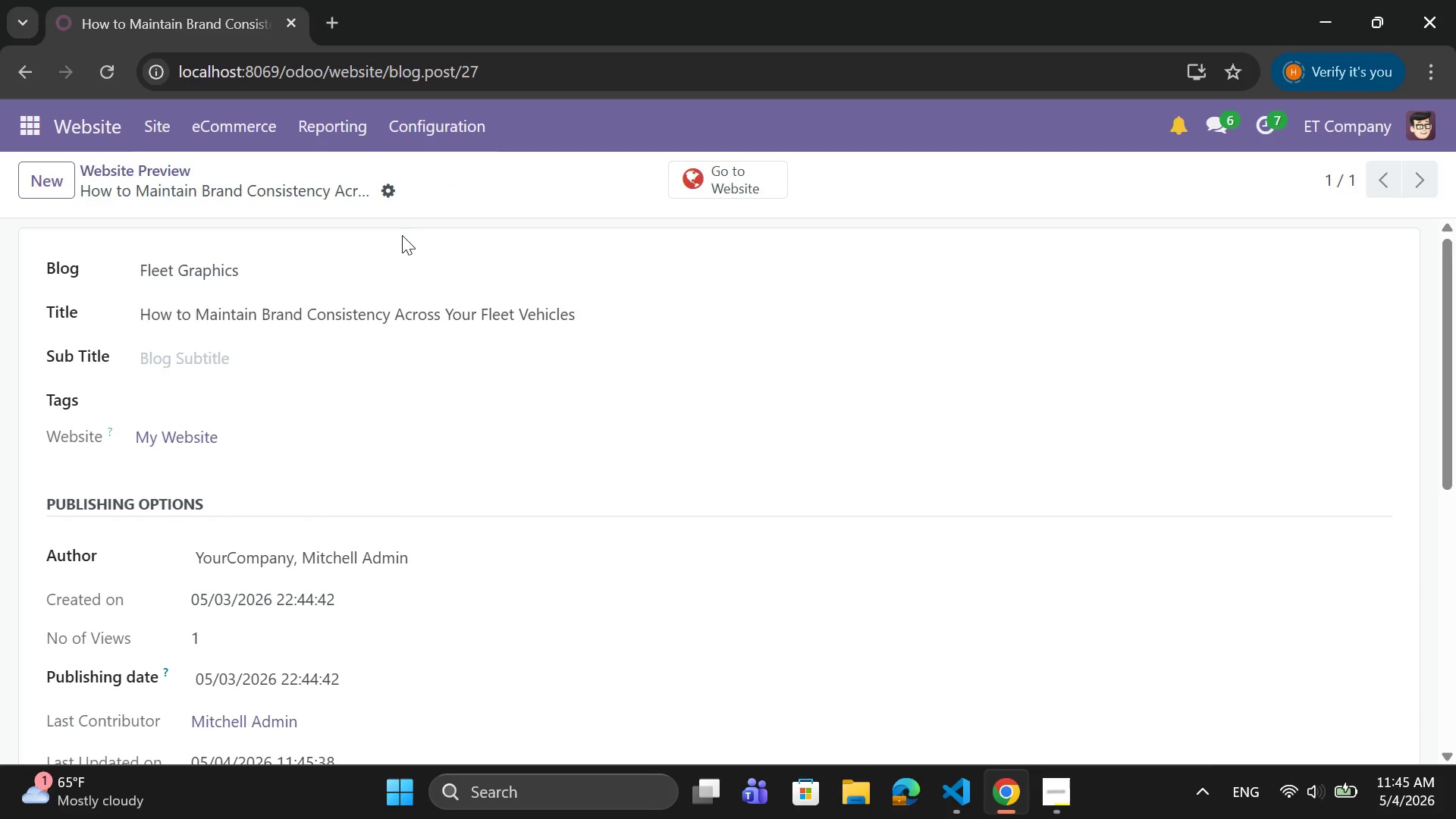 
left_click([430, 134])
 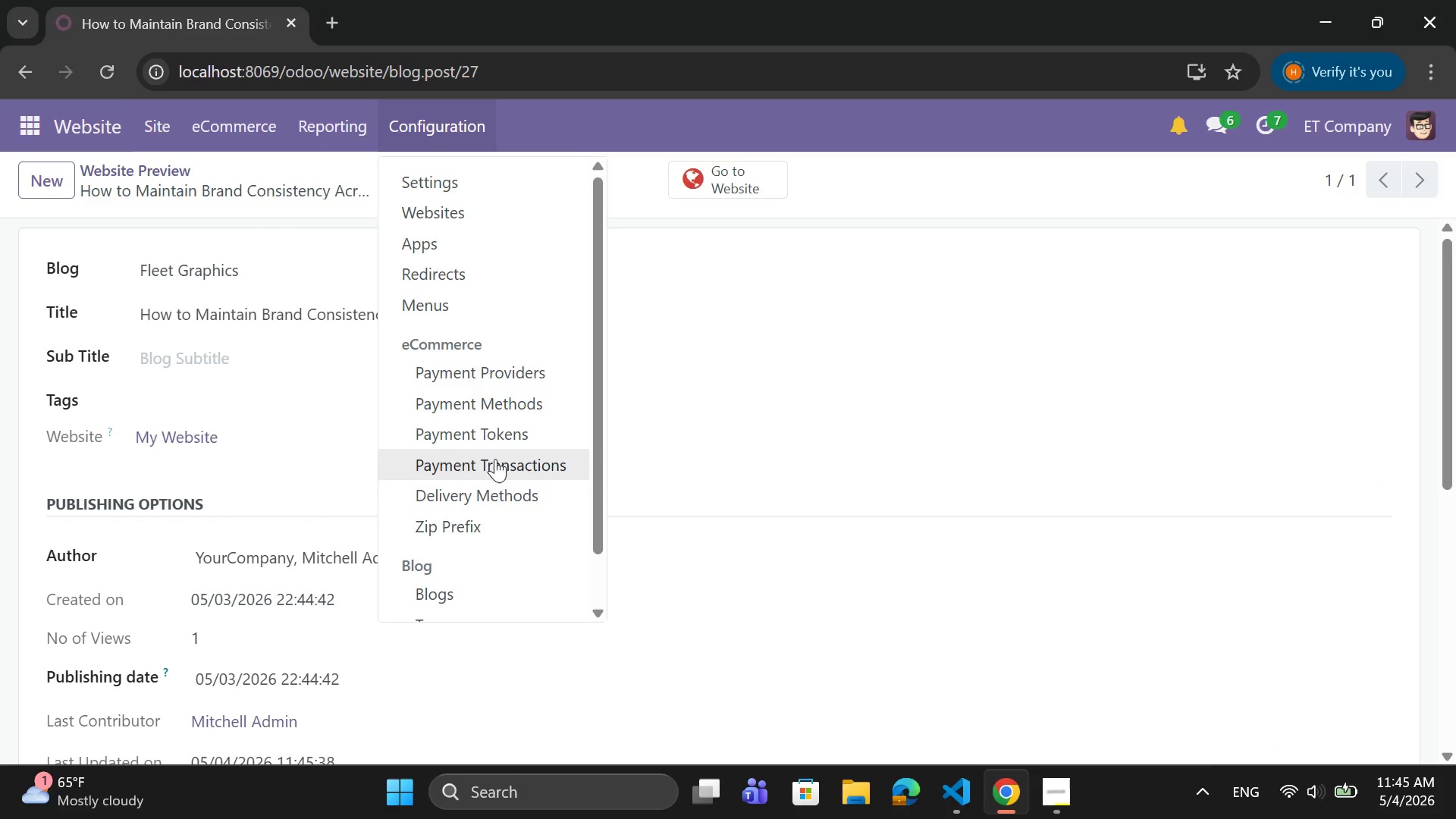 
scroll: coordinate [498, 486], scroll_direction: down, amount: 3.0
 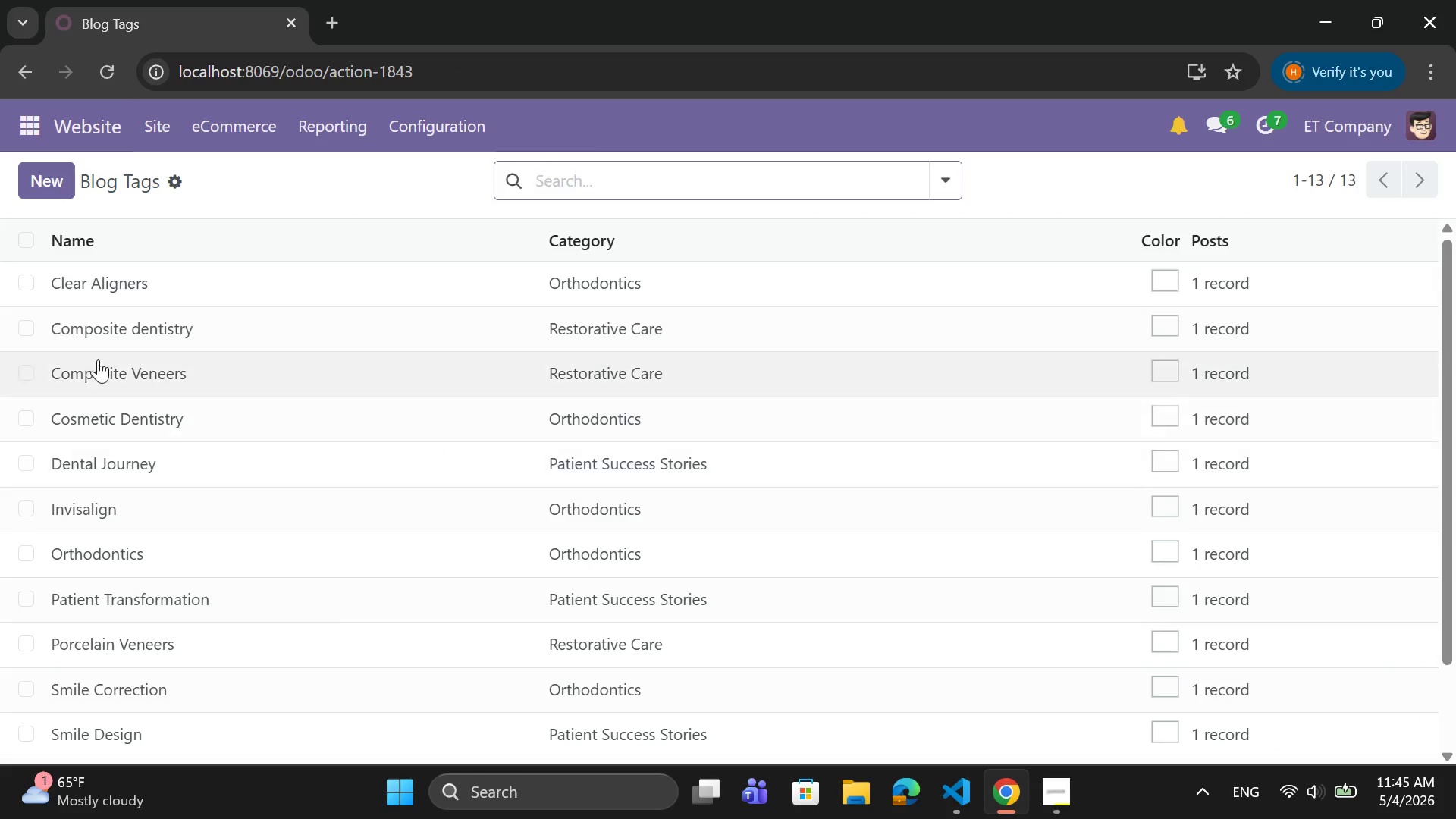 
left_click([46, 195])
 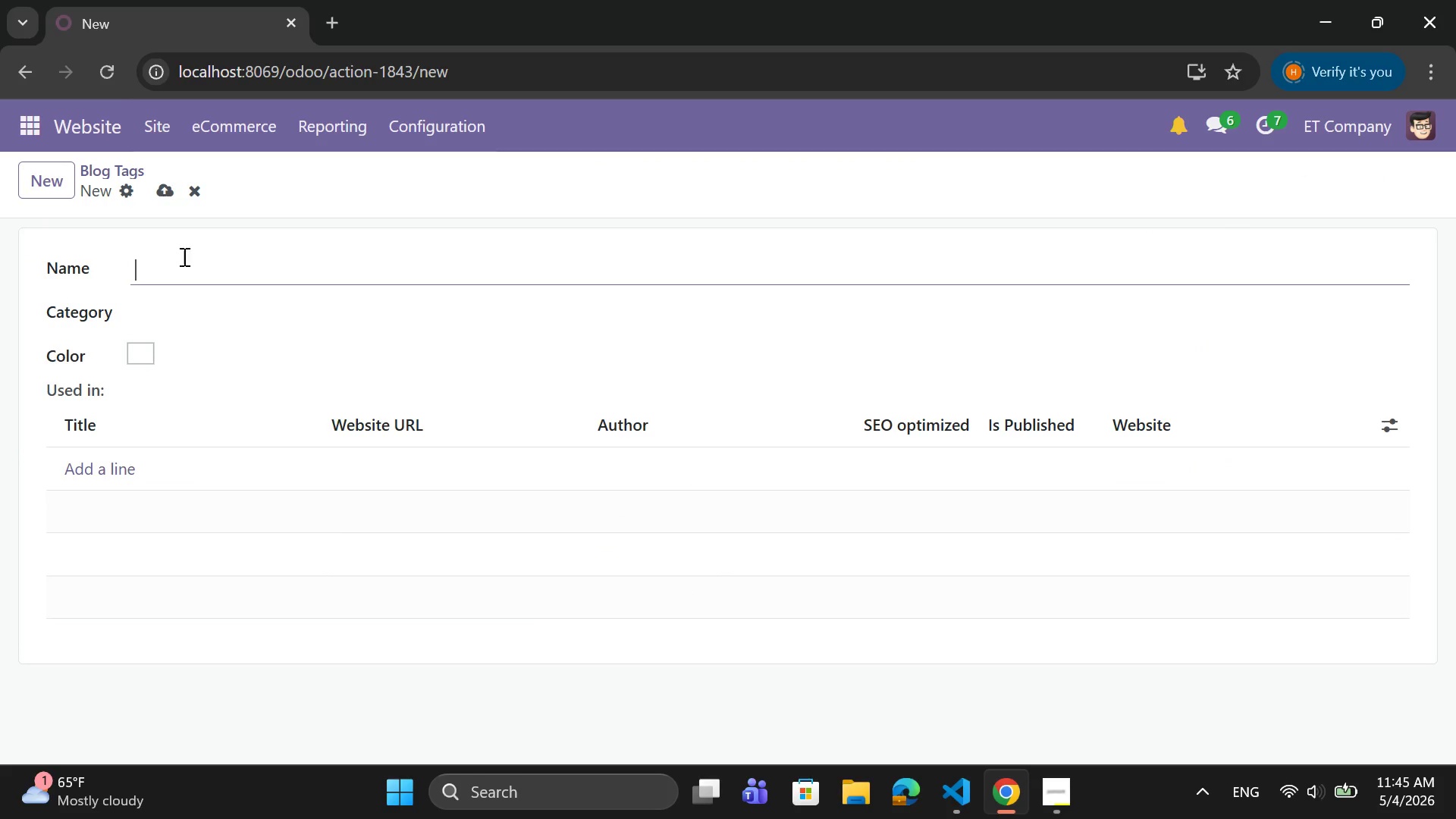 
left_click([188, 265])
 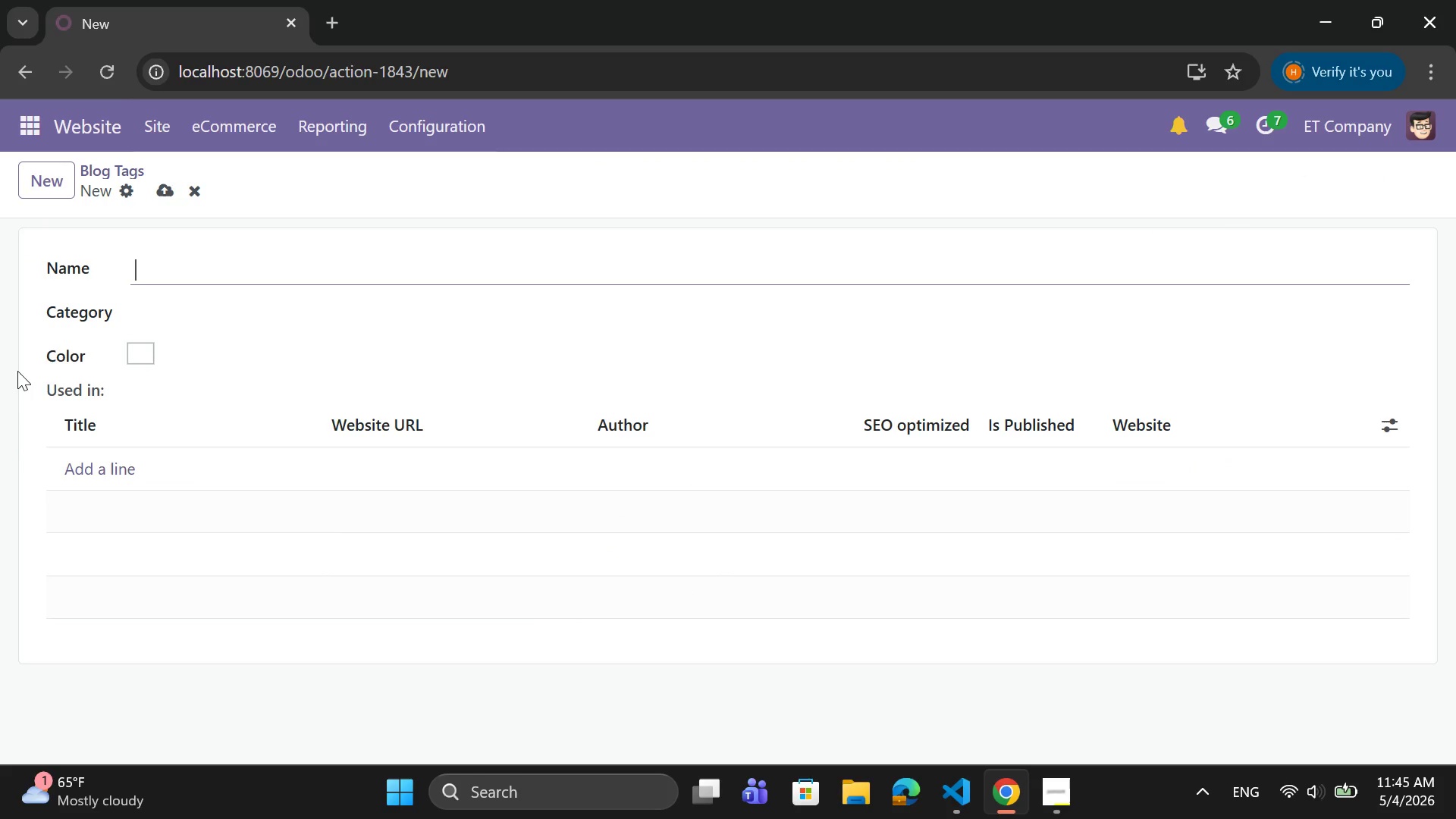 
type(Branding Consistency)
 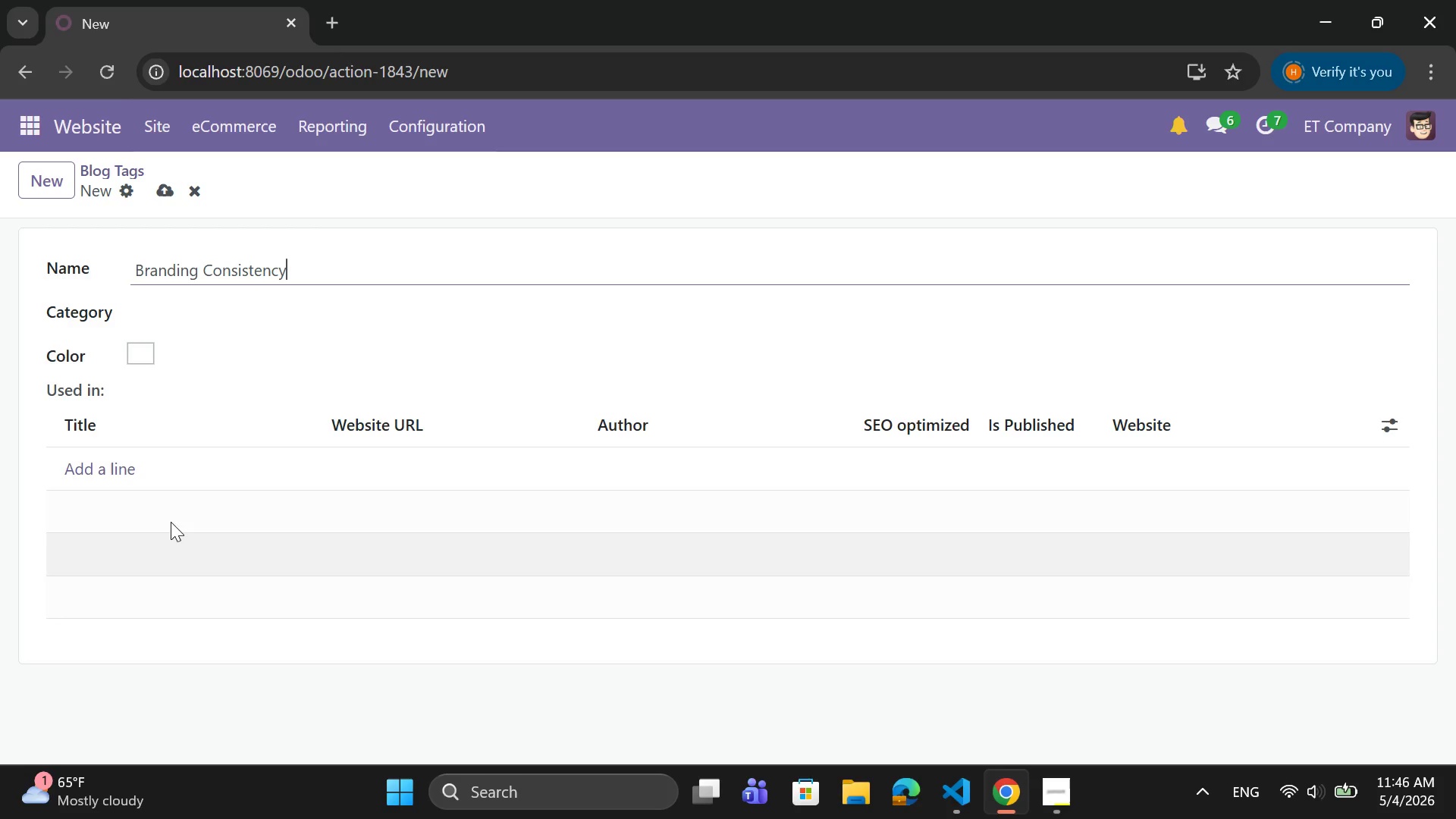 
left_click([228, 318])
 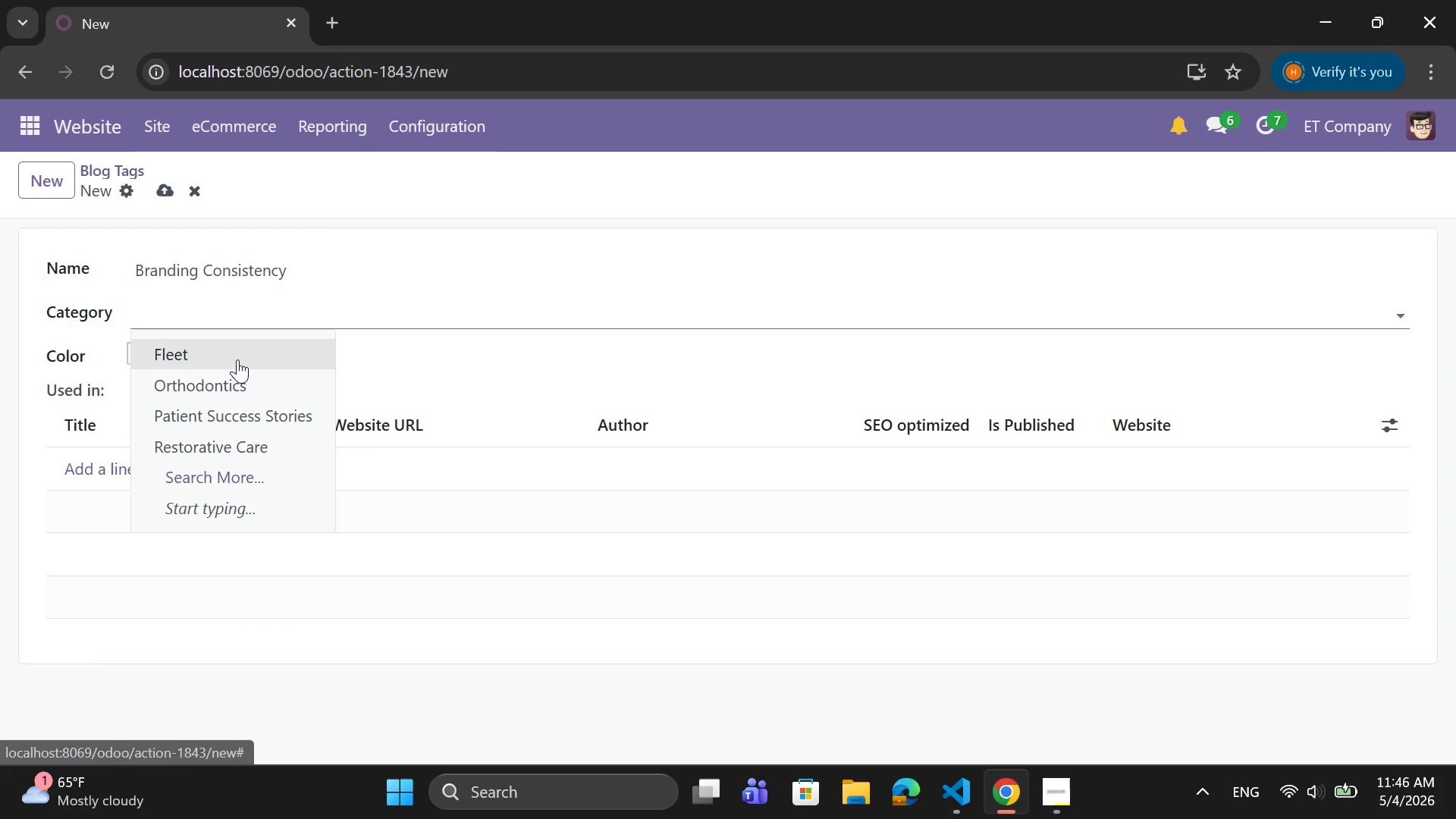 
left_click_drag(start_coordinate=[236, 359], to_coordinate=[235, 355])
 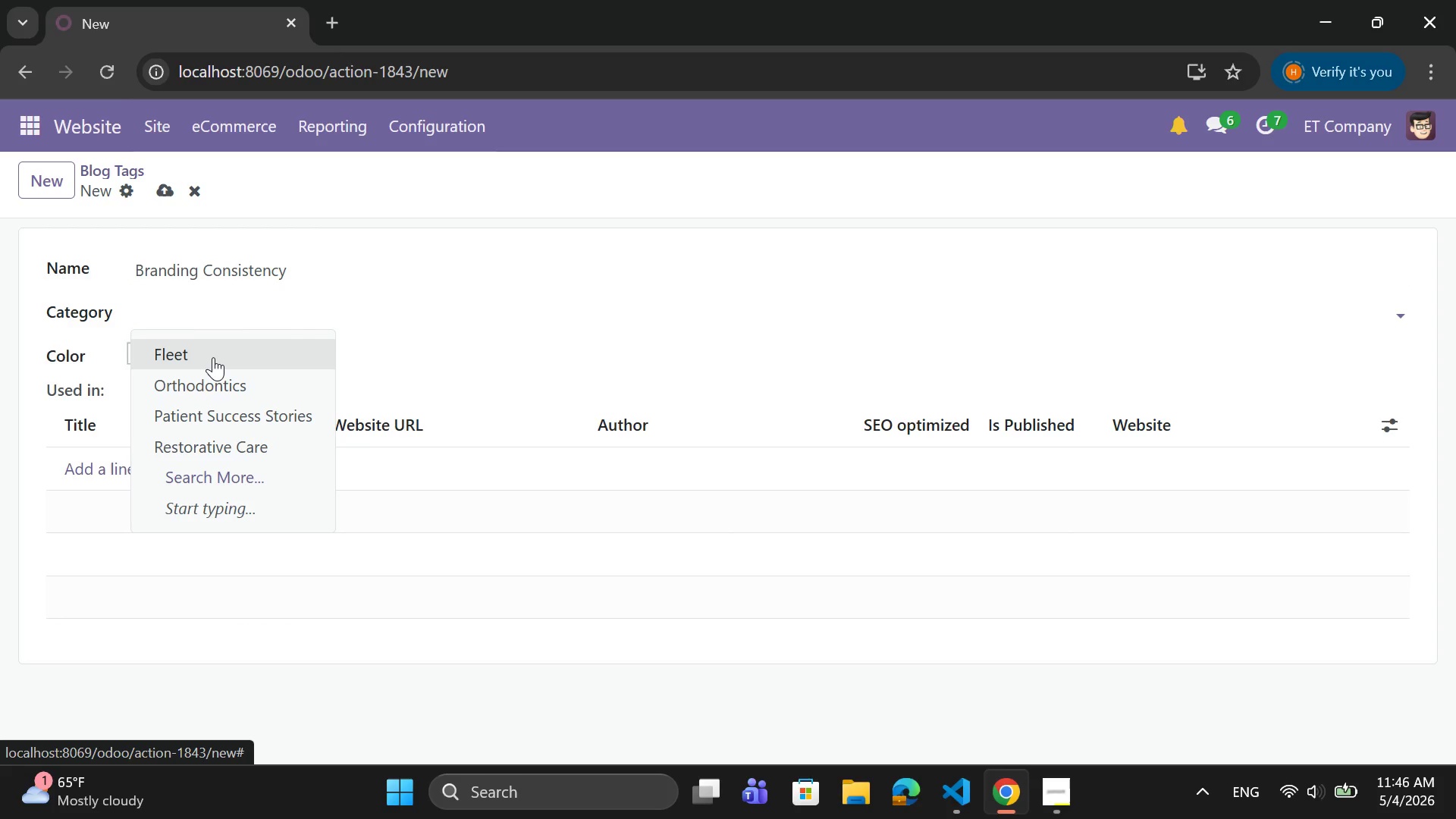 
left_click([213, 355])
 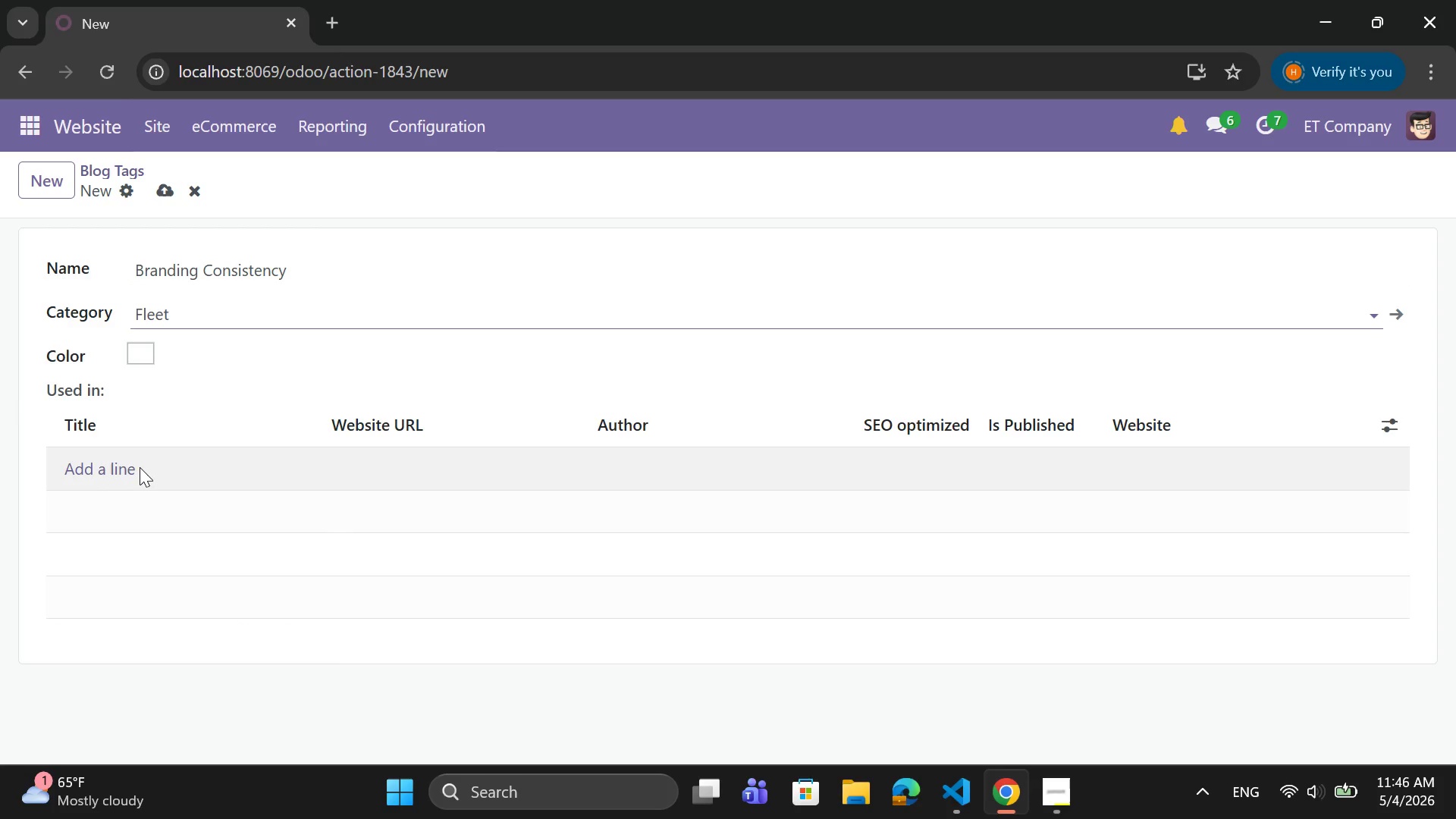 
left_click([137, 469])
 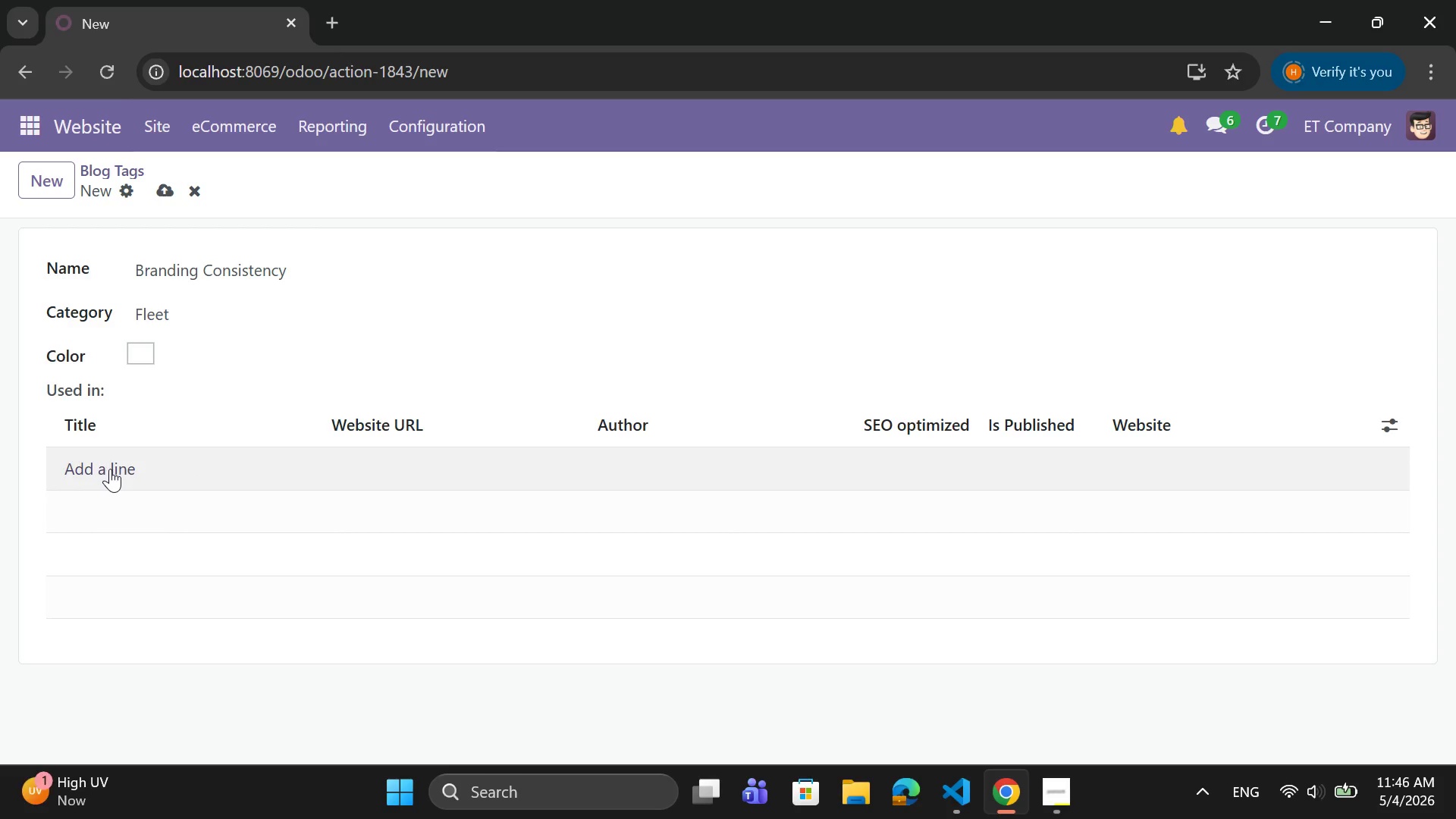 
left_click([110, 469])
 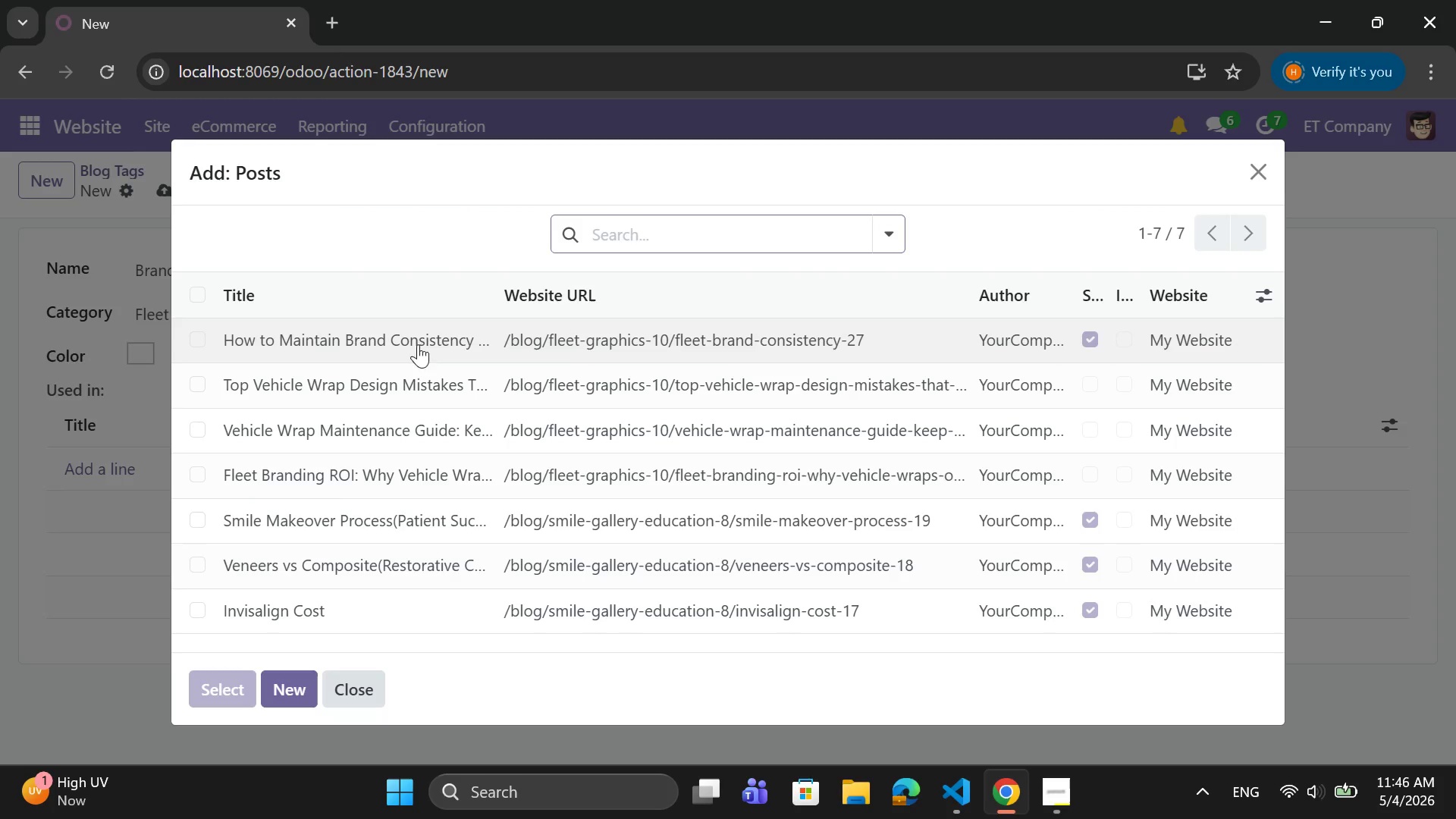 
left_click([418, 343])
 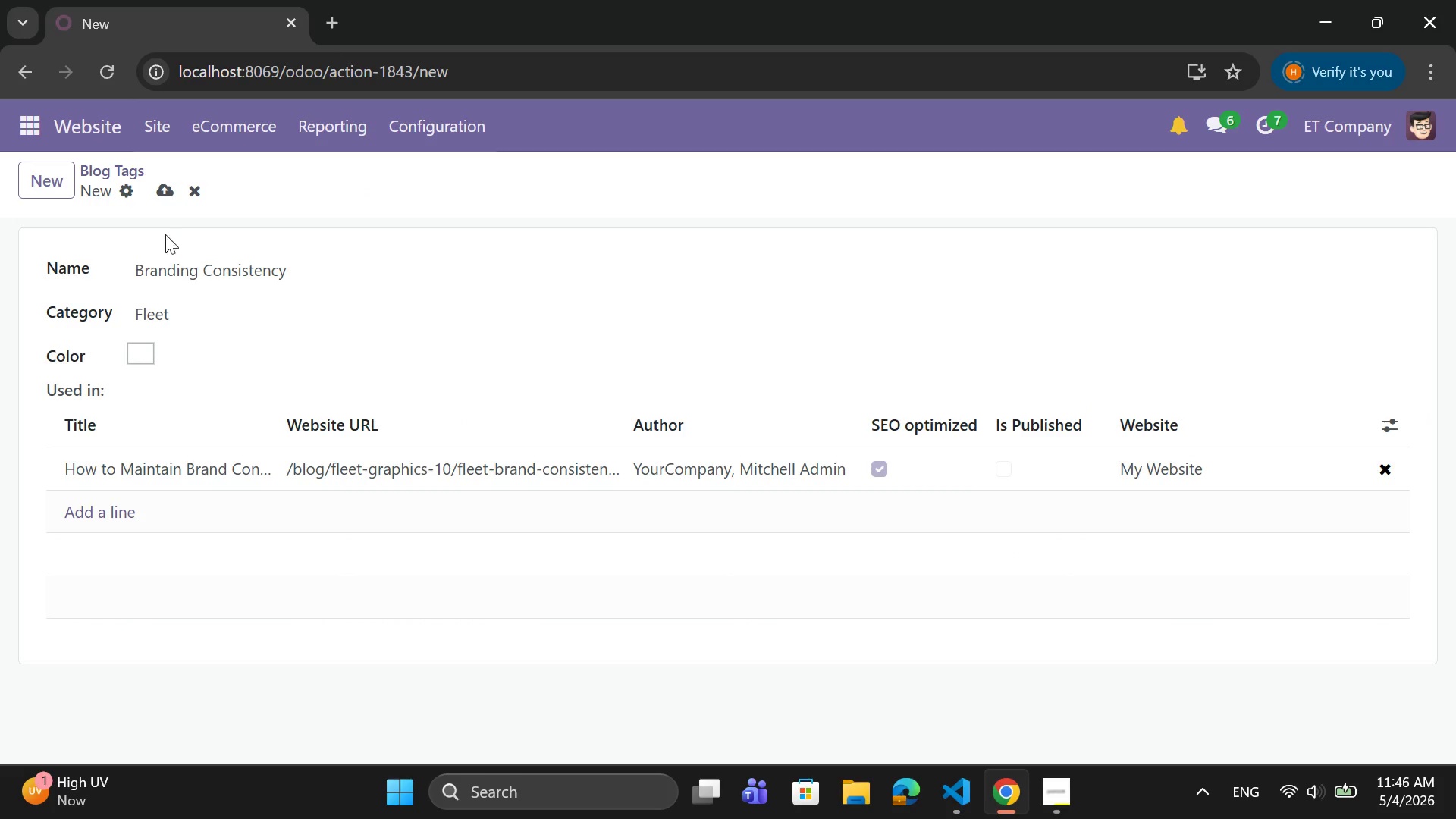 
left_click([165, 200])
 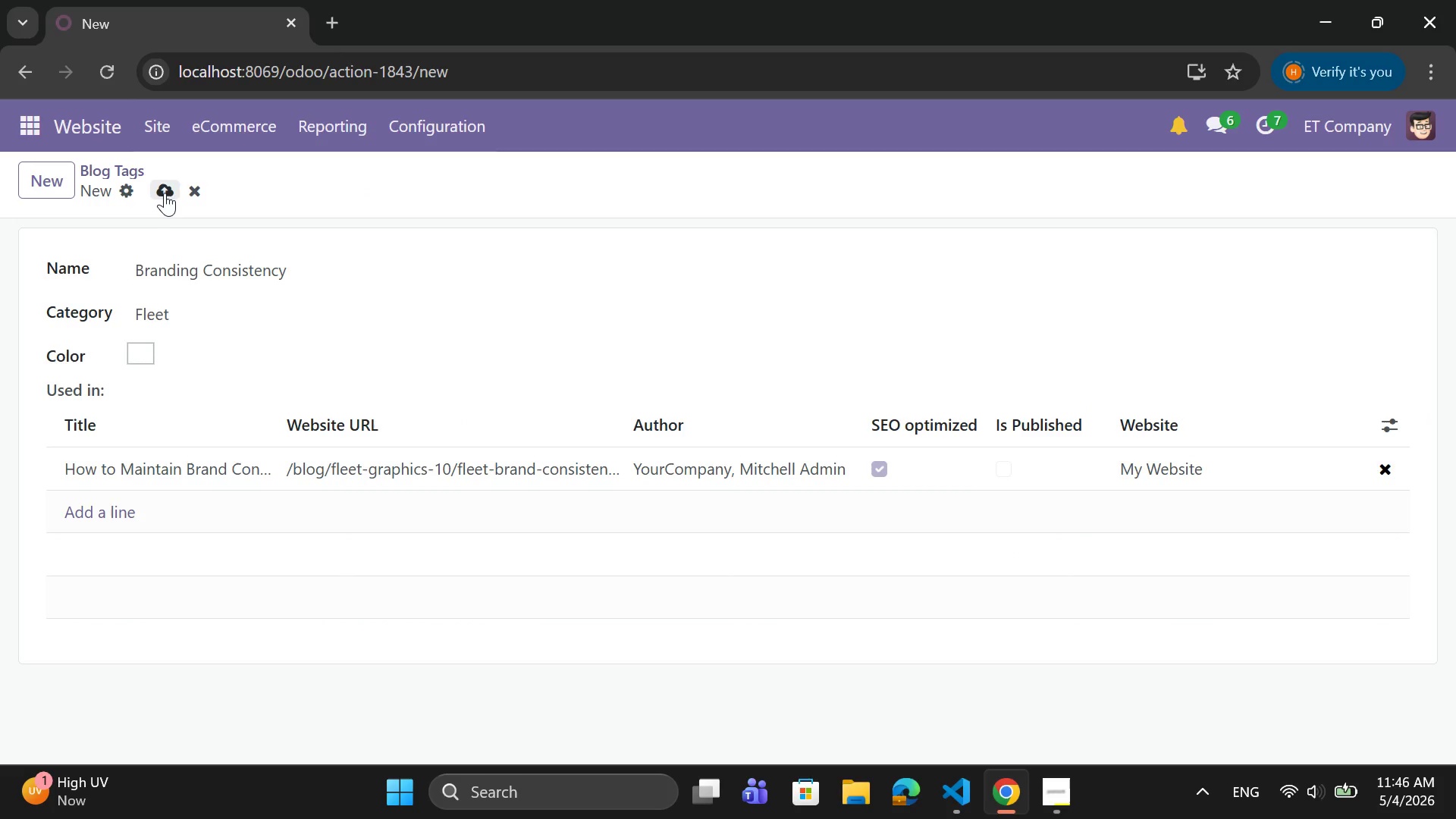 
left_click([165, 192])
 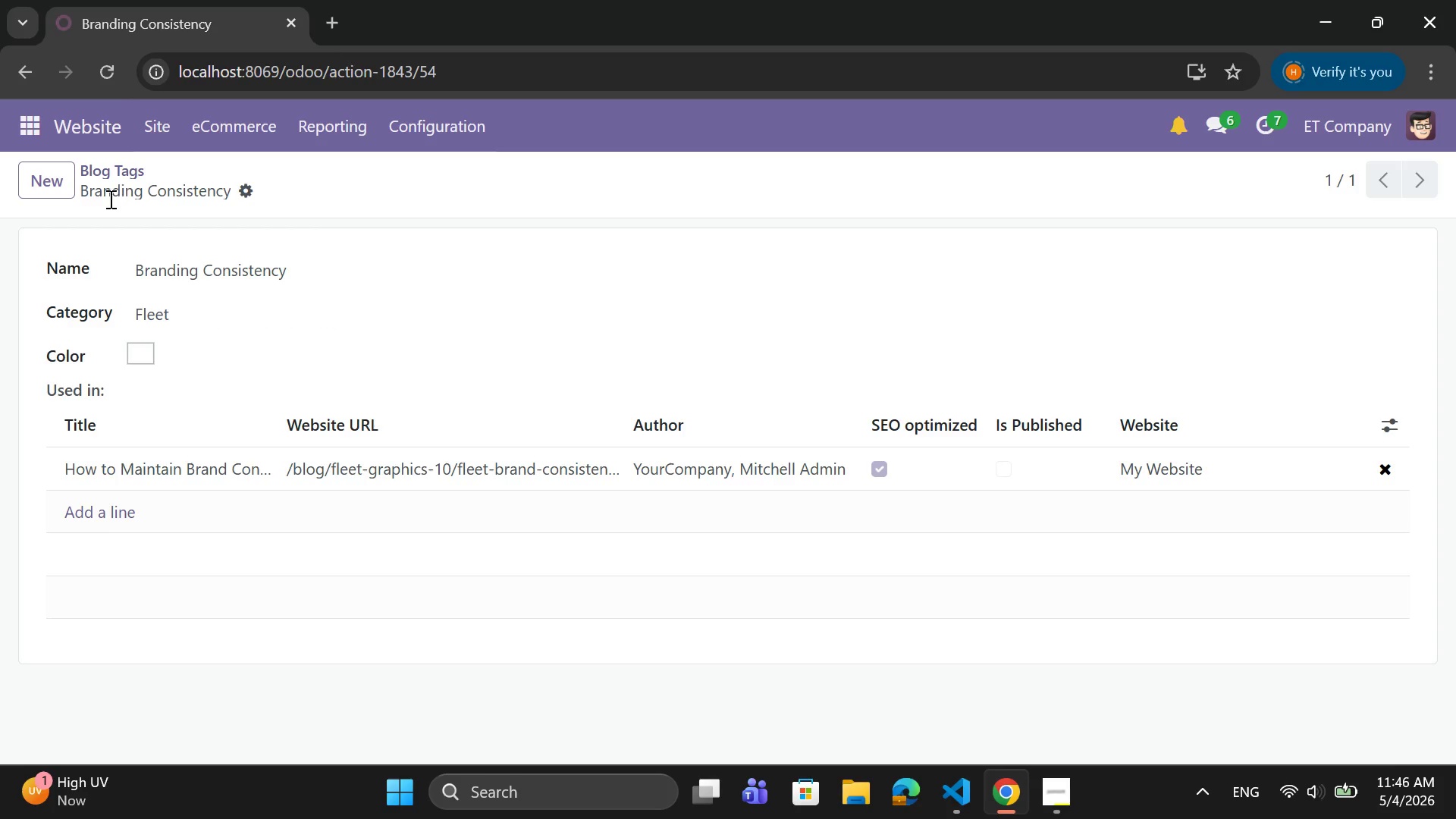 
left_click([47, 181])
 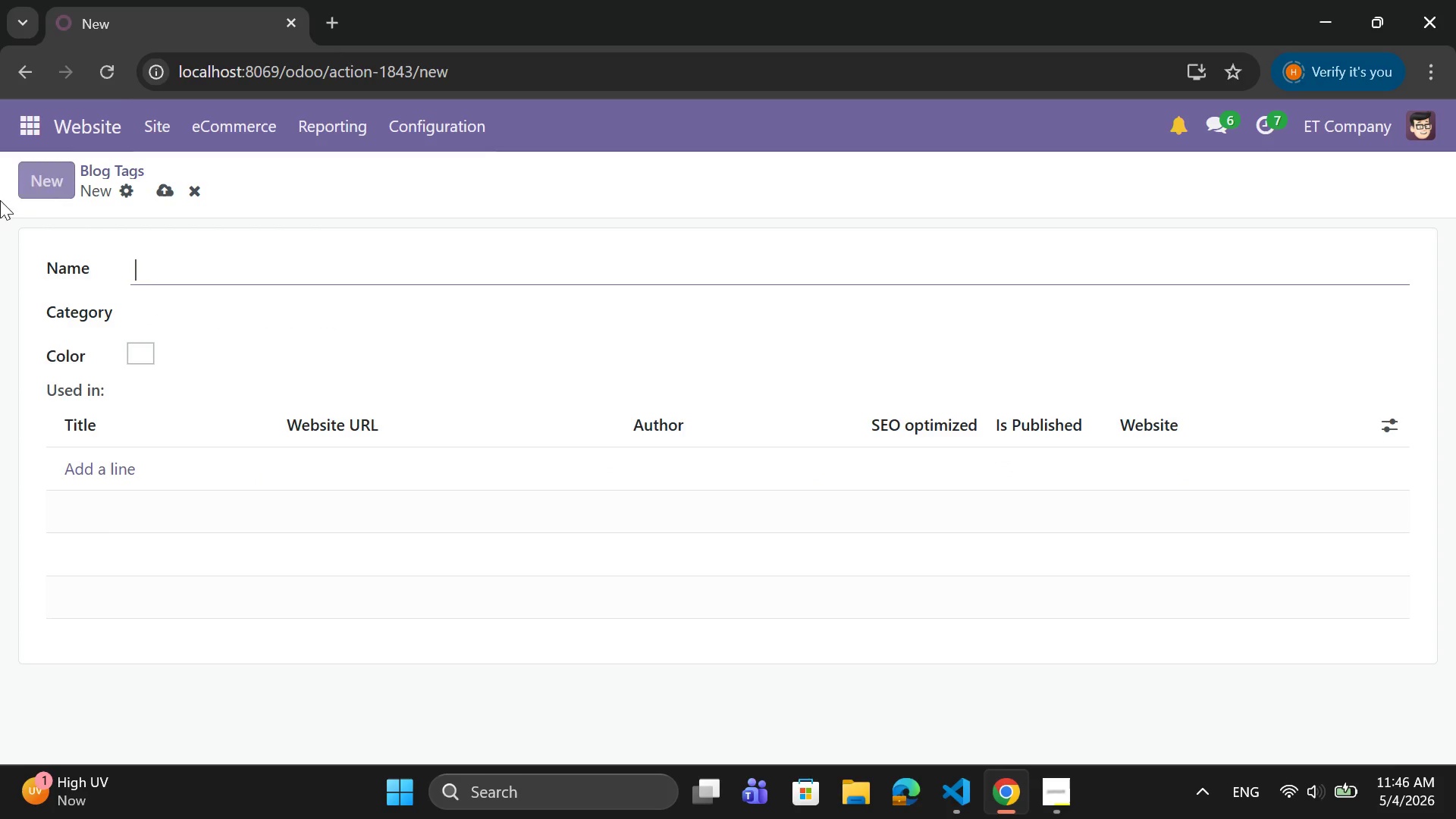 
type(Construction )
key(Backspace)
 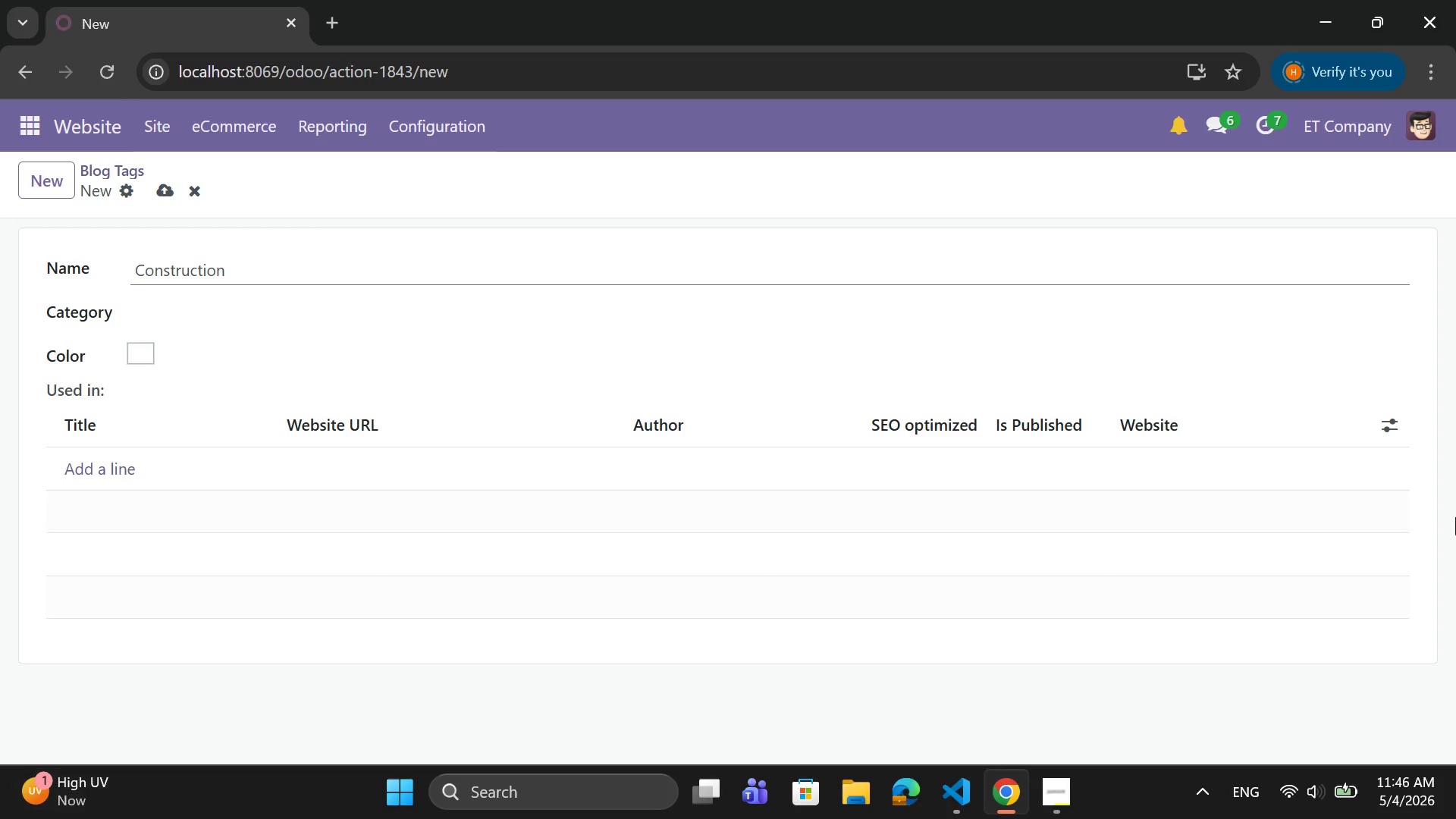 
wait(5.56)
 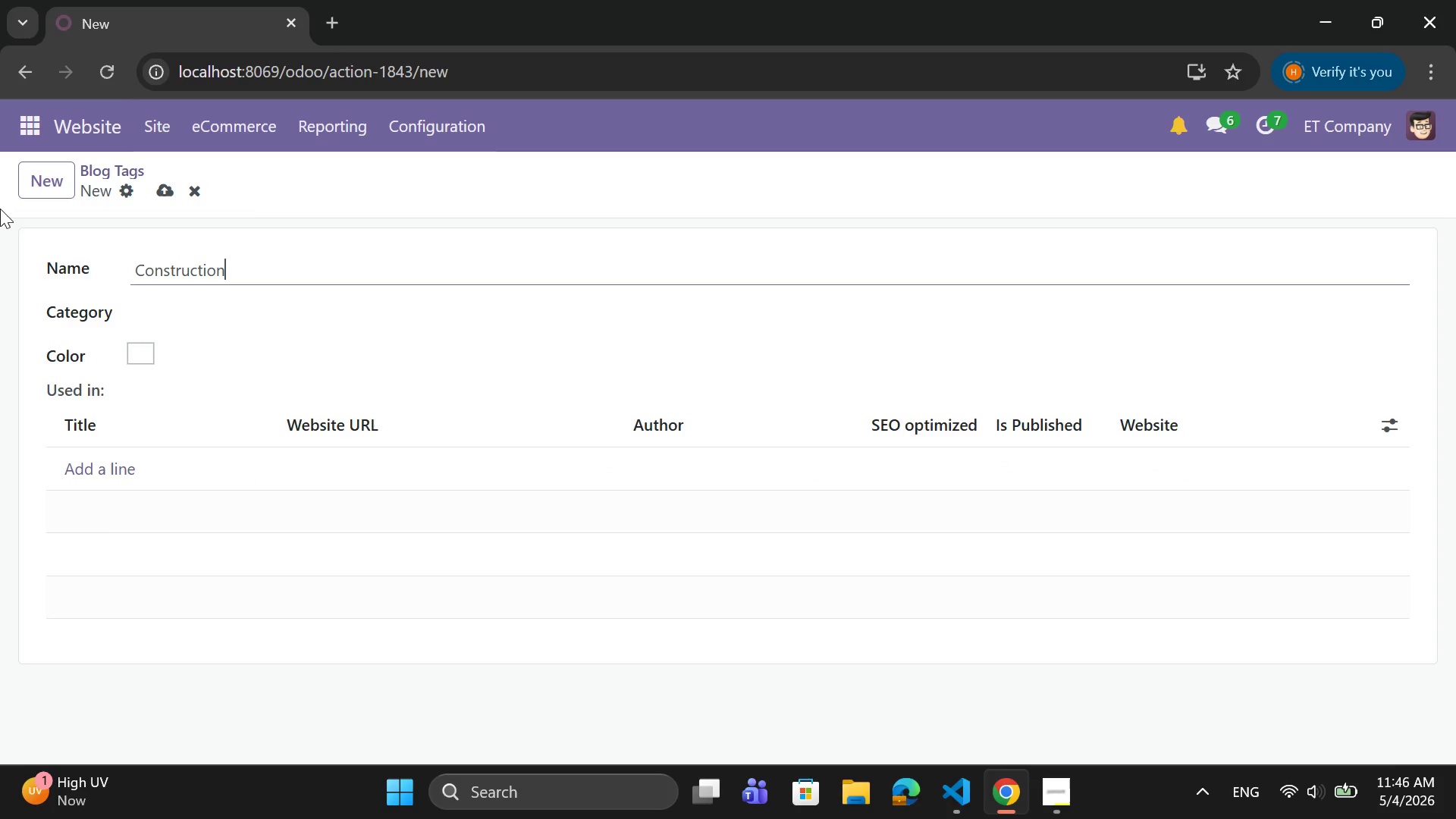 
left_click([189, 318])
 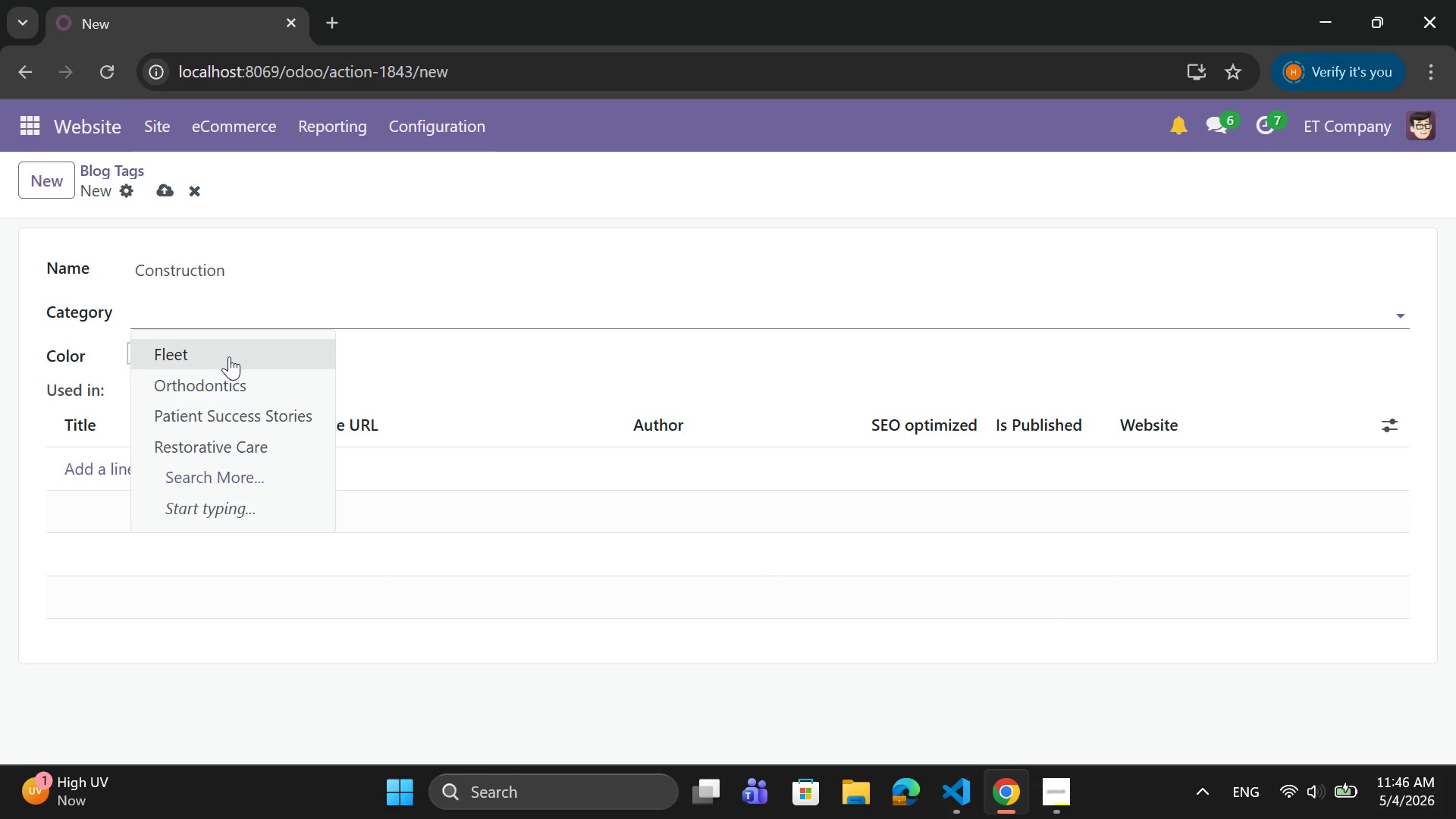 
left_click([229, 356])
 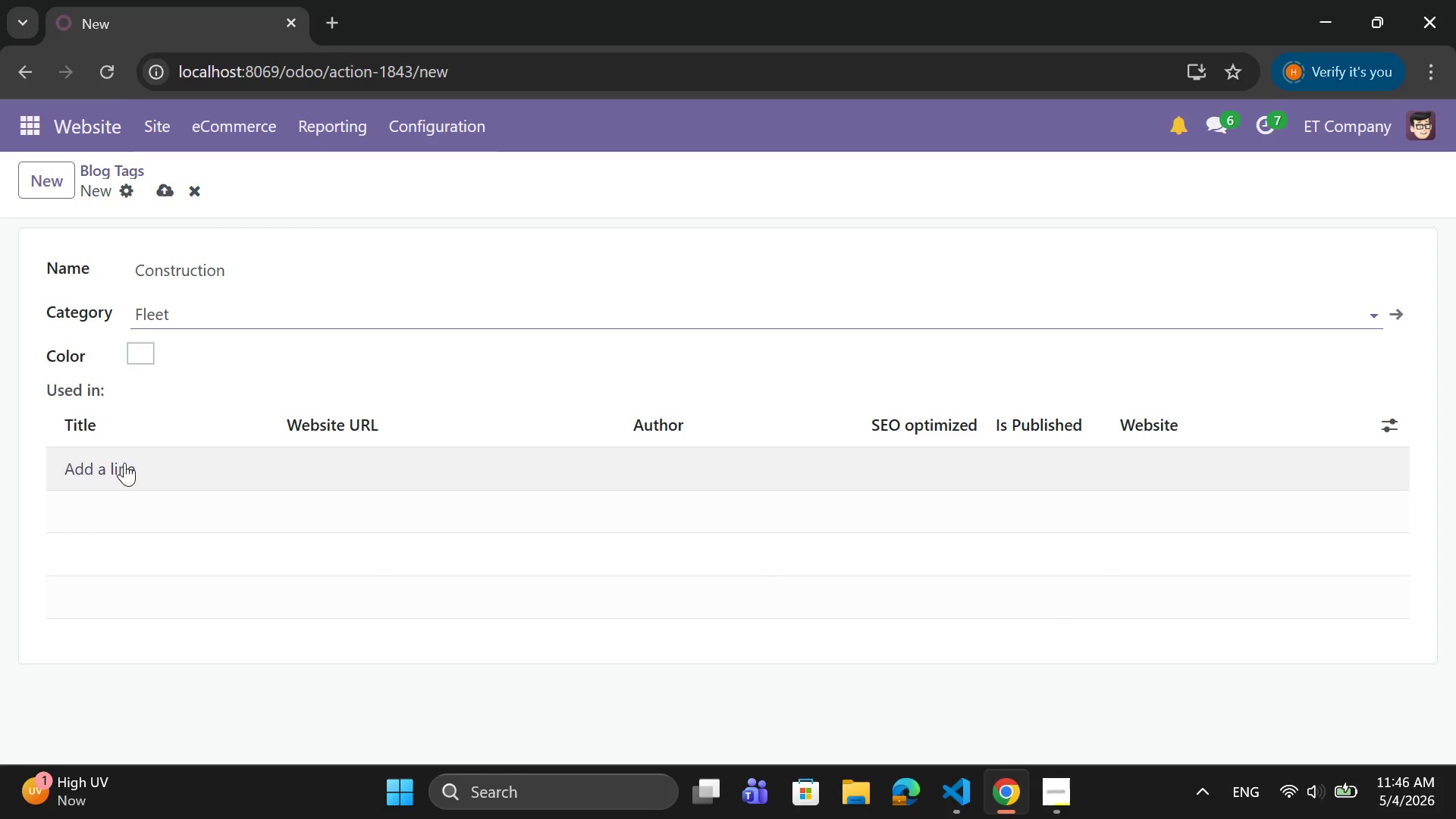 
left_click([120, 463])
 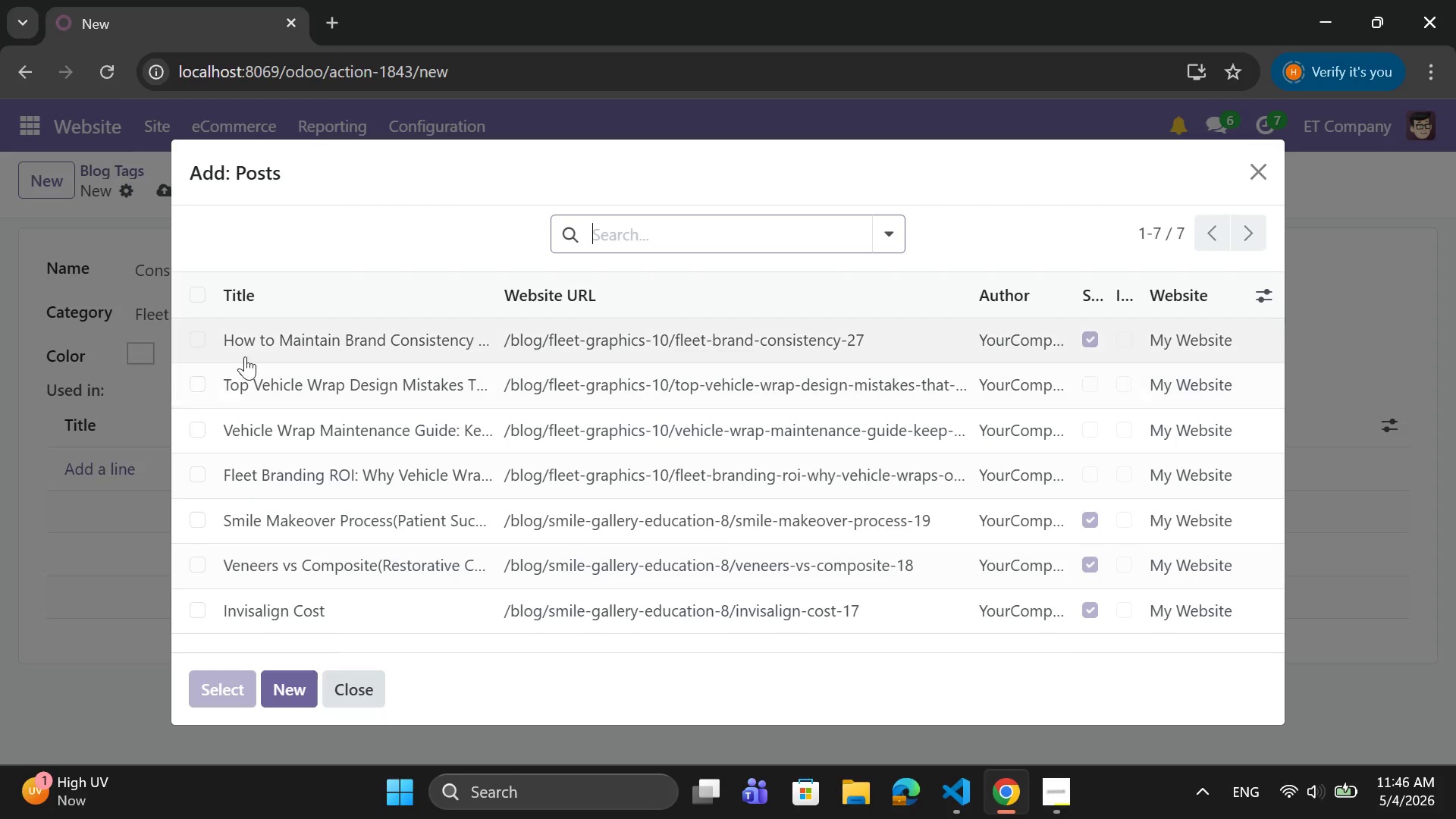 
left_click([209, 345])
 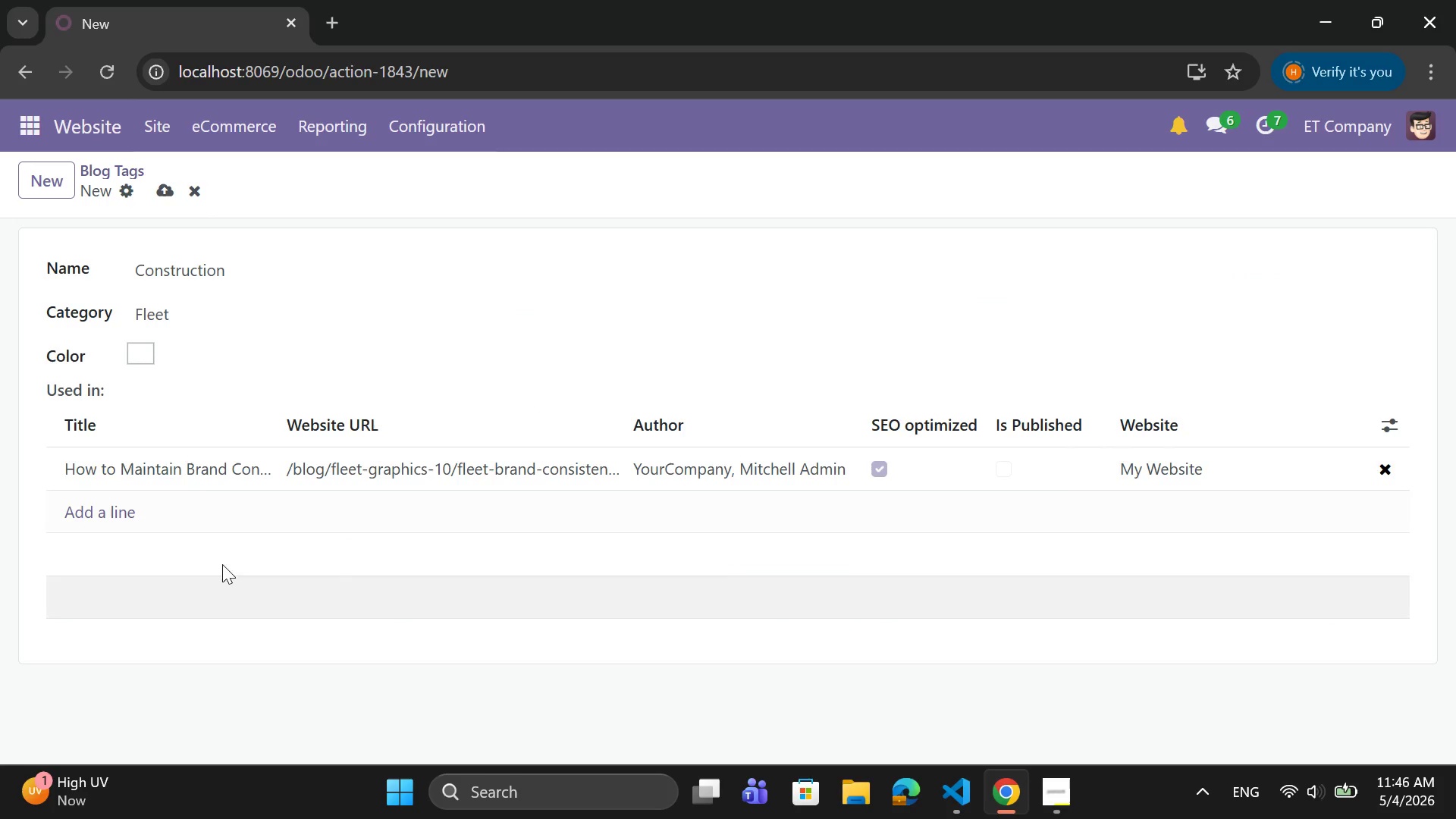 
left_click([168, 190])
 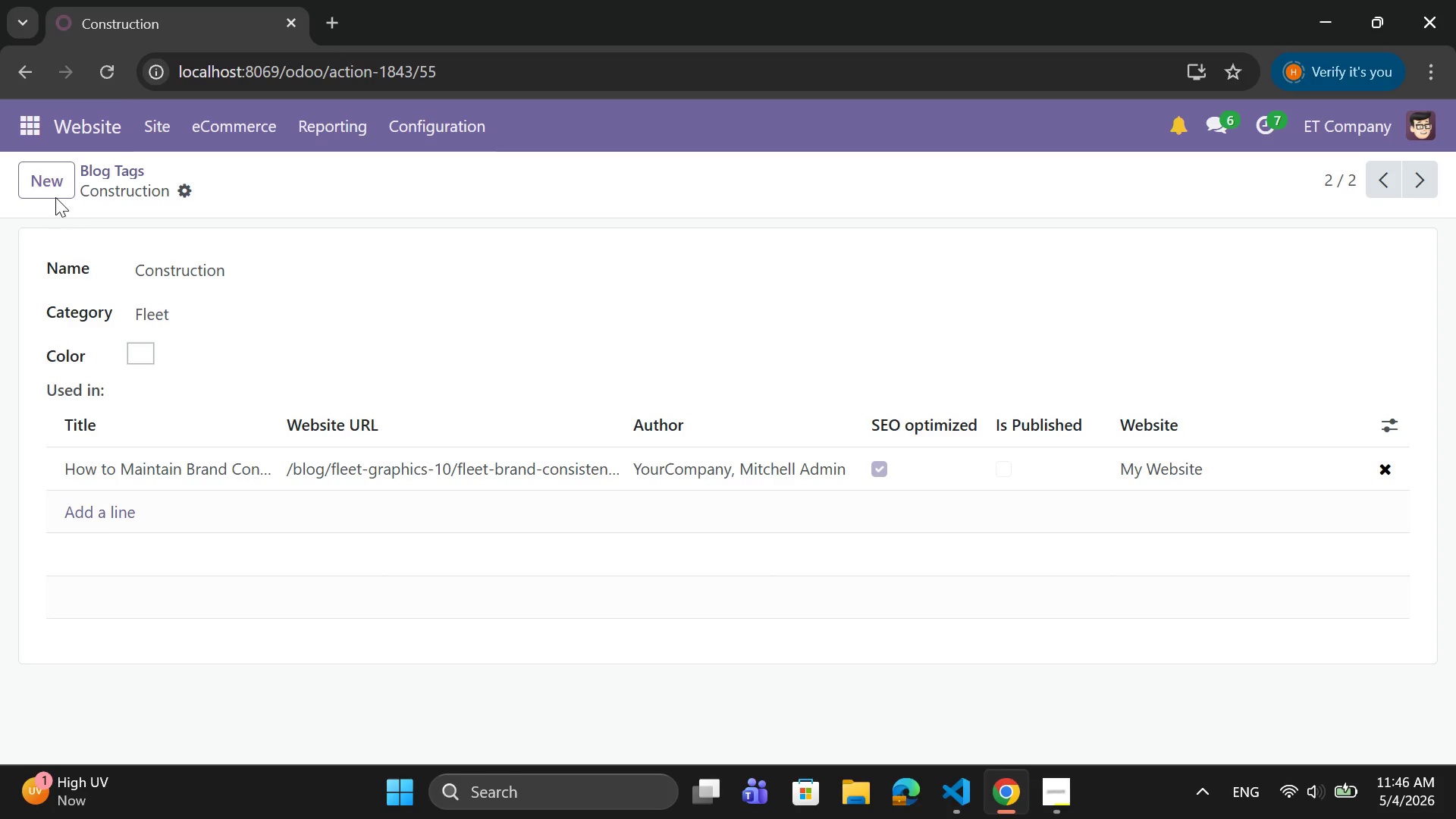 
left_click([55, 187])
 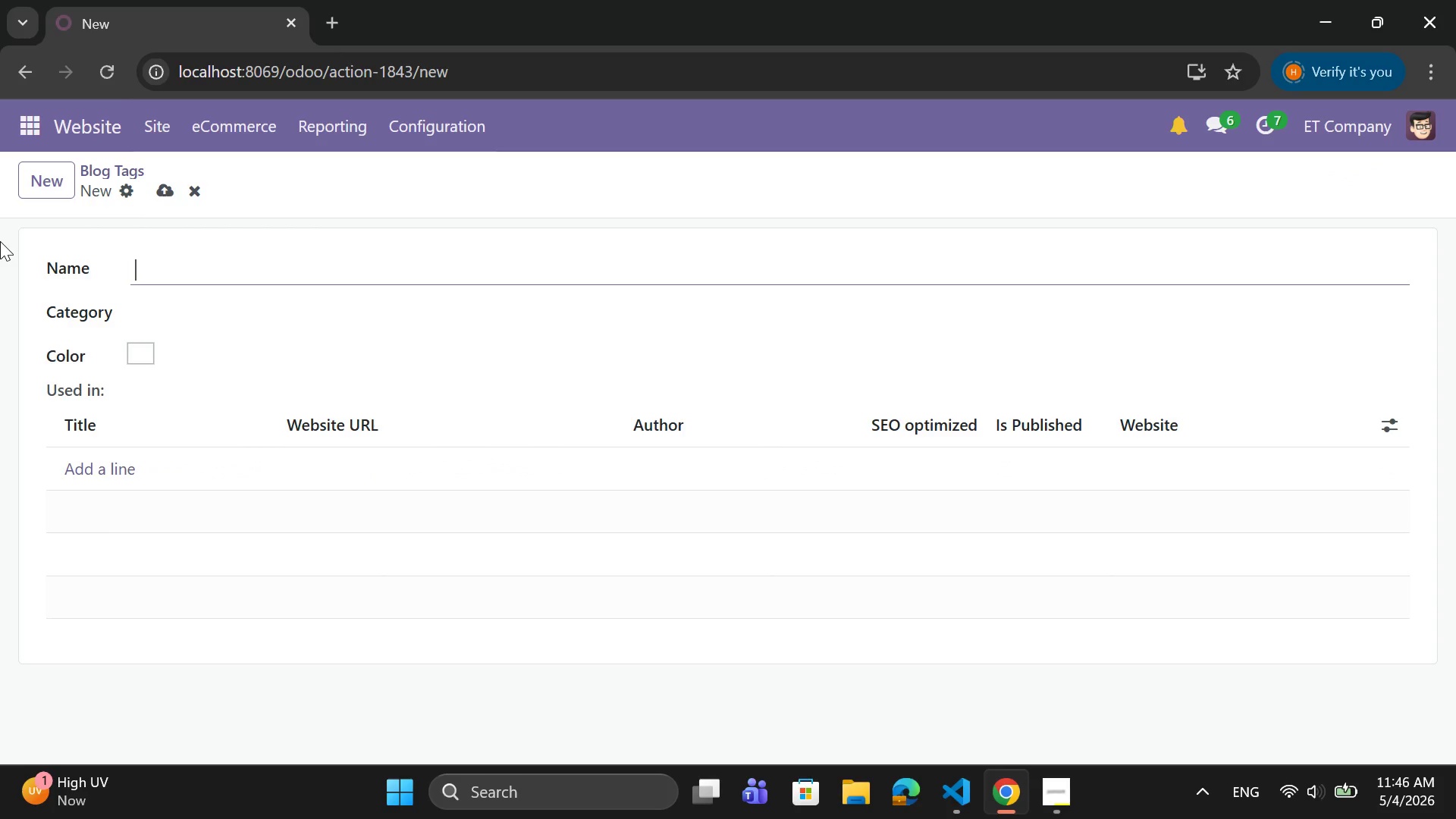 
type(Logistics)
 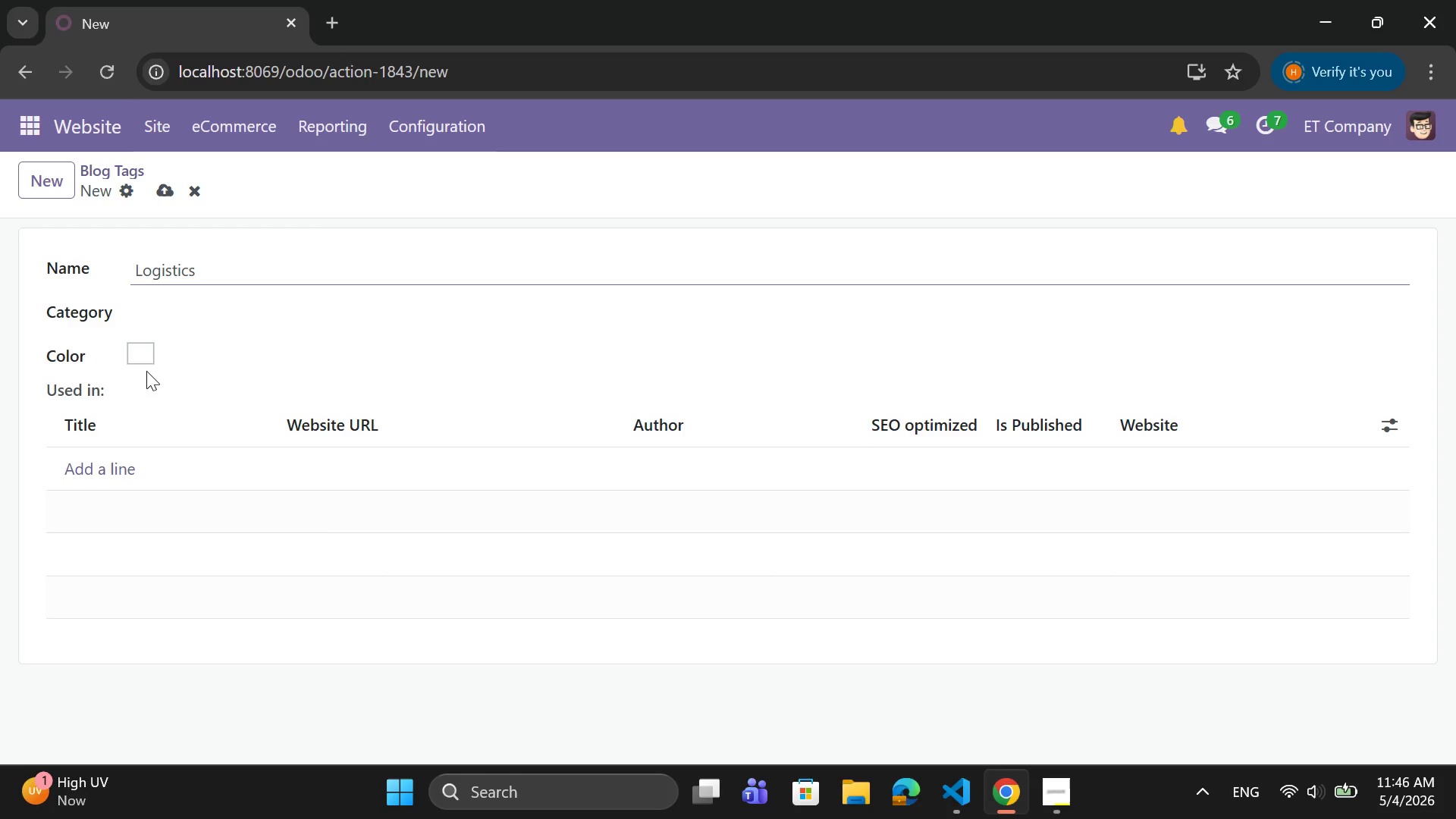 
left_click([145, 318])
 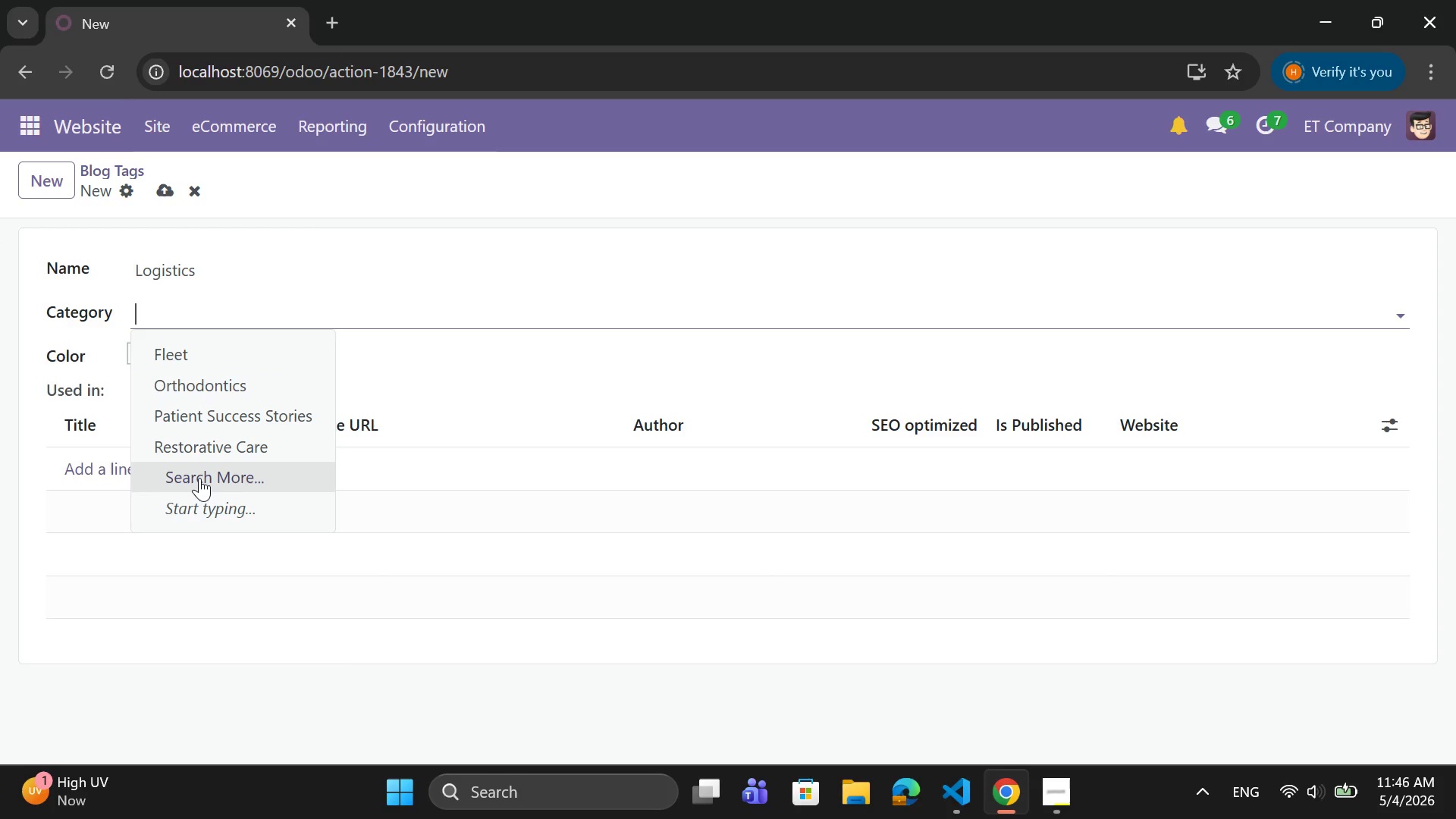 
left_click([165, 354])
 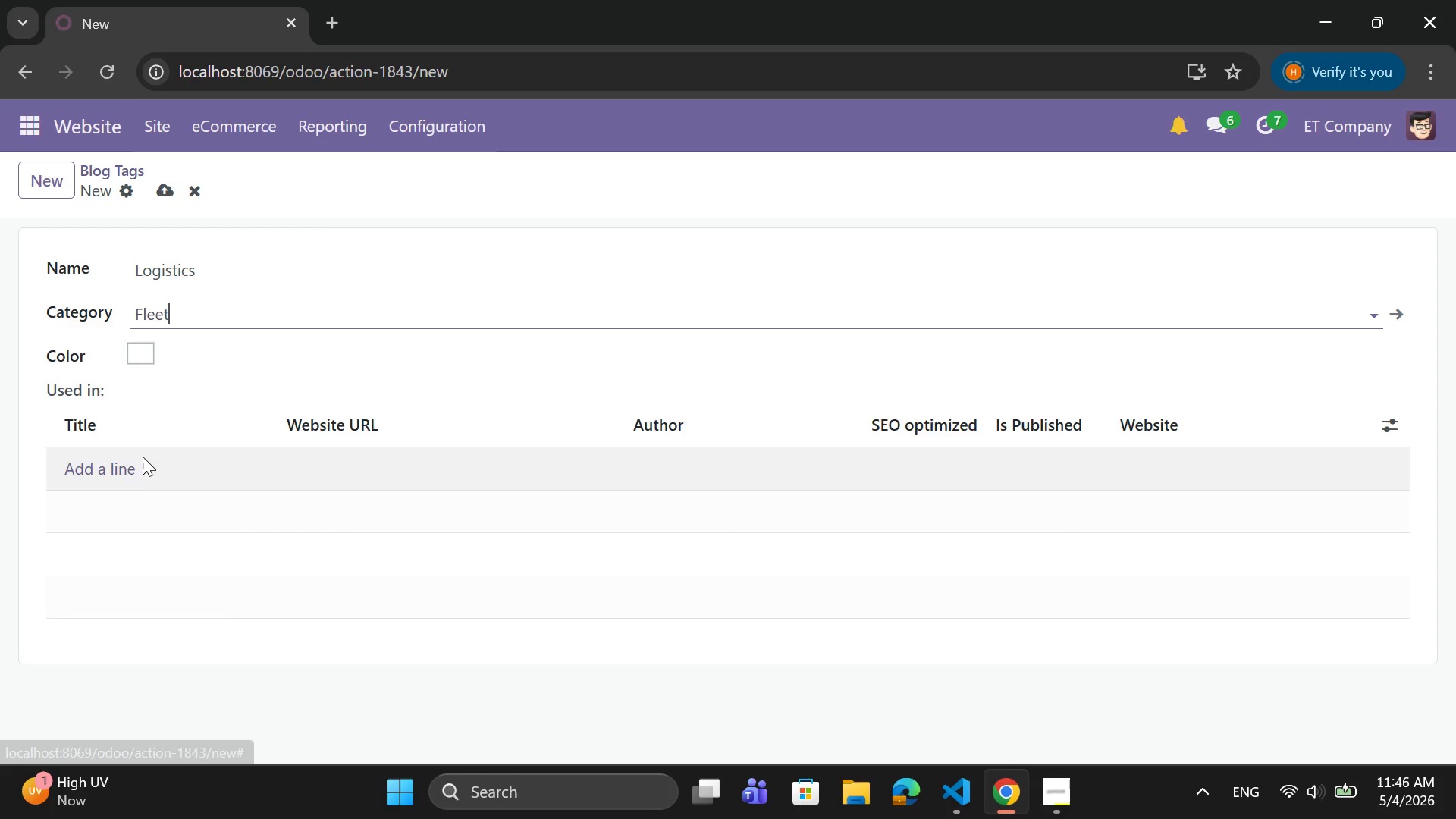 
mouse_move([114, 444])
 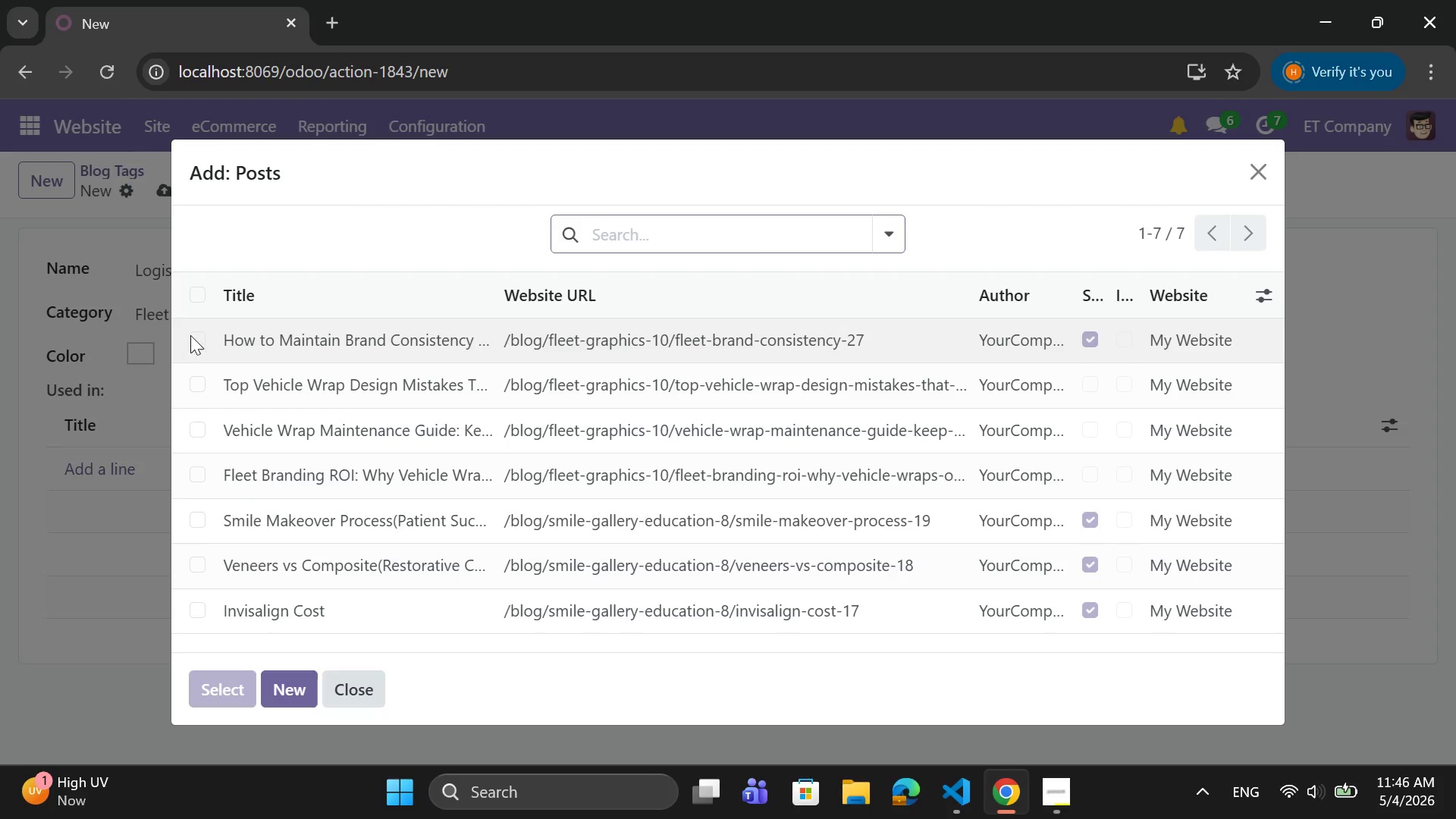 
left_click([196, 331])
 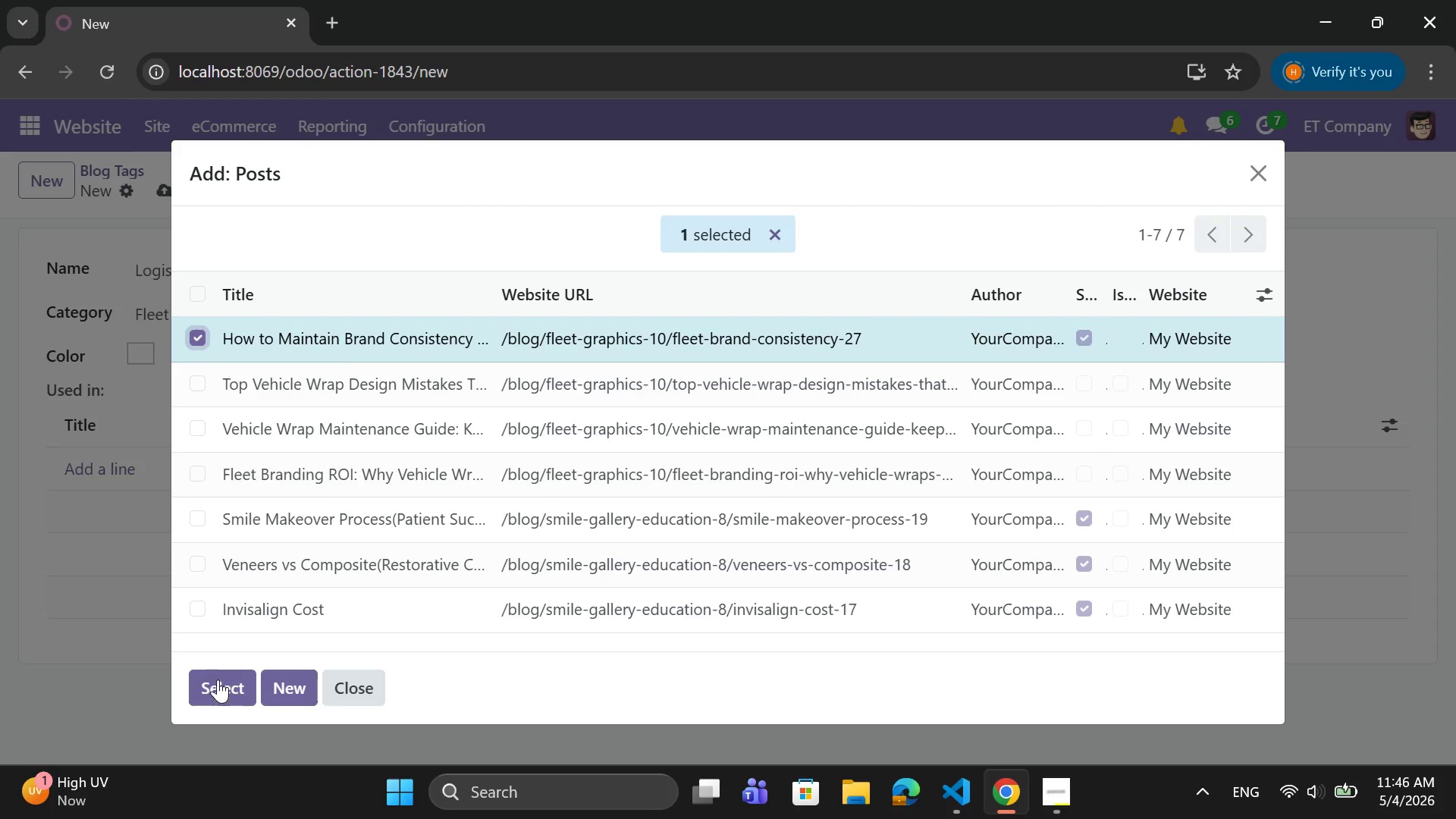 
left_click([216, 683])
 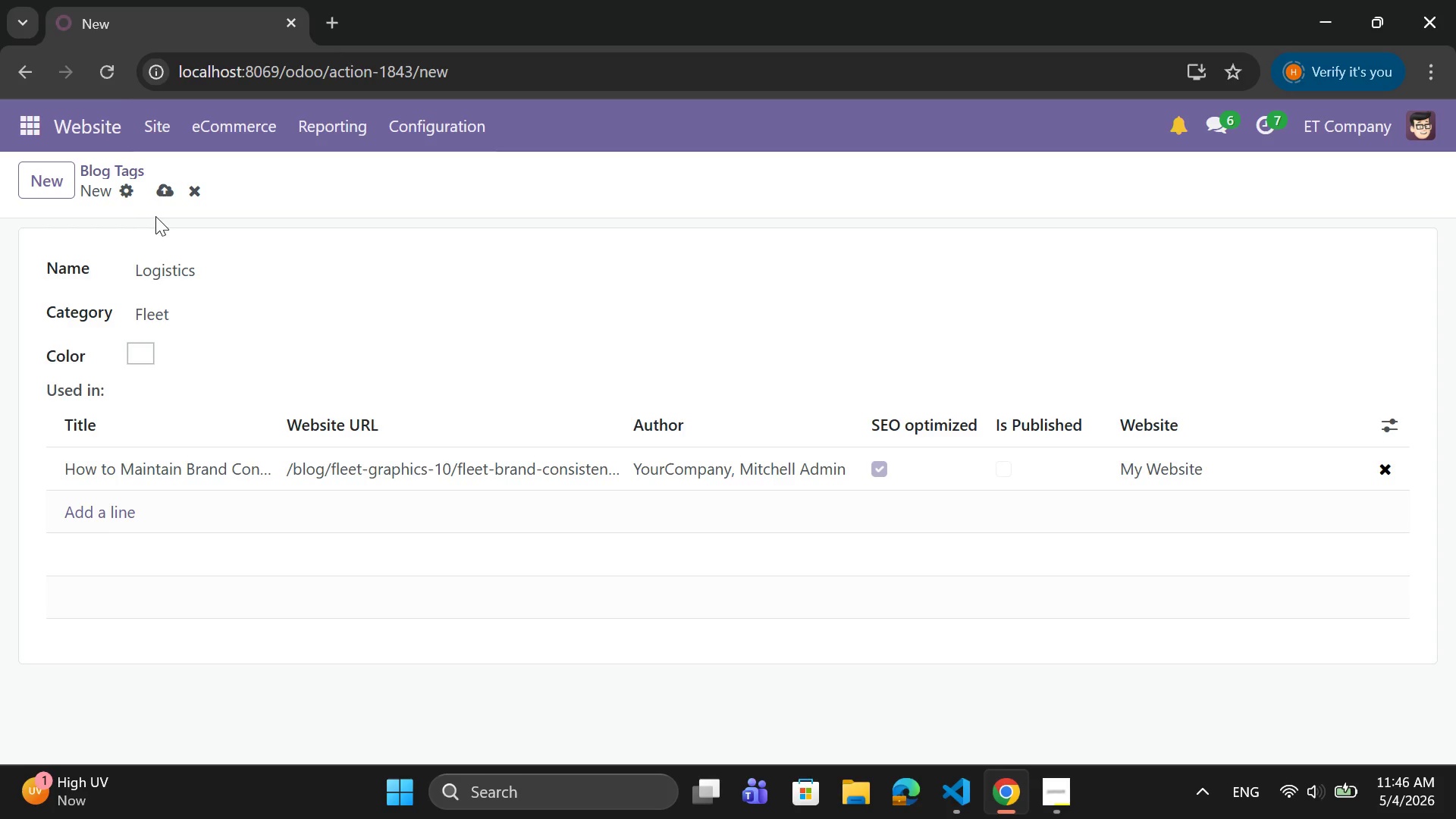 
left_click([166, 185])
 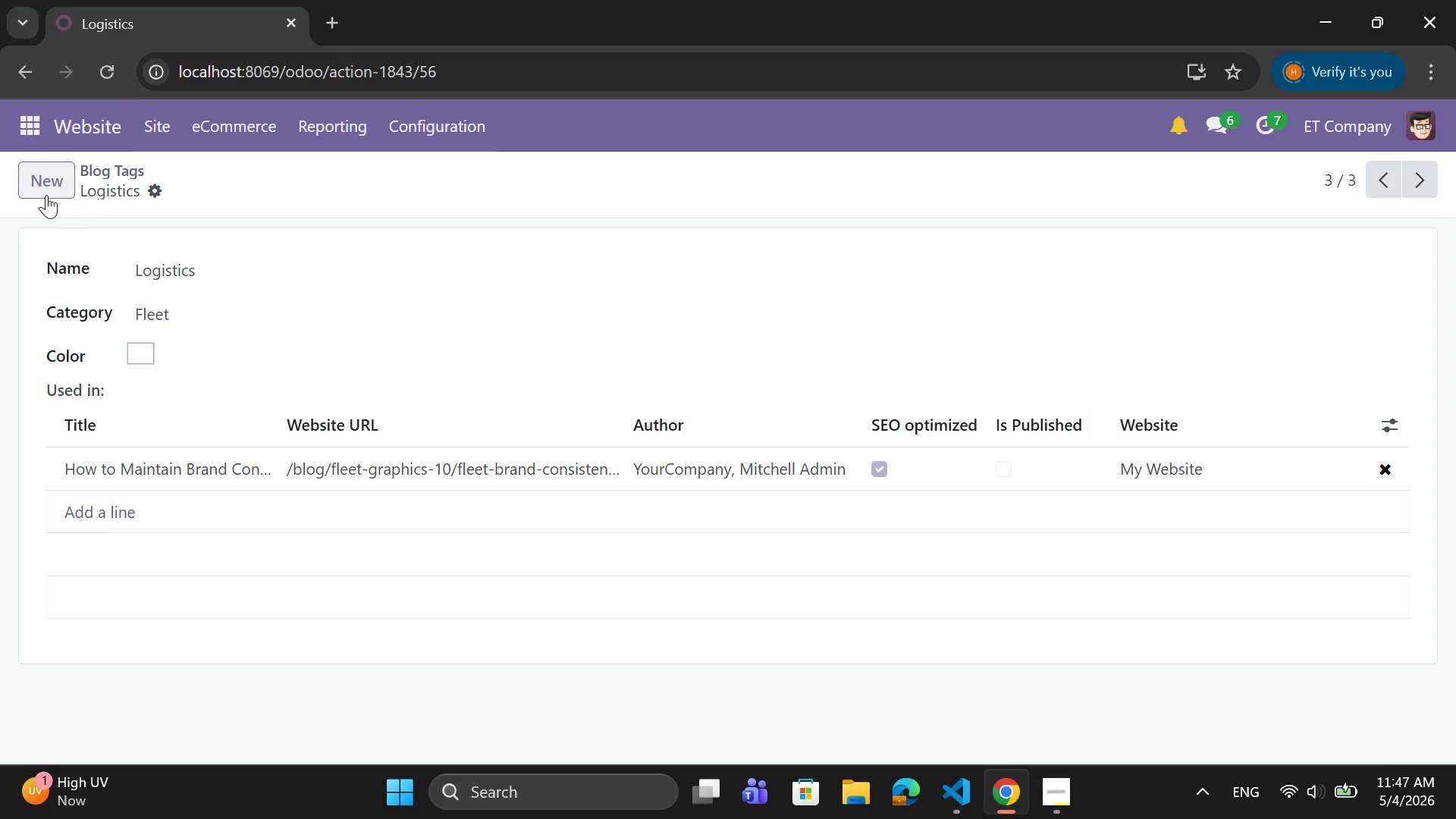 
left_click([40, 184])
 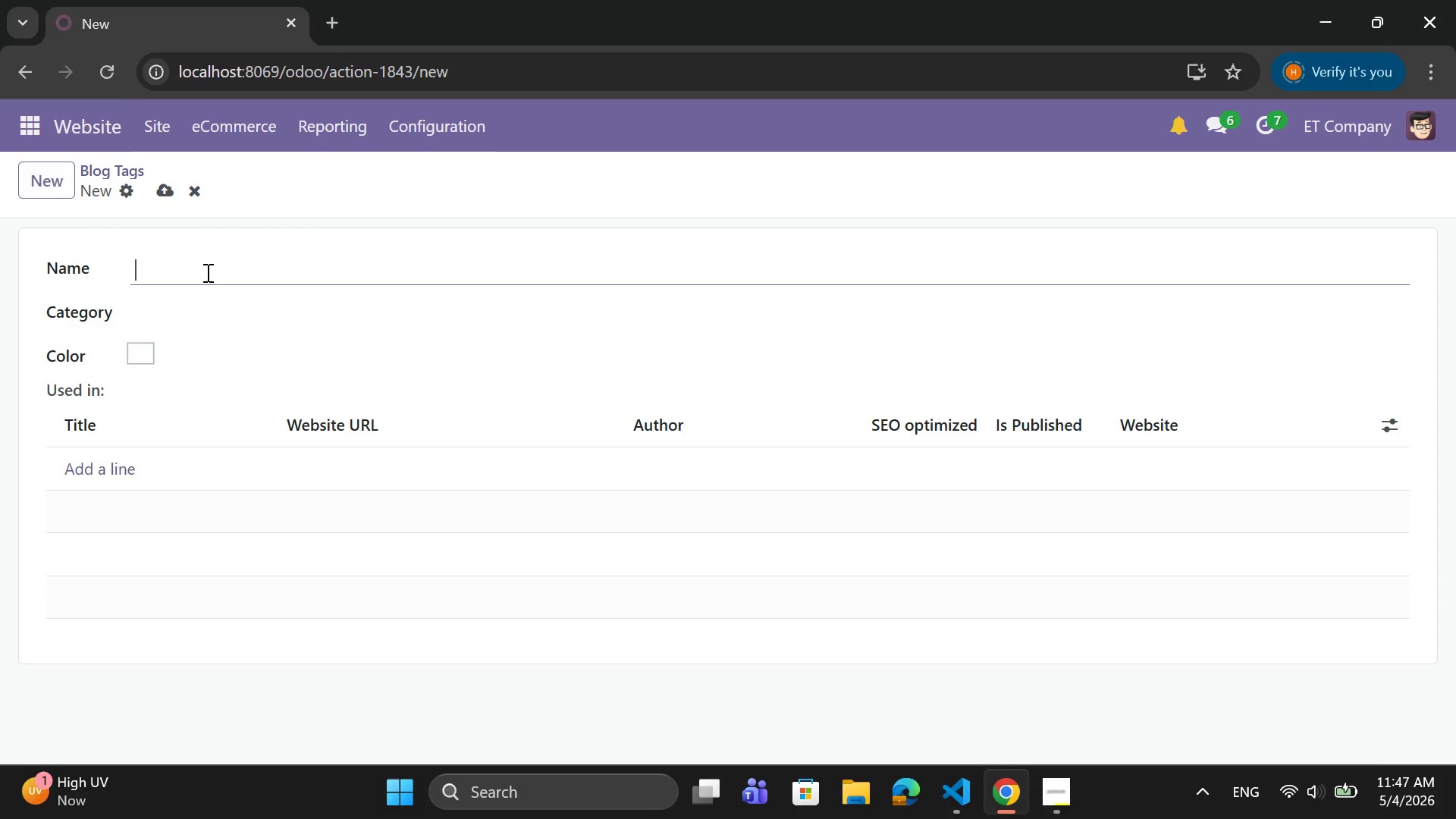 
left_click([206, 272])
 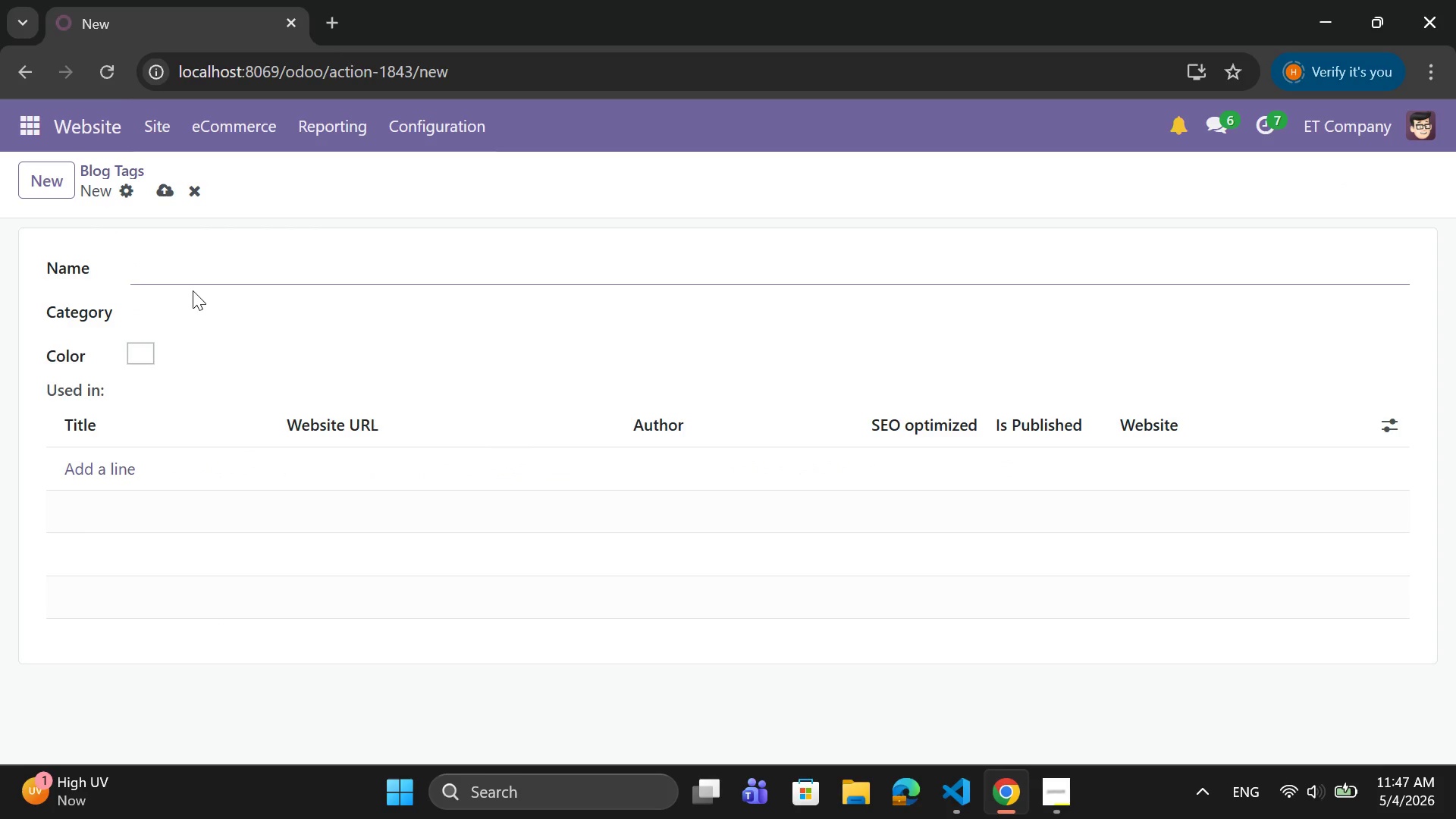 
type(eNTERPRISE)
key(Backspace)
key(Backspace)
key(Backspace)
key(Backspace)
key(Backspace)
key(Backspace)
key(Backspace)
key(Backspace)
key(Backspace)
key(Backspace)
type(Enterprise)
 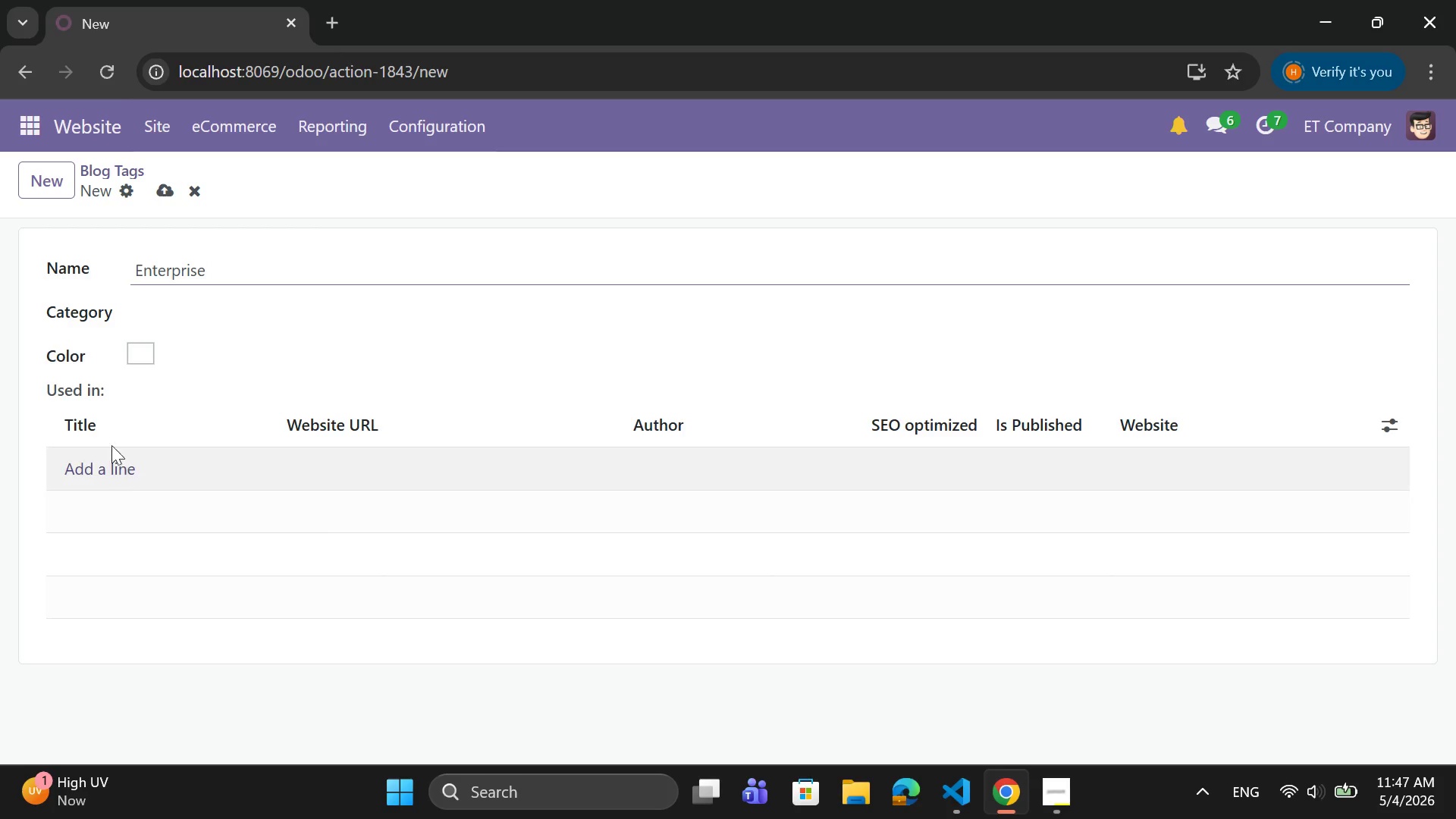 
left_click([181, 300])
 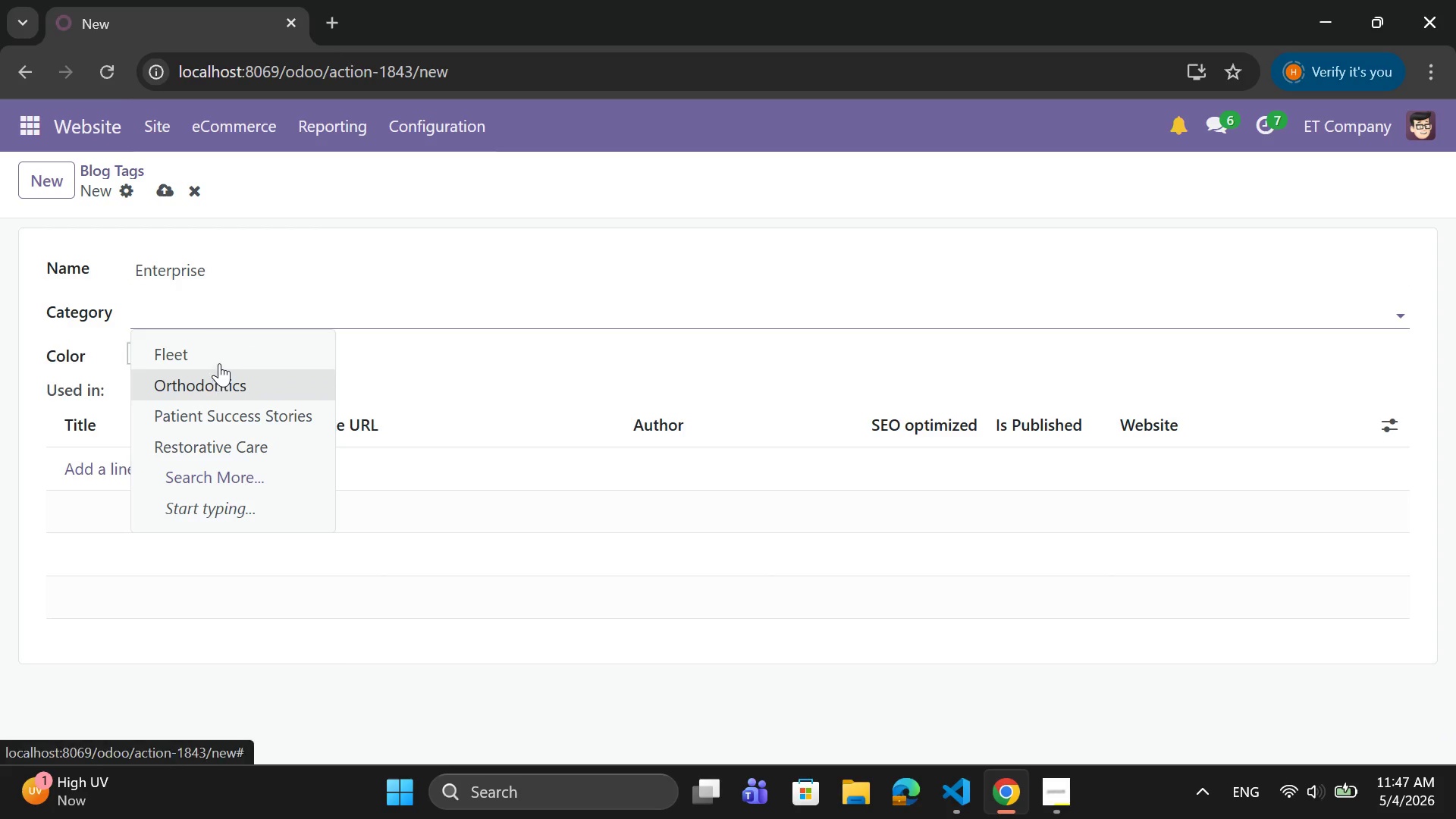 
left_click([219, 354])
 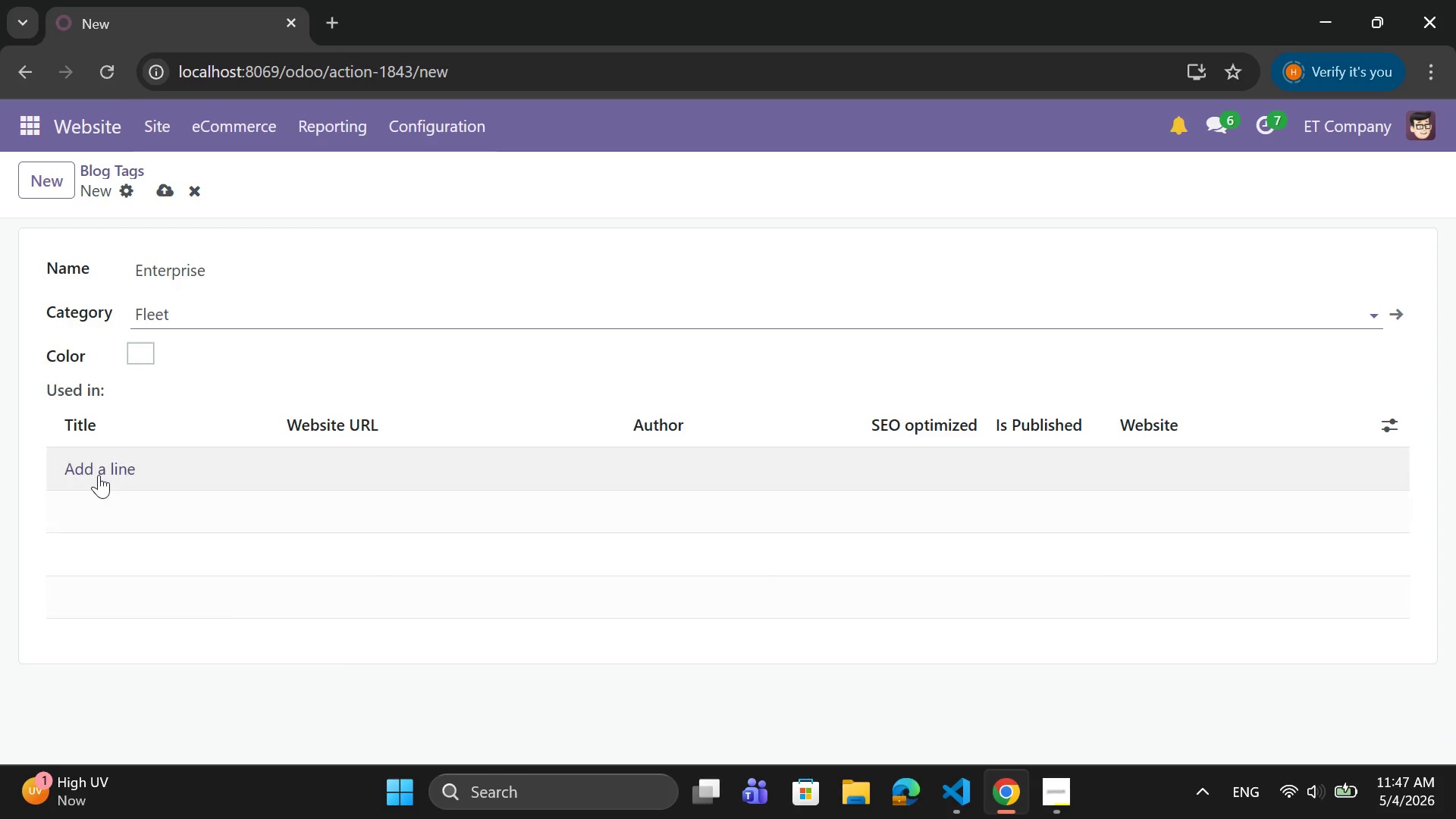 
left_click([99, 474])
 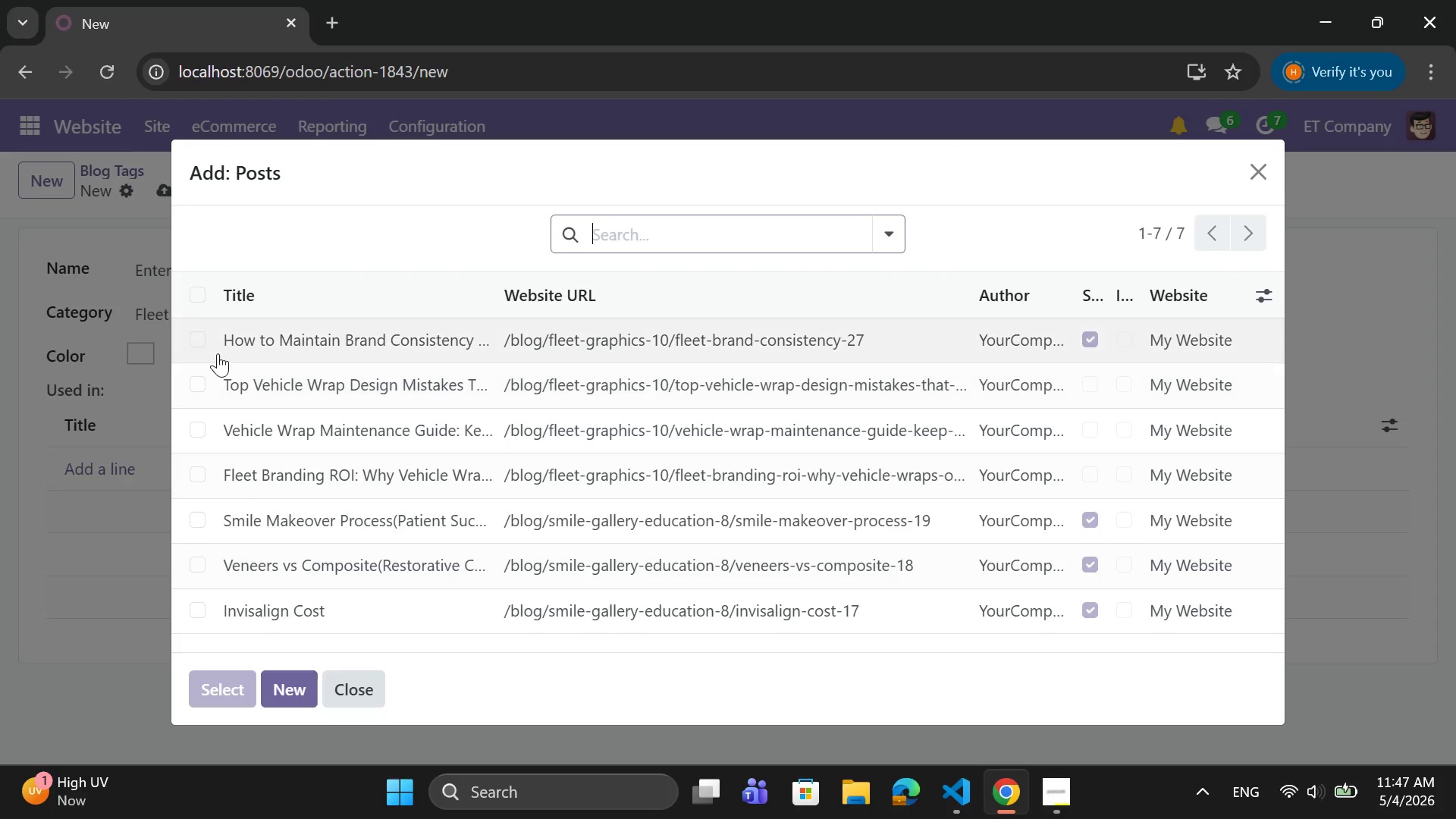 
left_click([194, 340])
 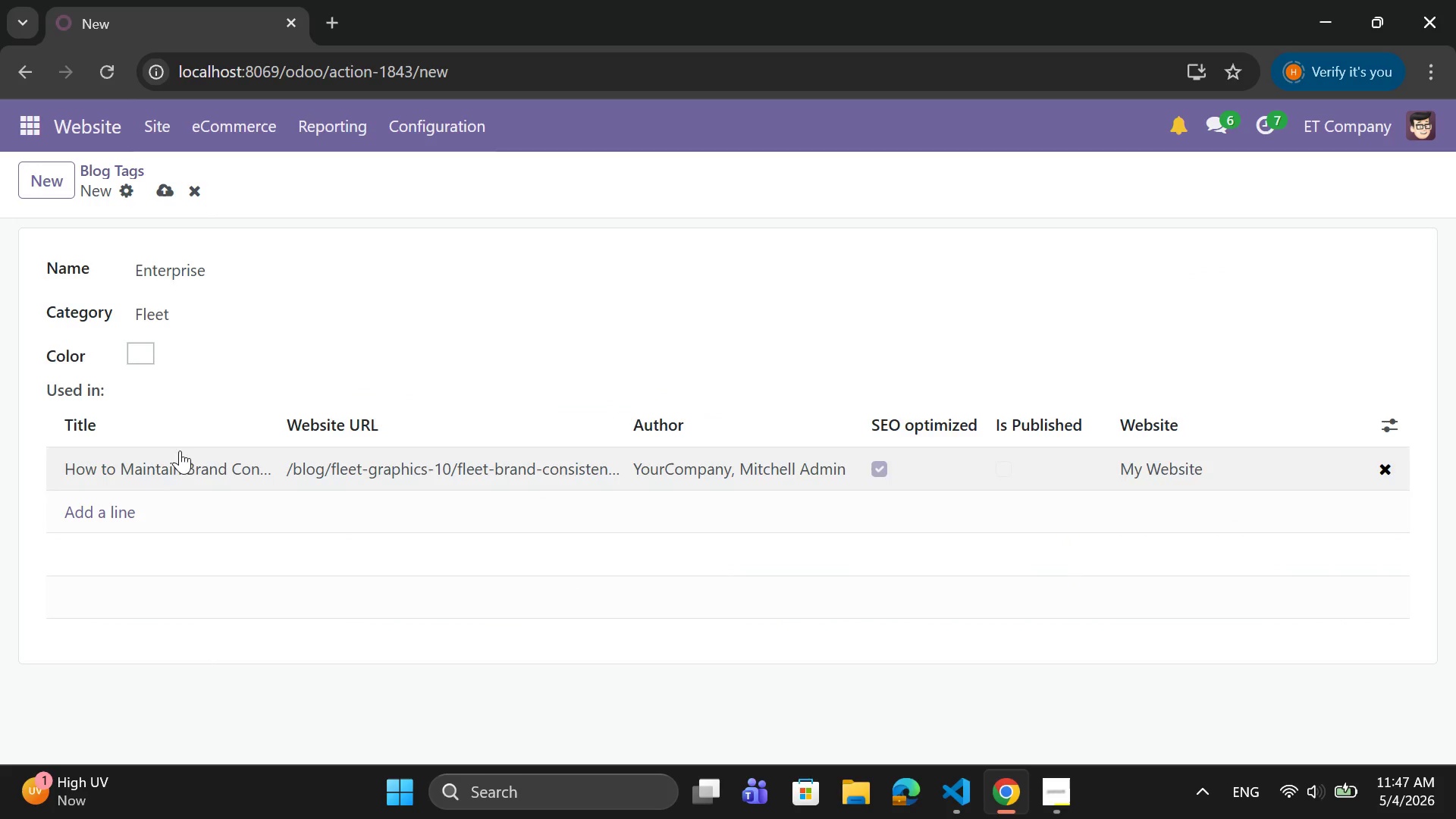 
left_click([171, 184])
 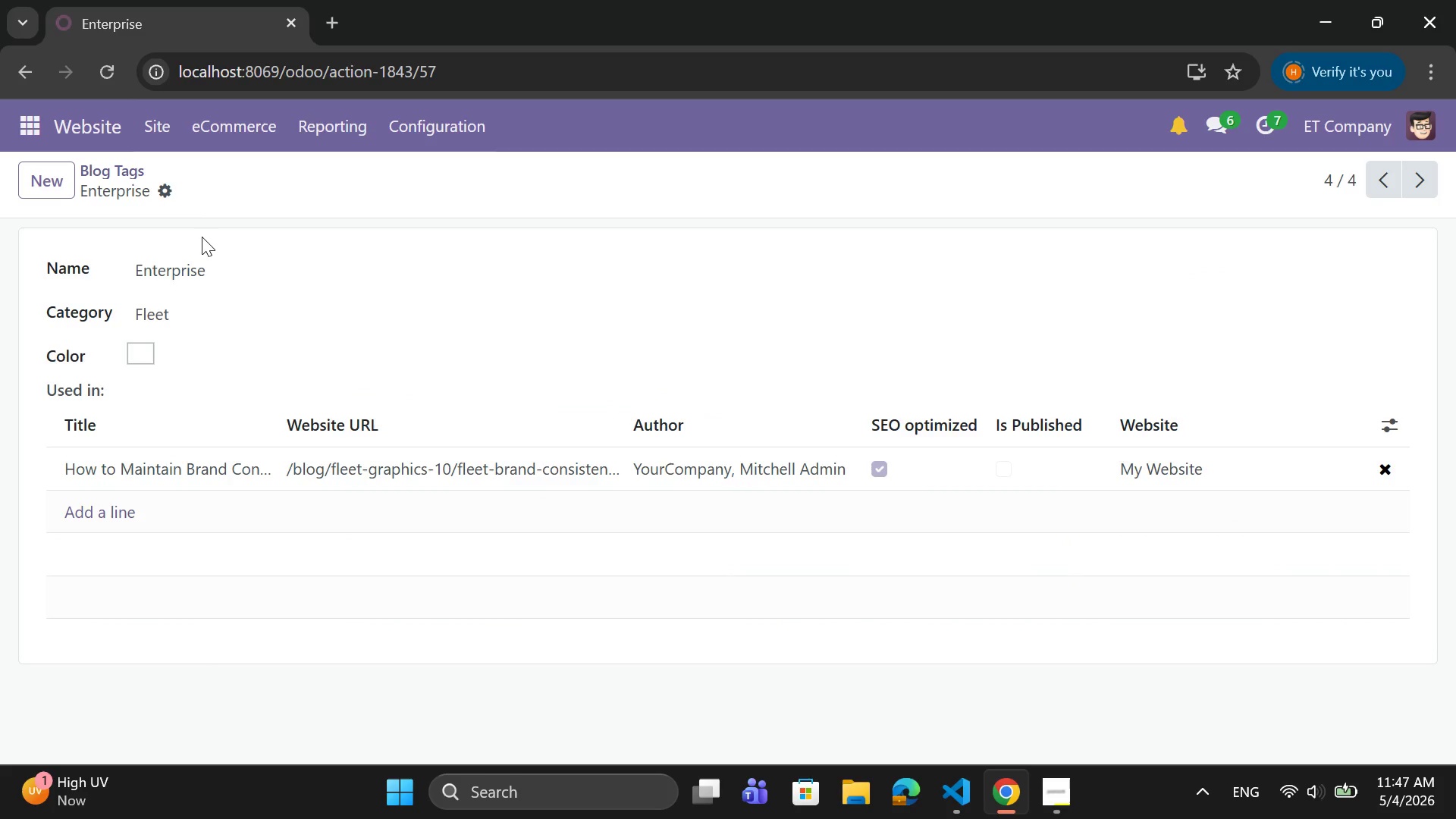 
wait(27.97)
 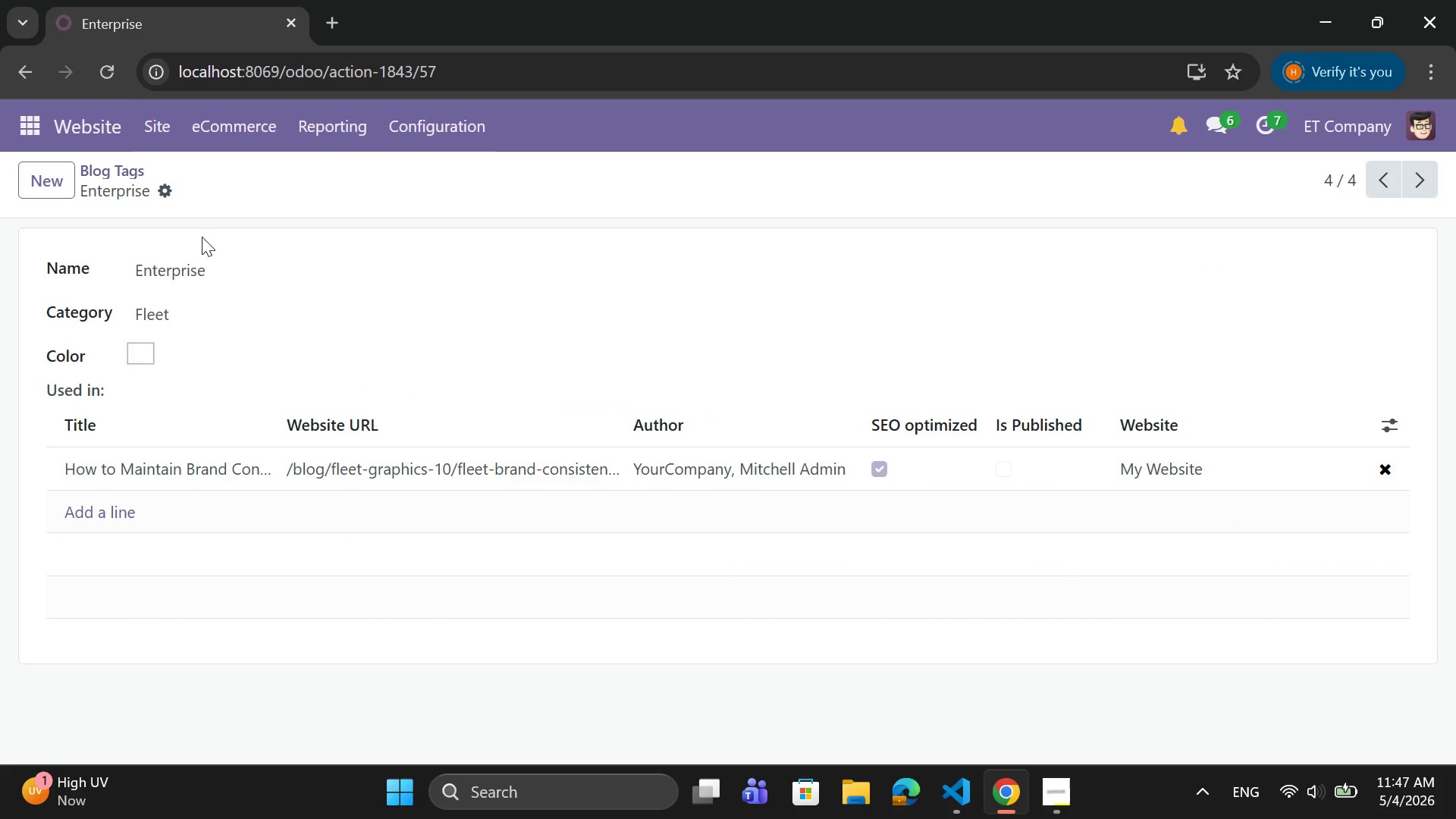 
left_click([160, 127])
 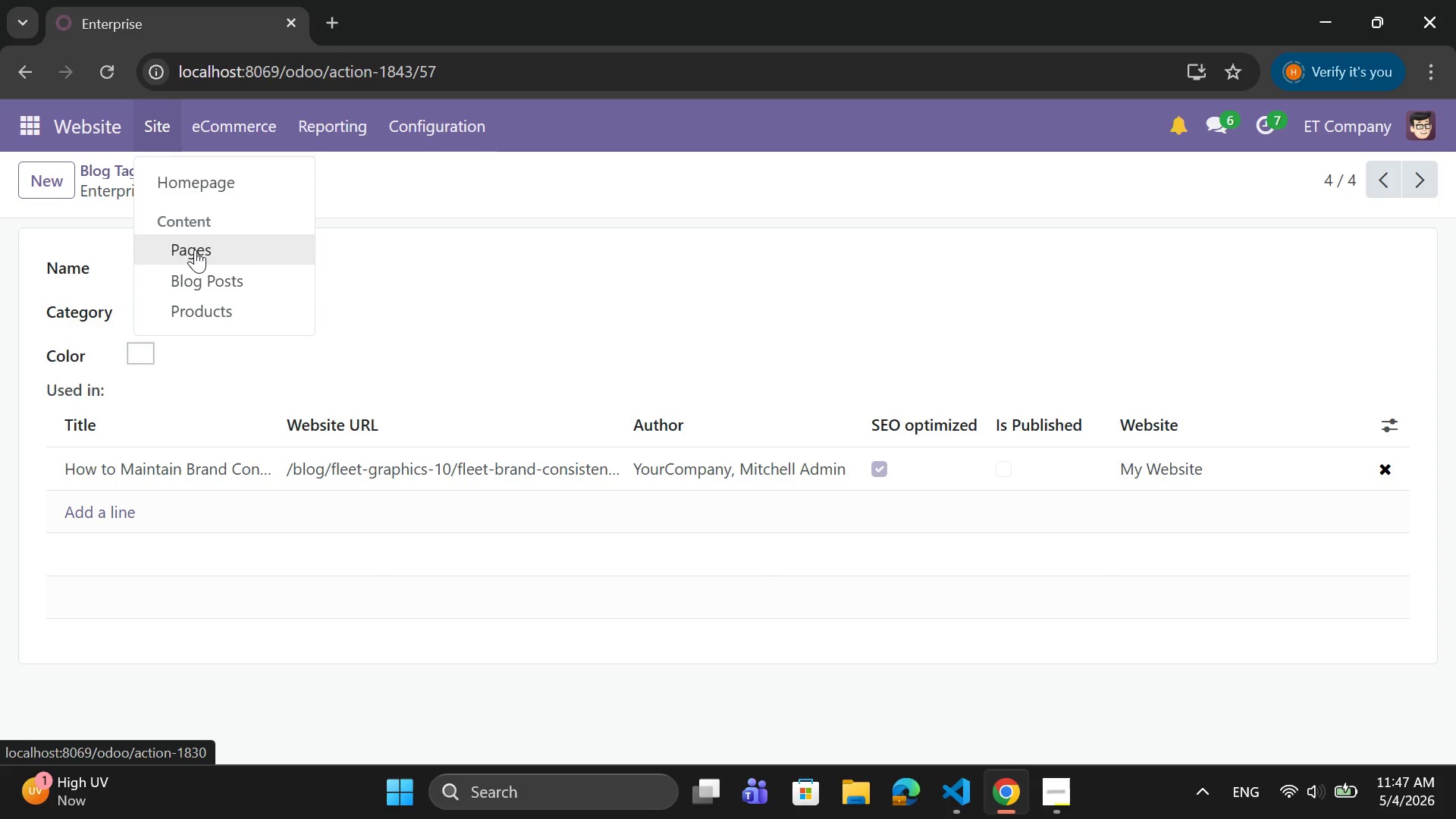 
left_click([111, 250])
 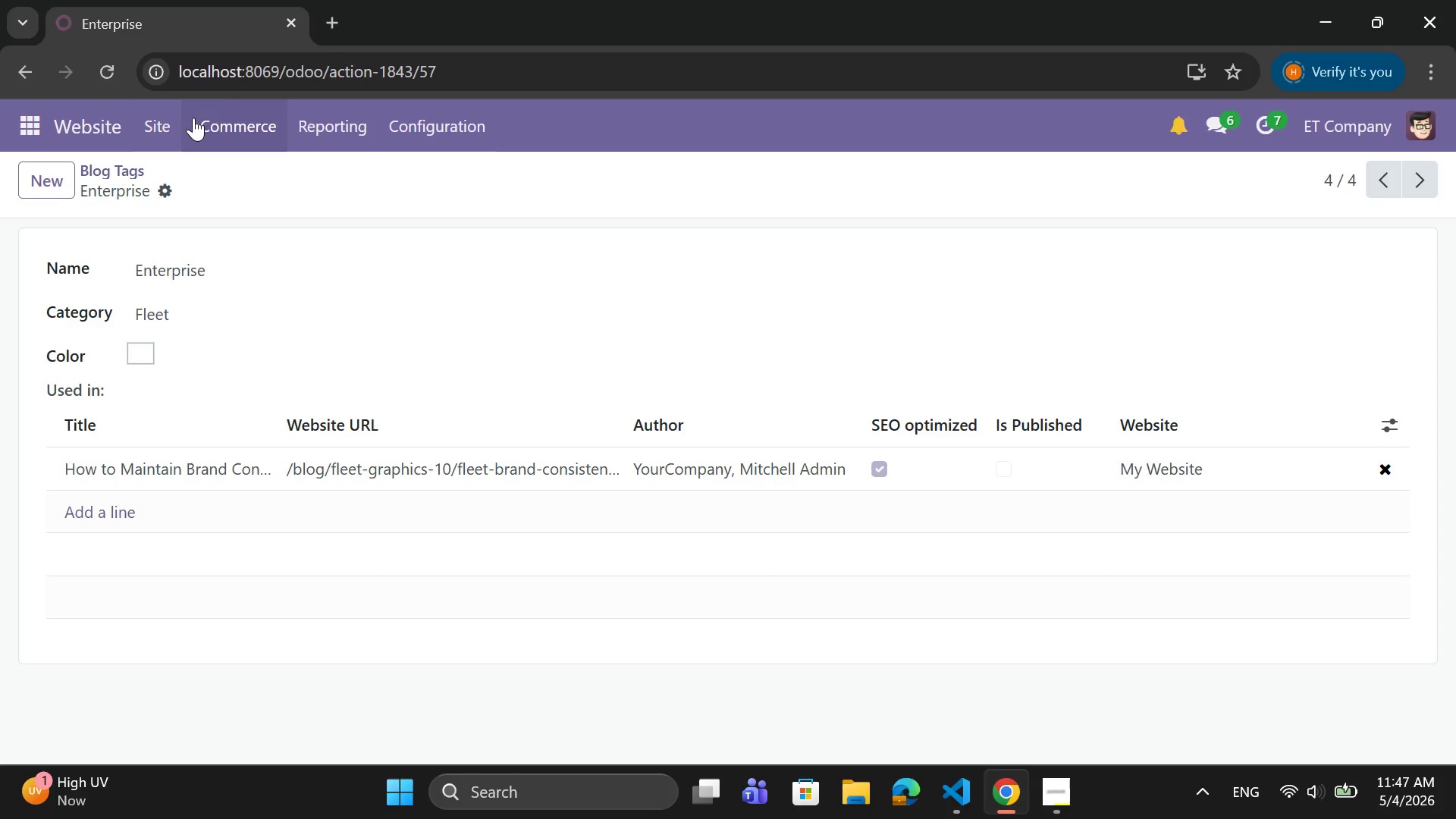 
left_click([171, 126])
 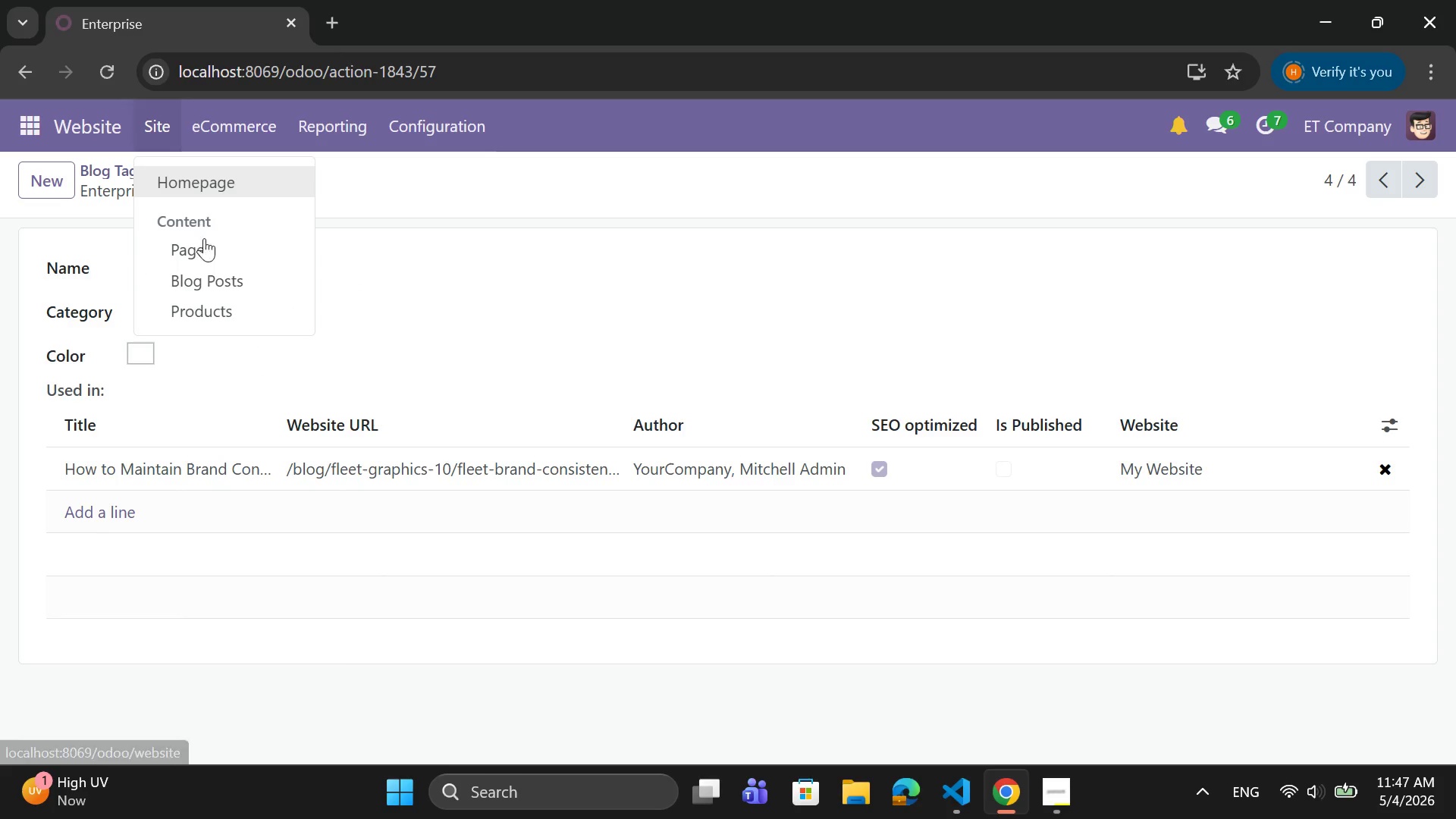 
left_click([201, 279])
 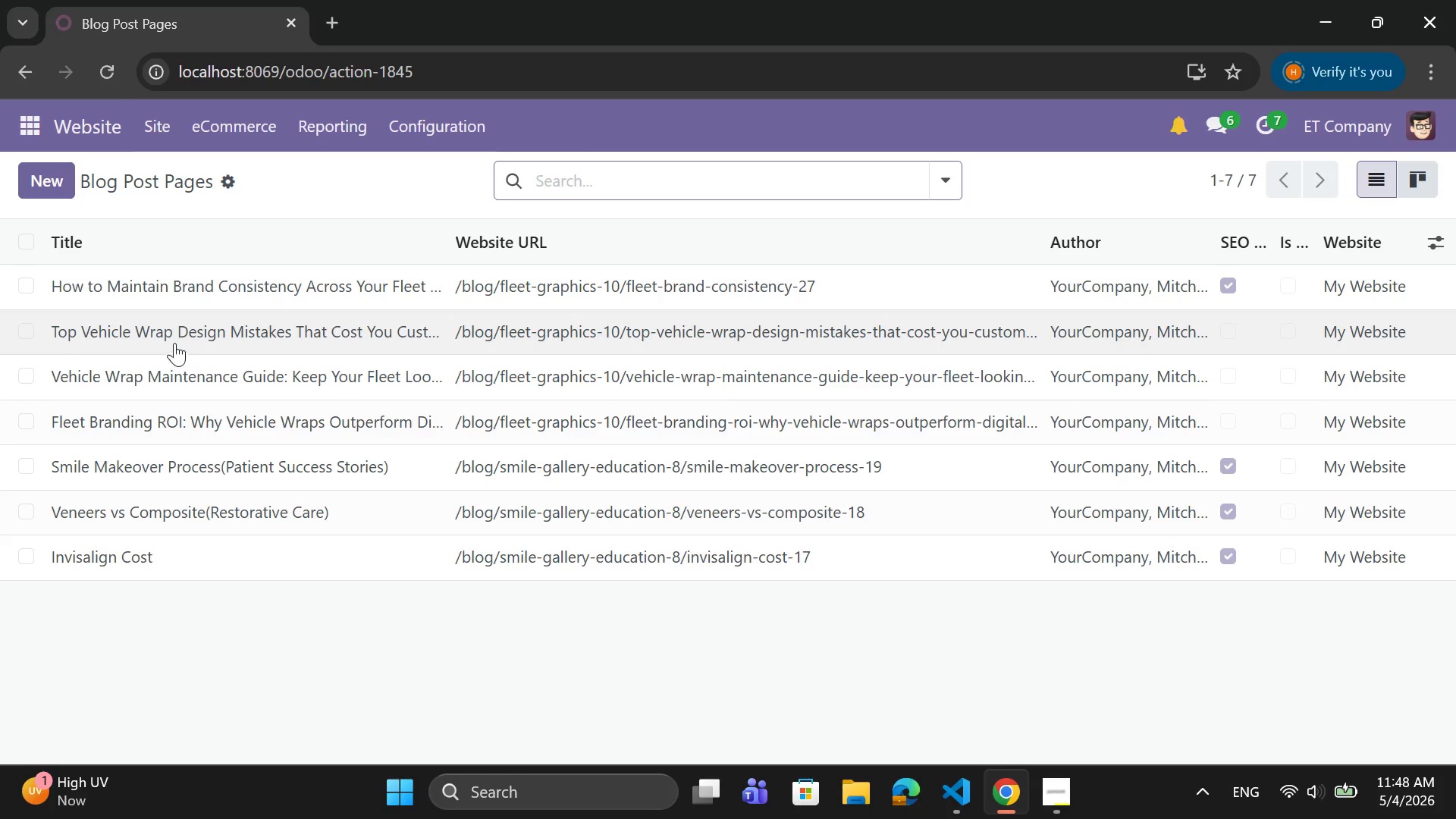 
left_click([174, 337])
 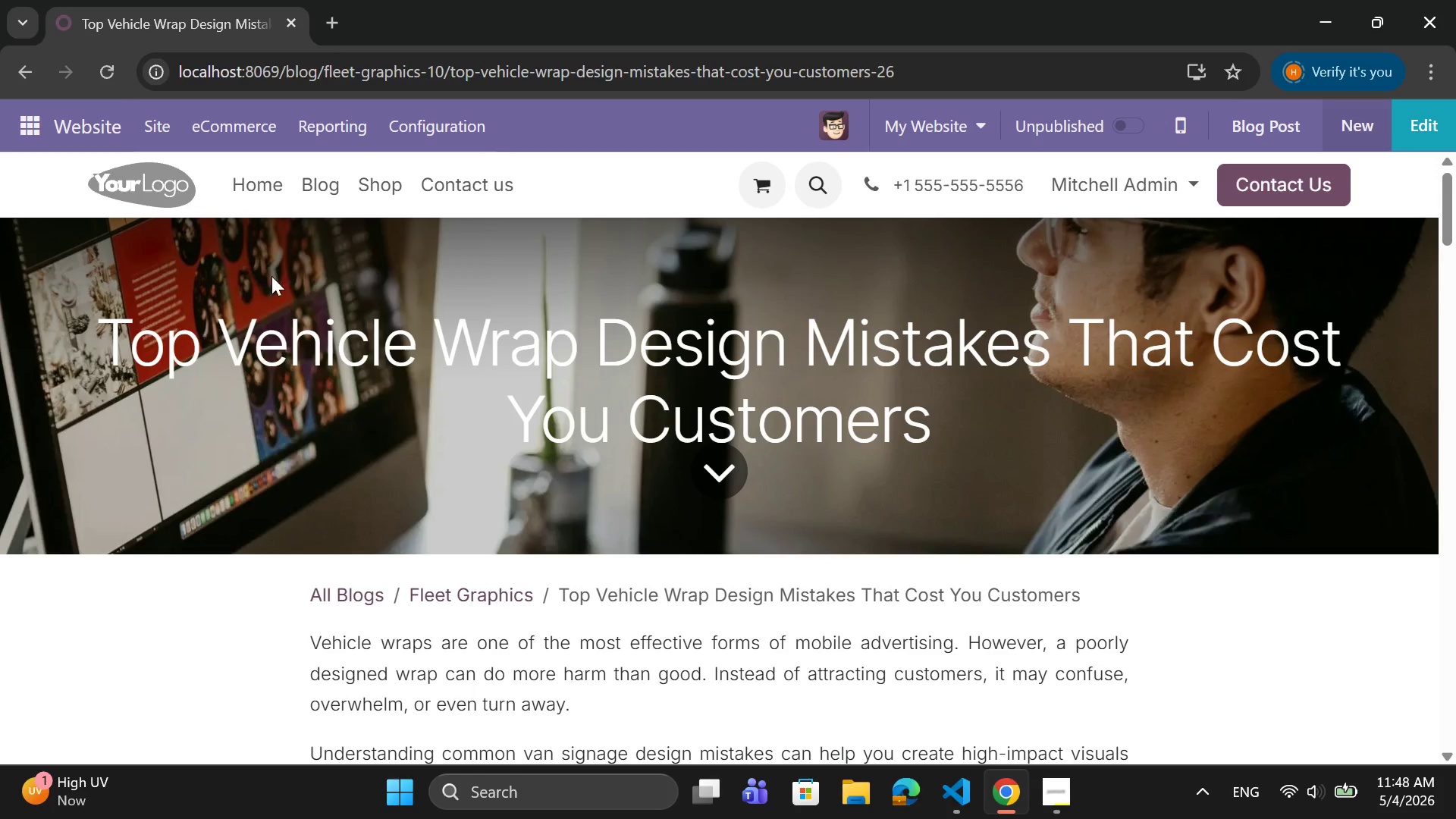 
left_click([171, 127])
 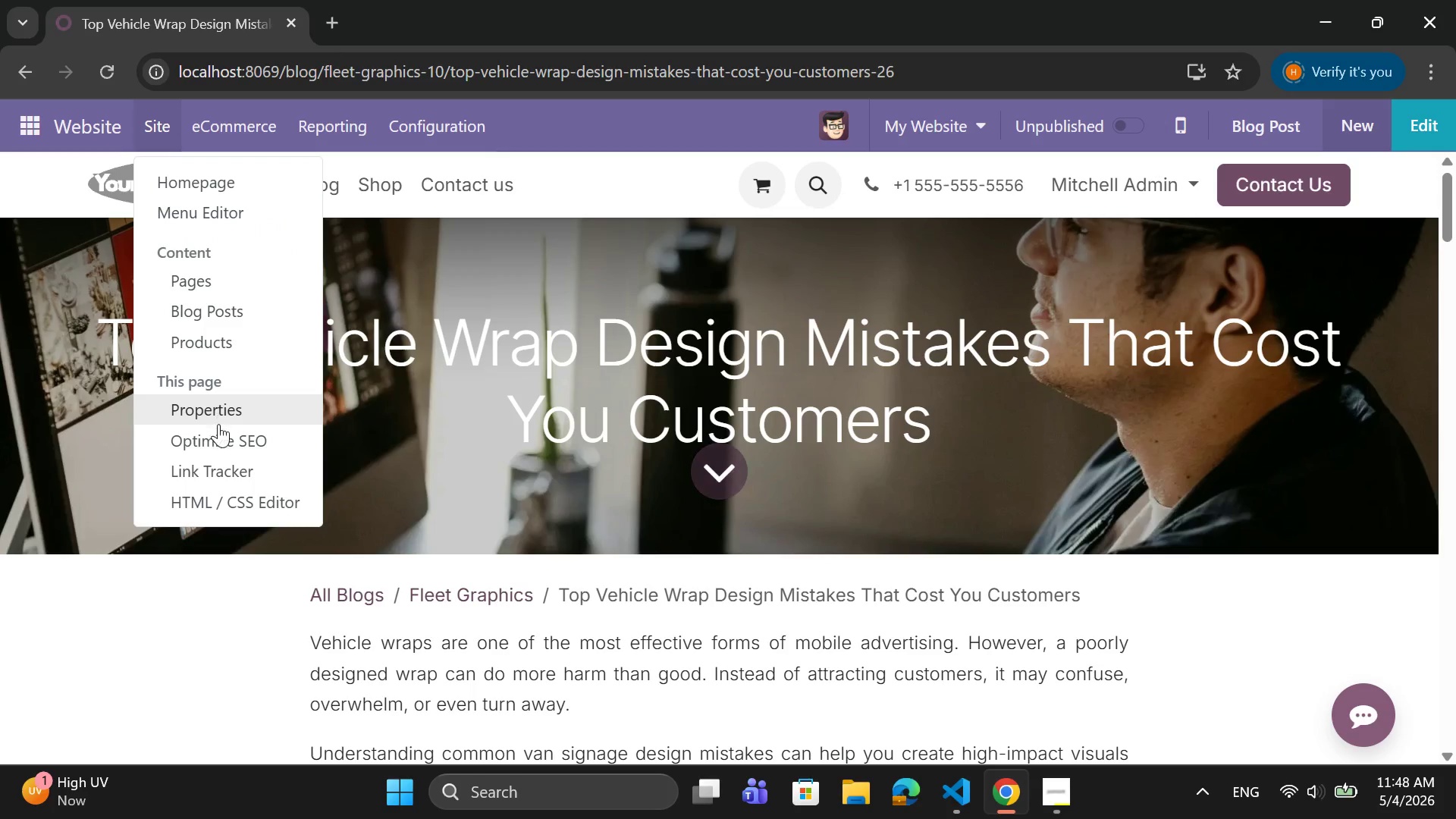 
left_click([220, 431])
 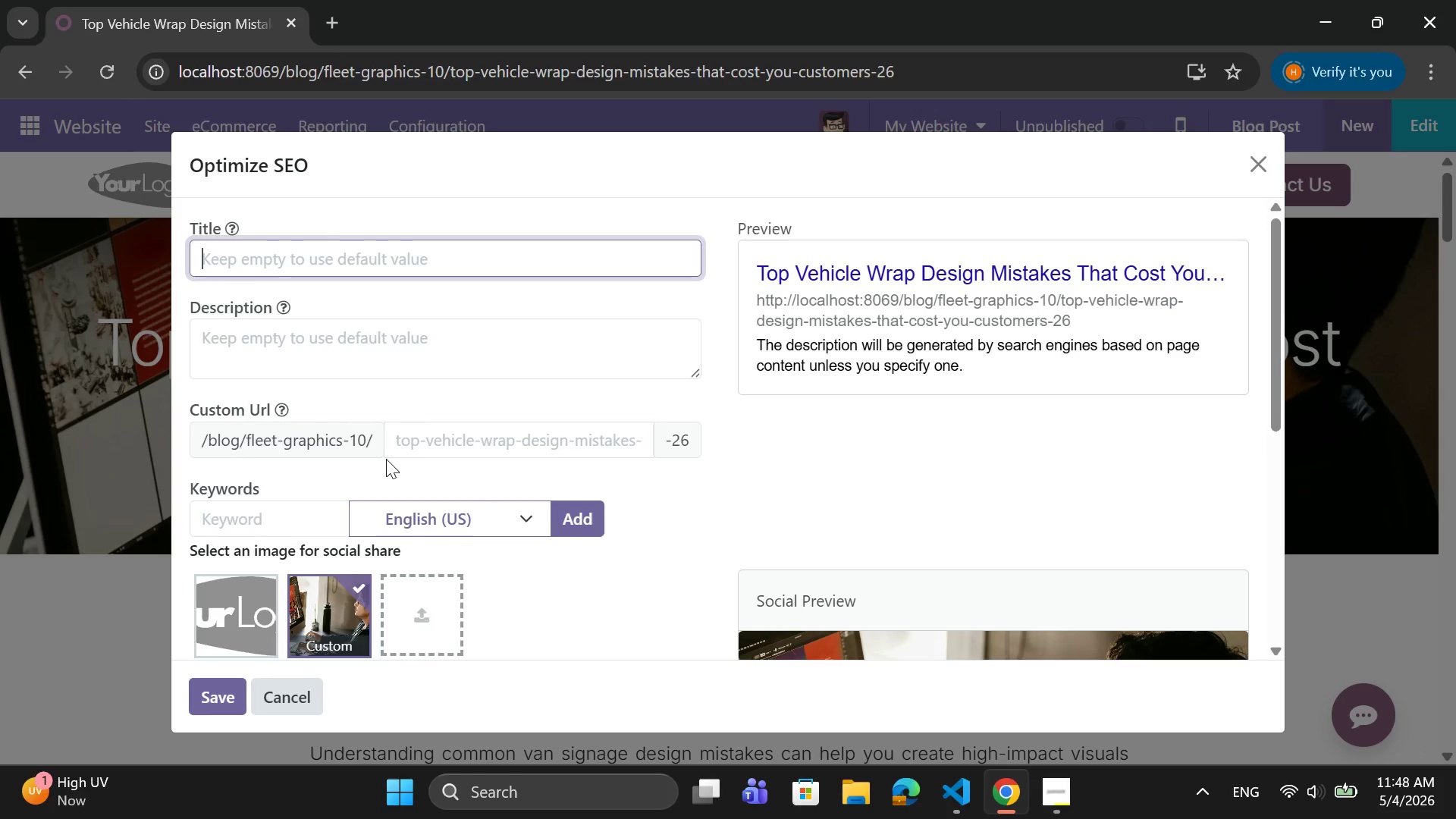 
left_click([407, 440])
 